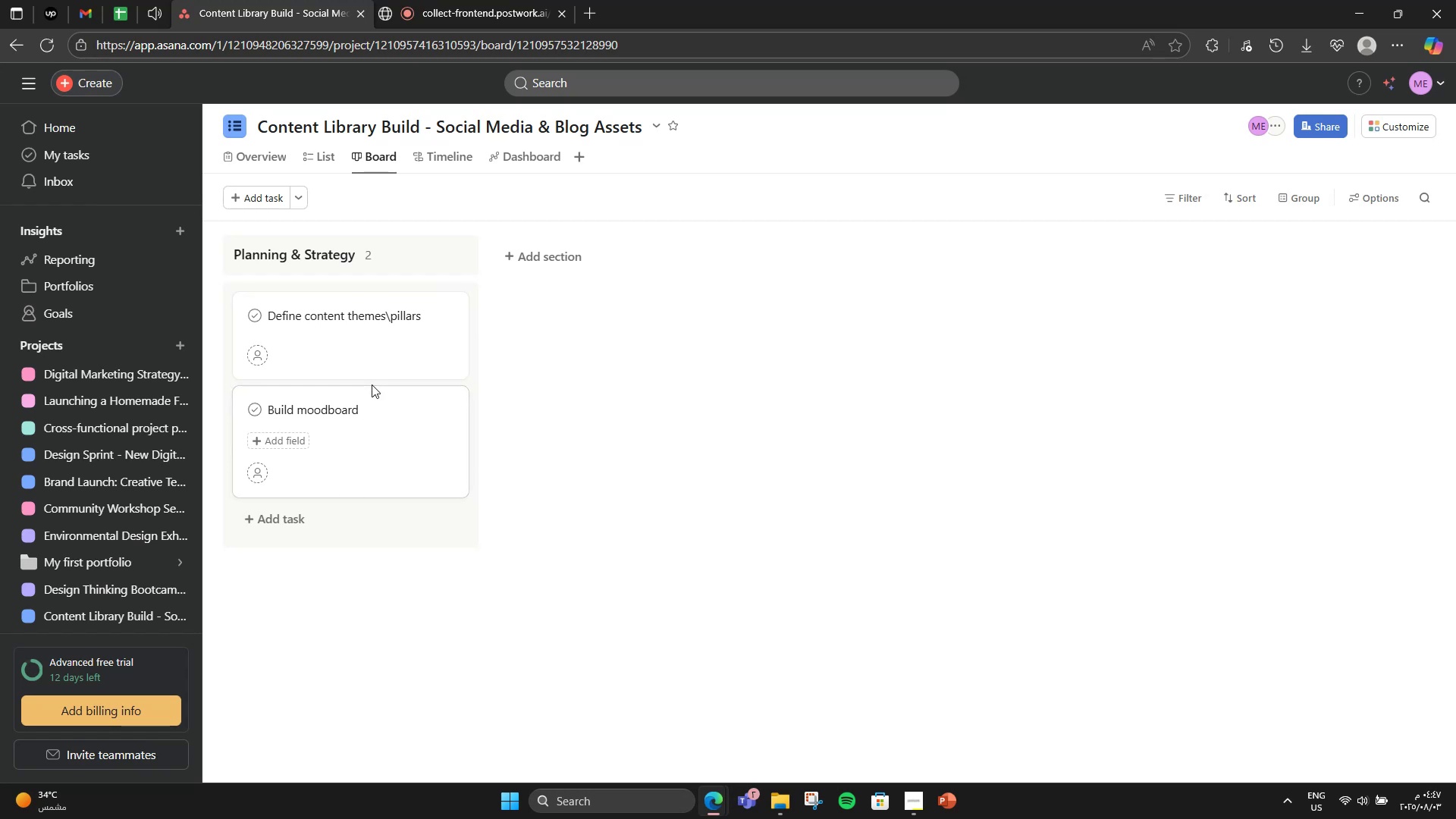 
left_click([344, 401])
 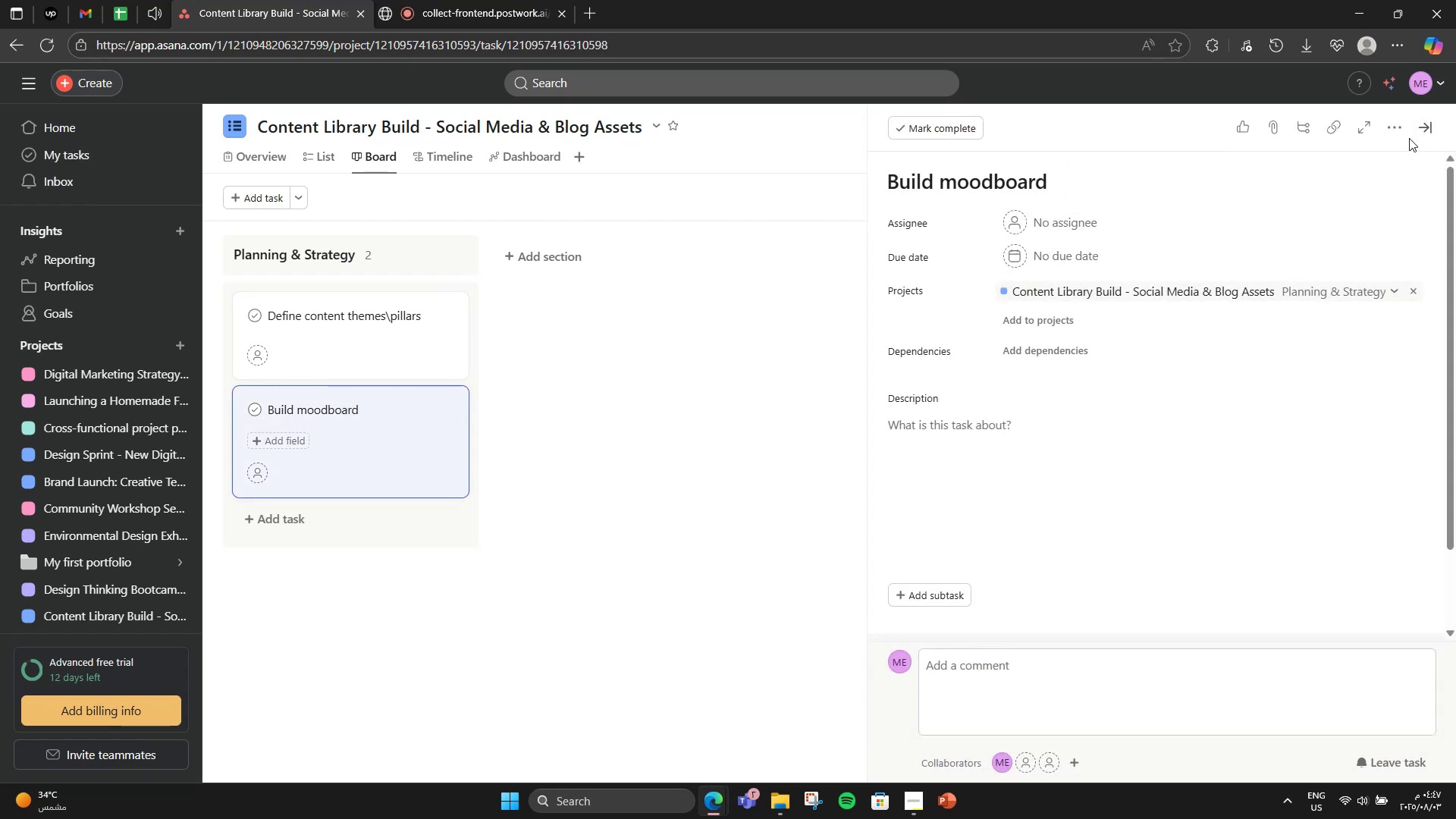 
left_click([1415, 127])
 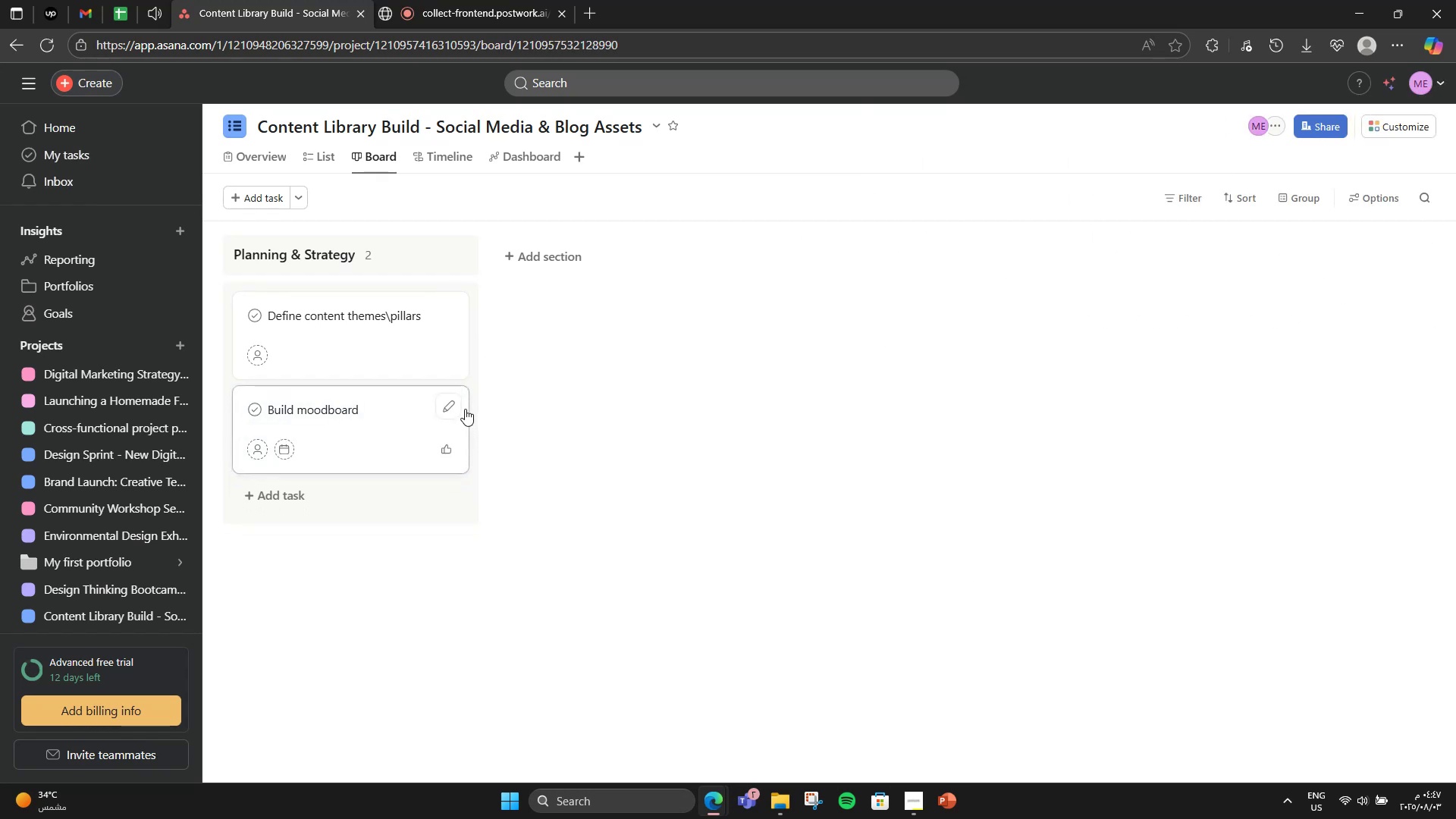 
left_click([457, 406])
 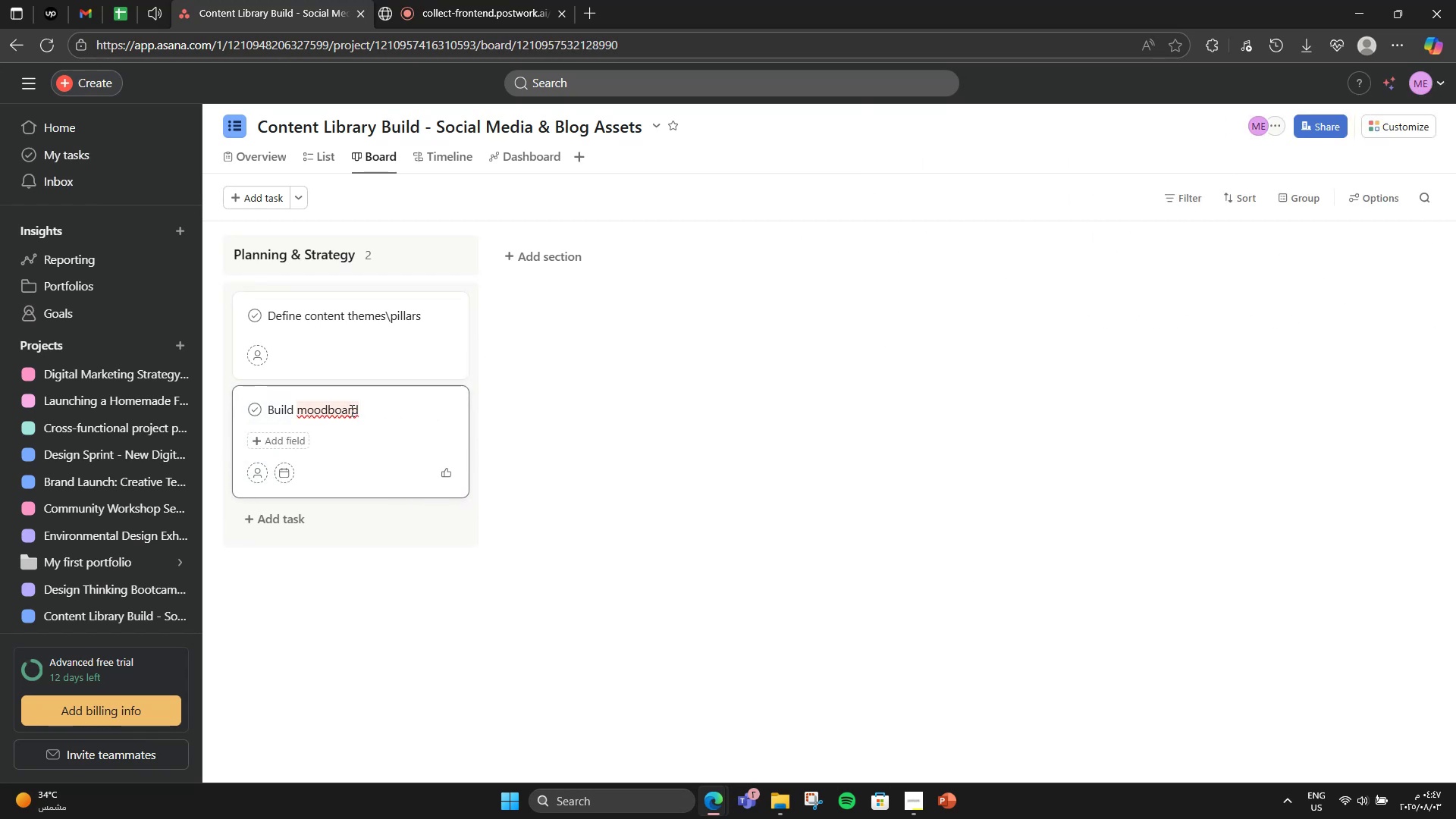 
right_click([347, 410])
 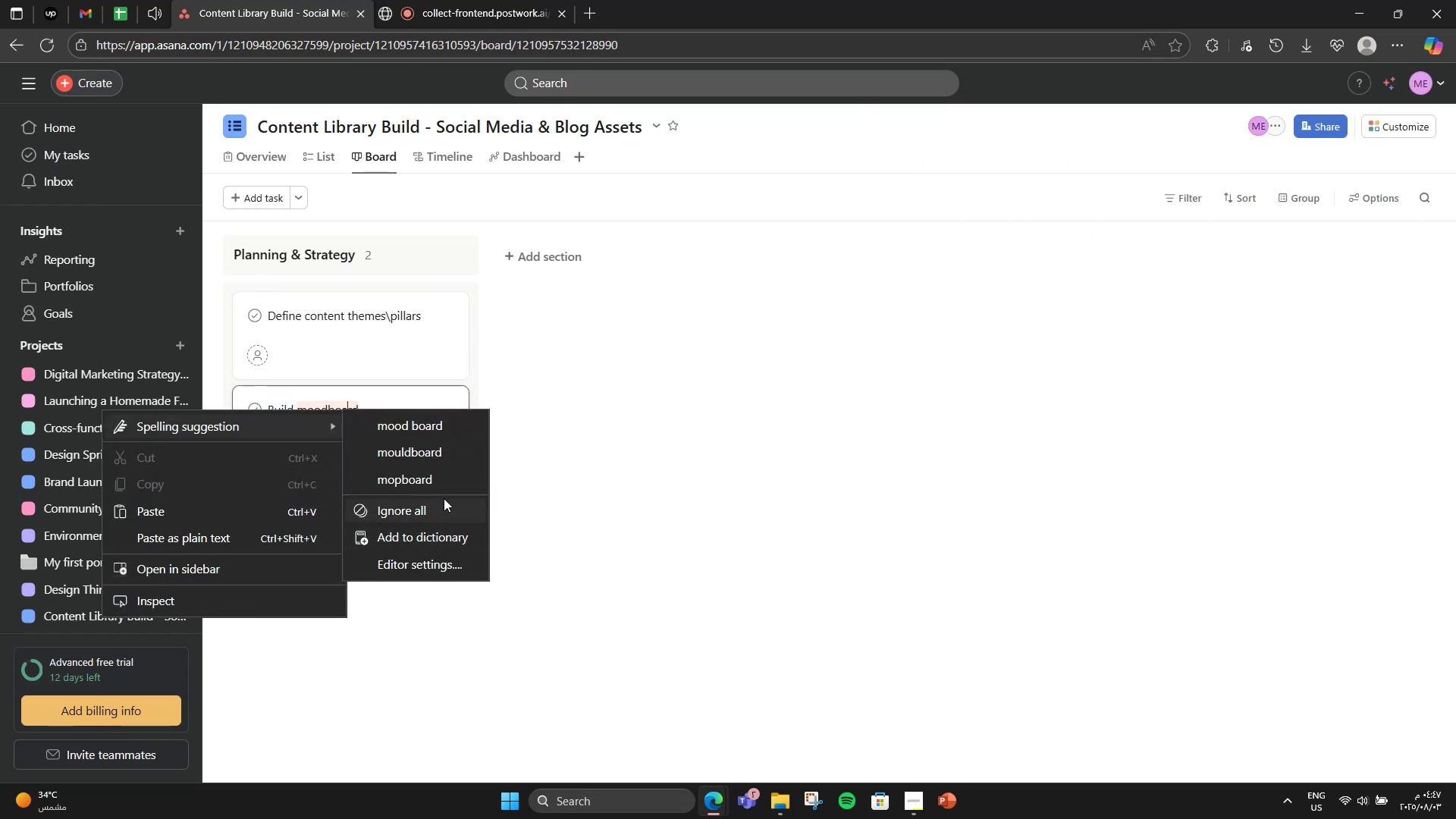 
left_click([444, 504])
 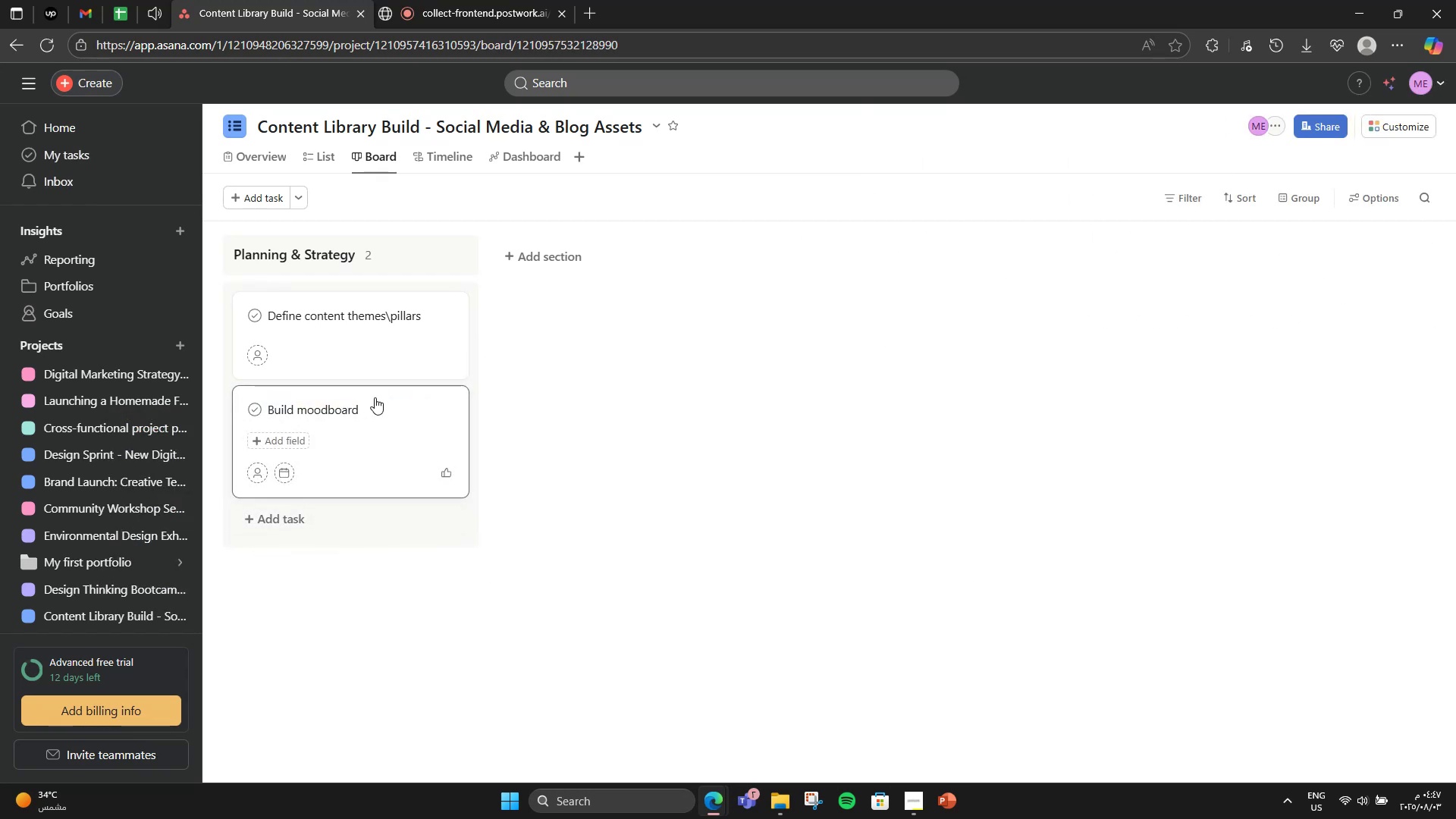 
key(ArrowRight)
 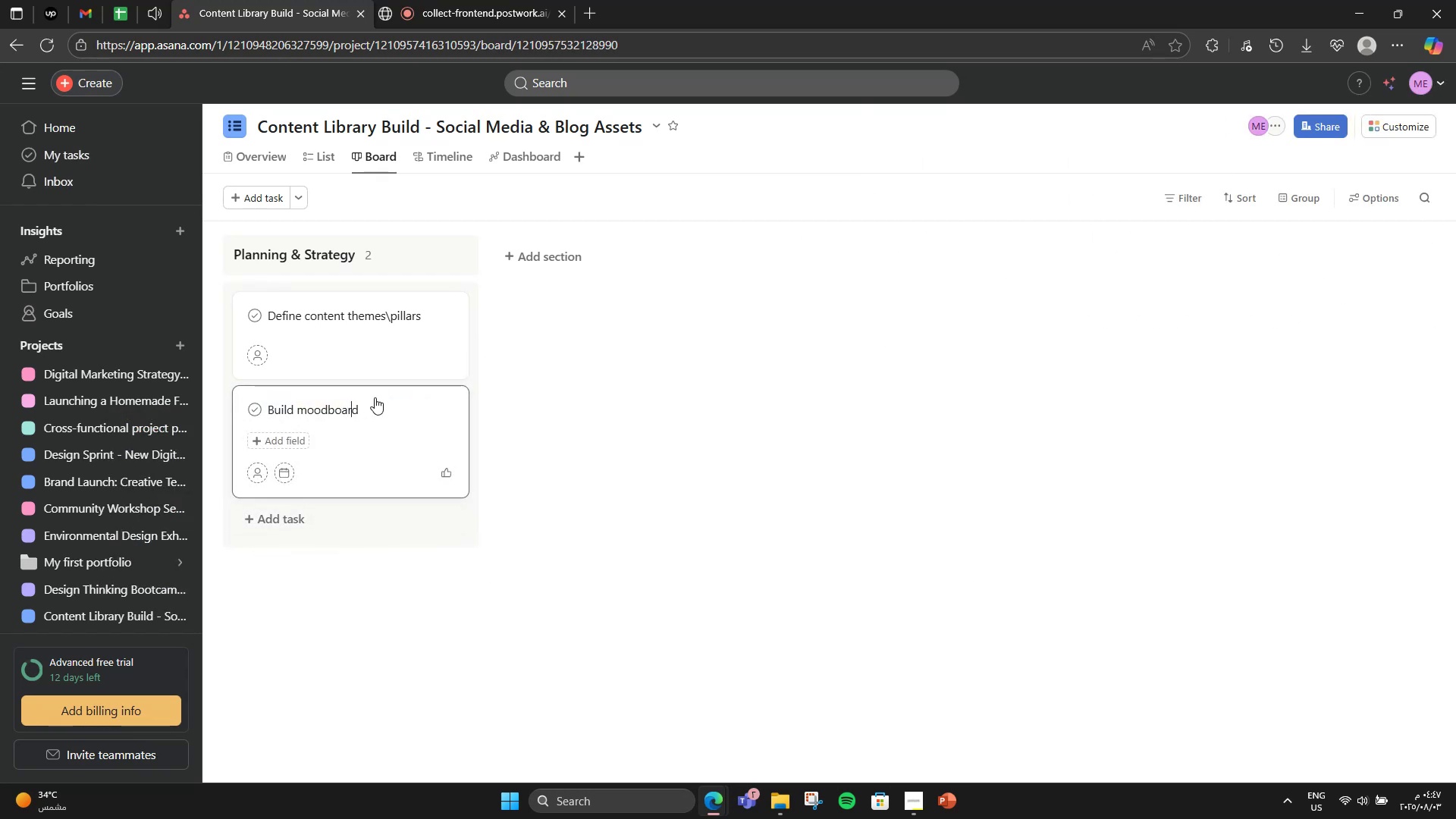 
key(ArrowRight)
 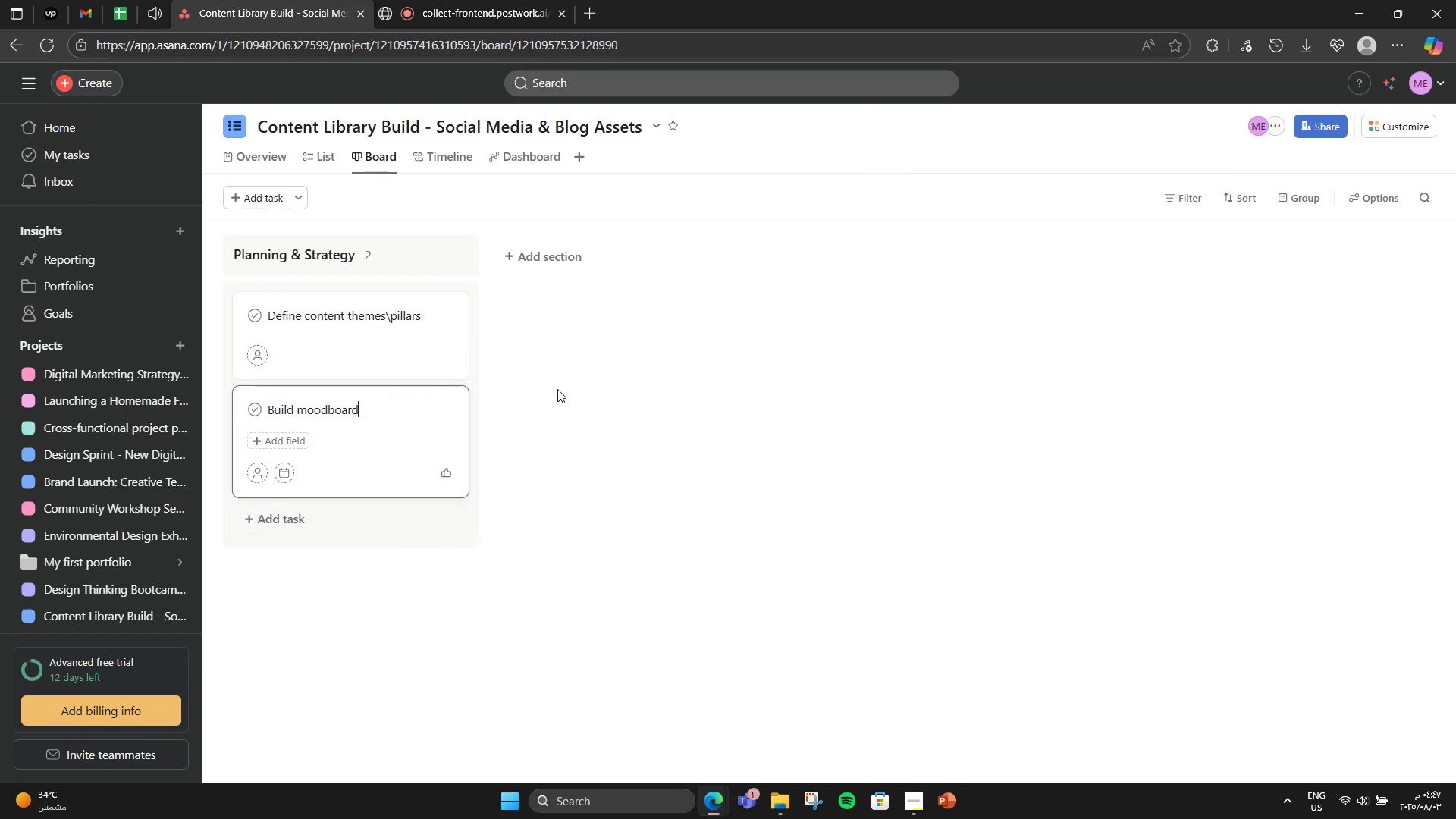 
type( and style guide)
 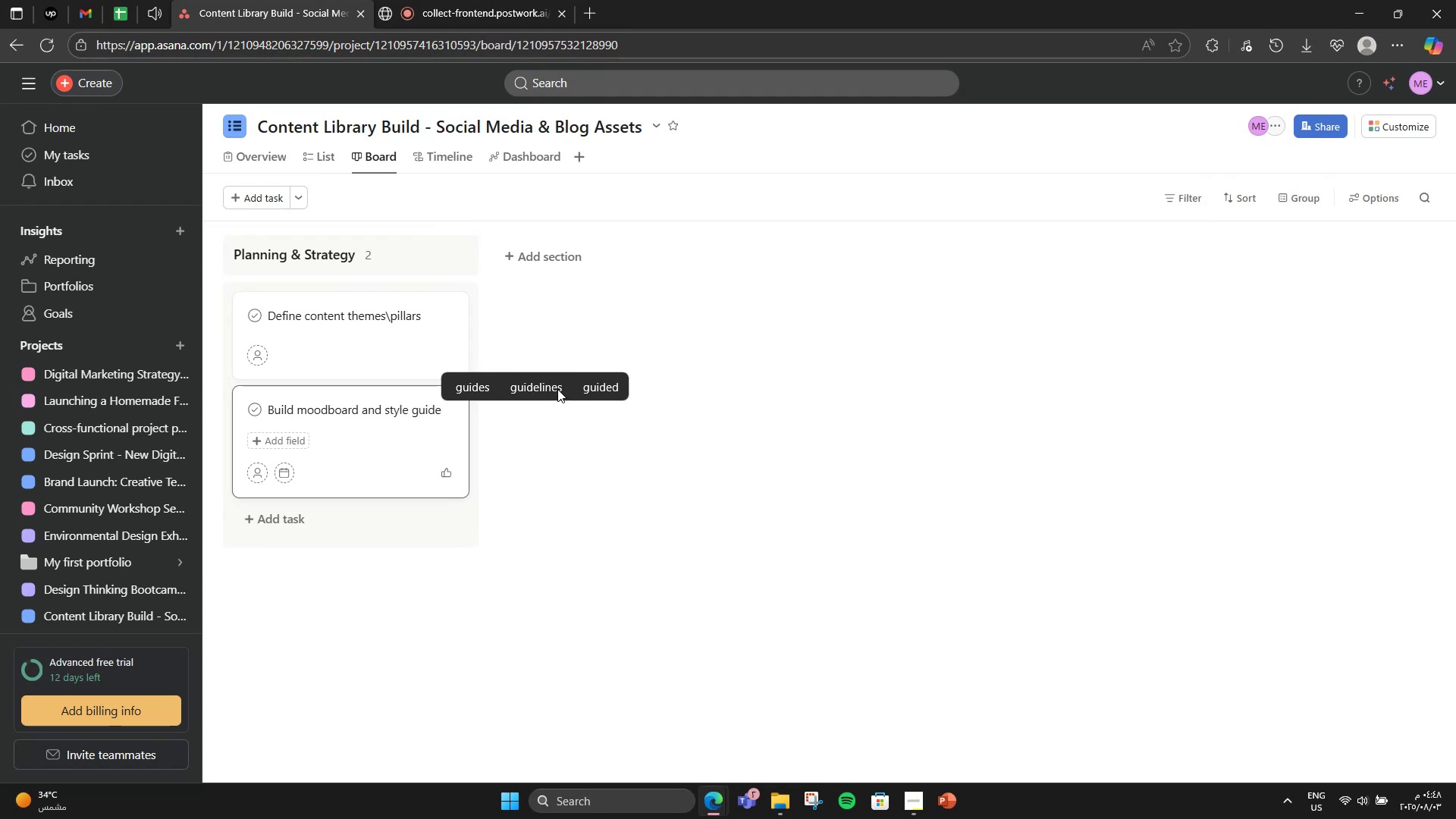 
key(Enter)
 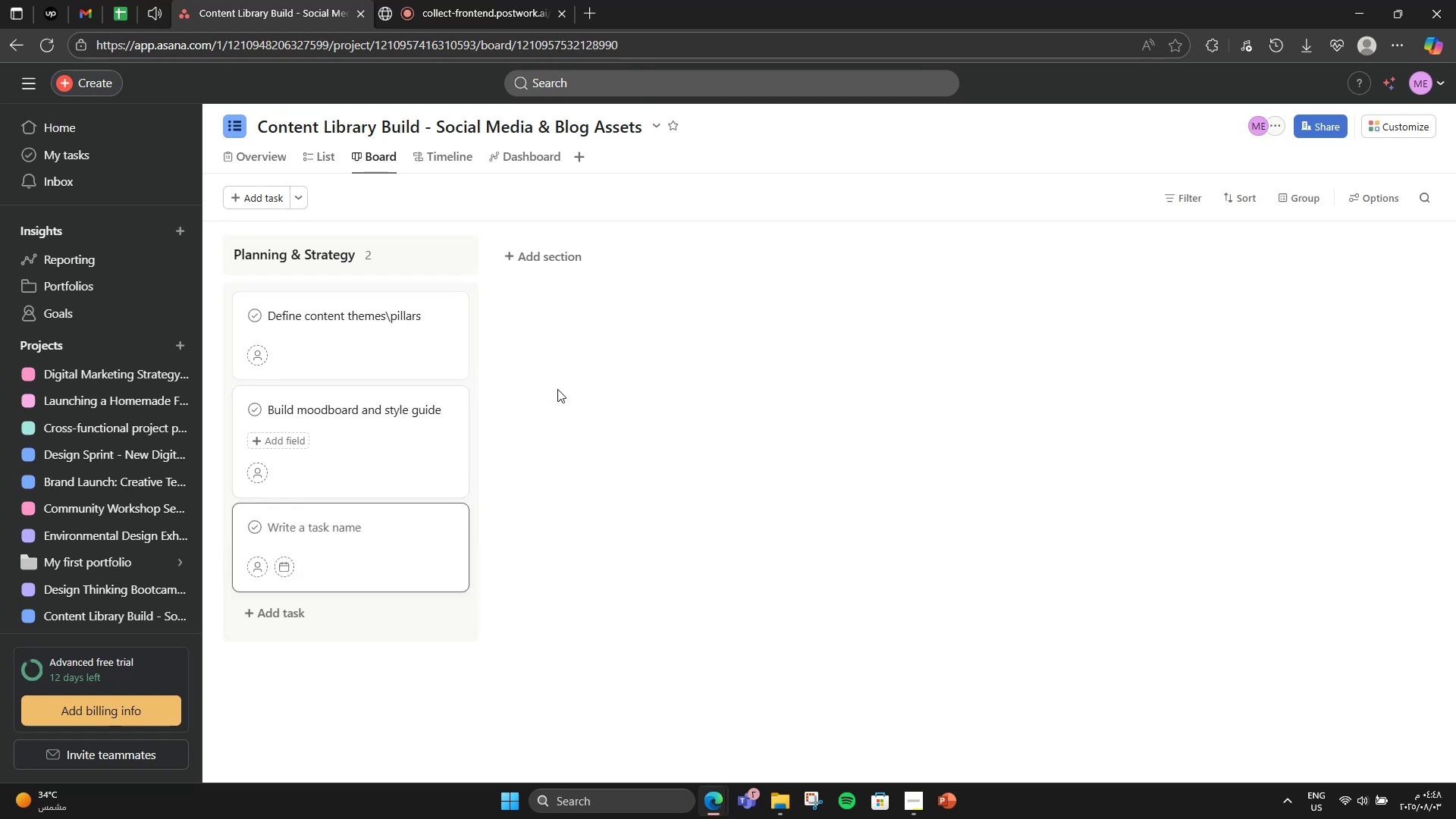 
type(Finalize formats ())
 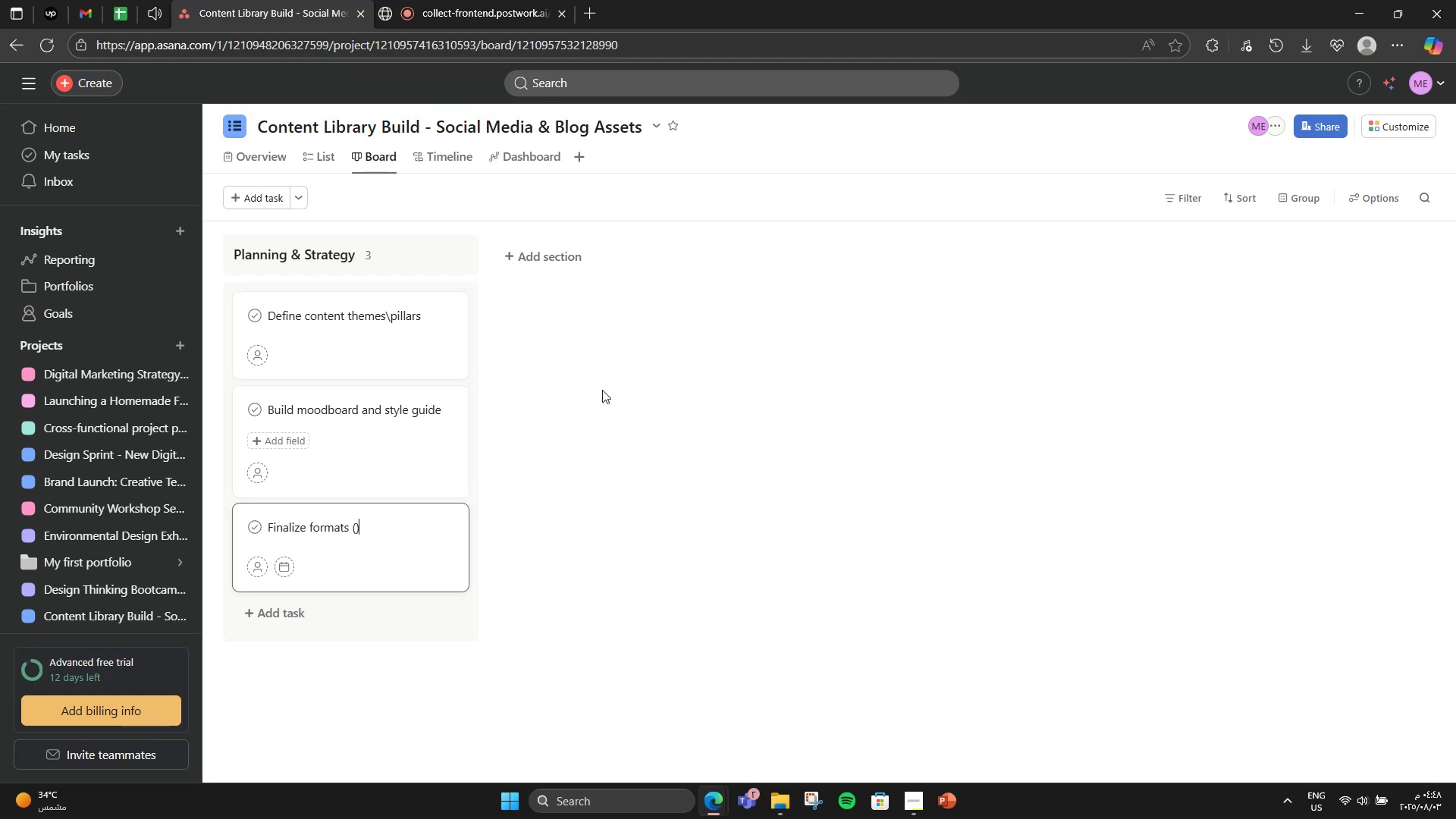 
key(ArrowLeft)
 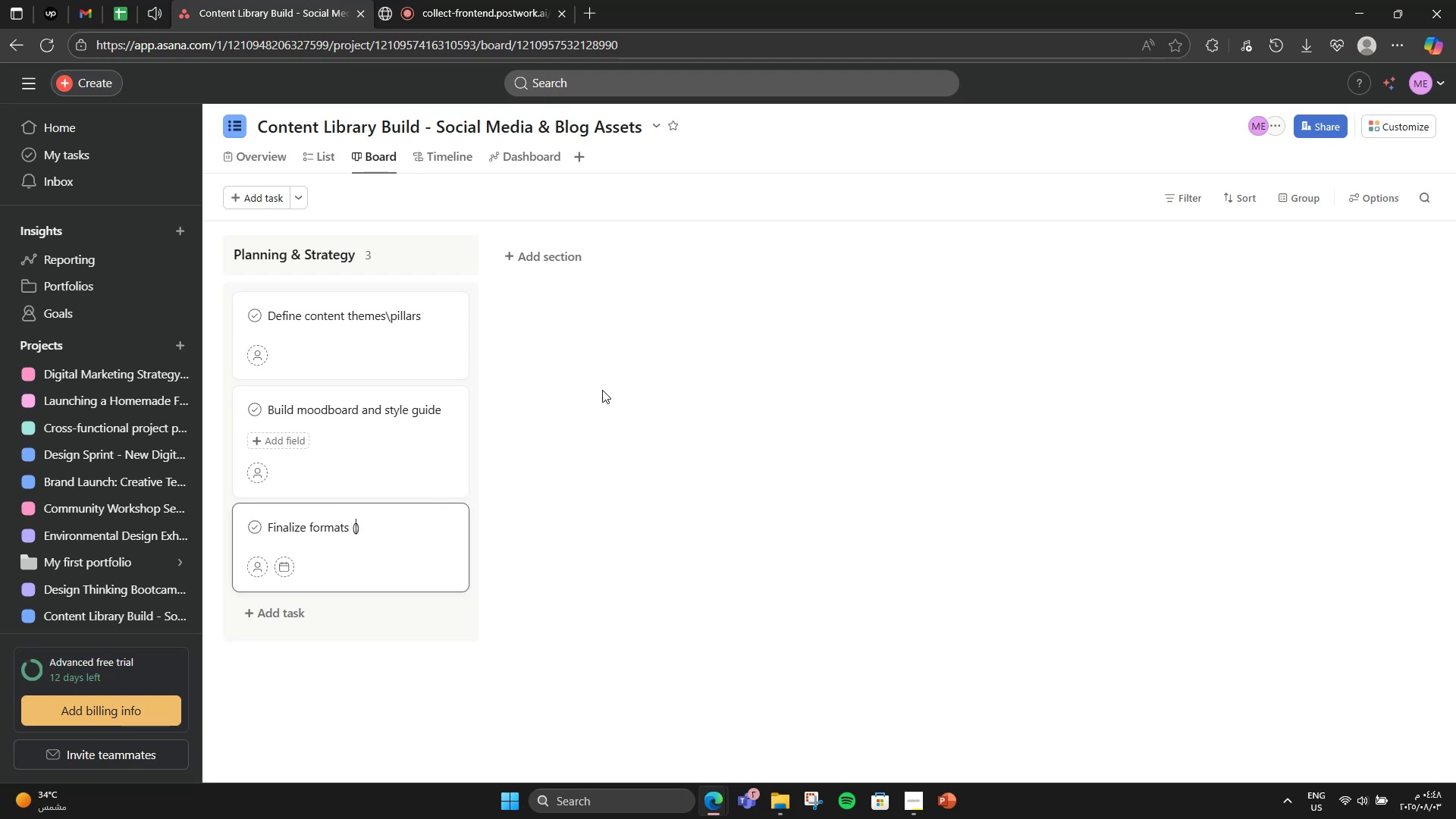 
type(Reels, carou)
 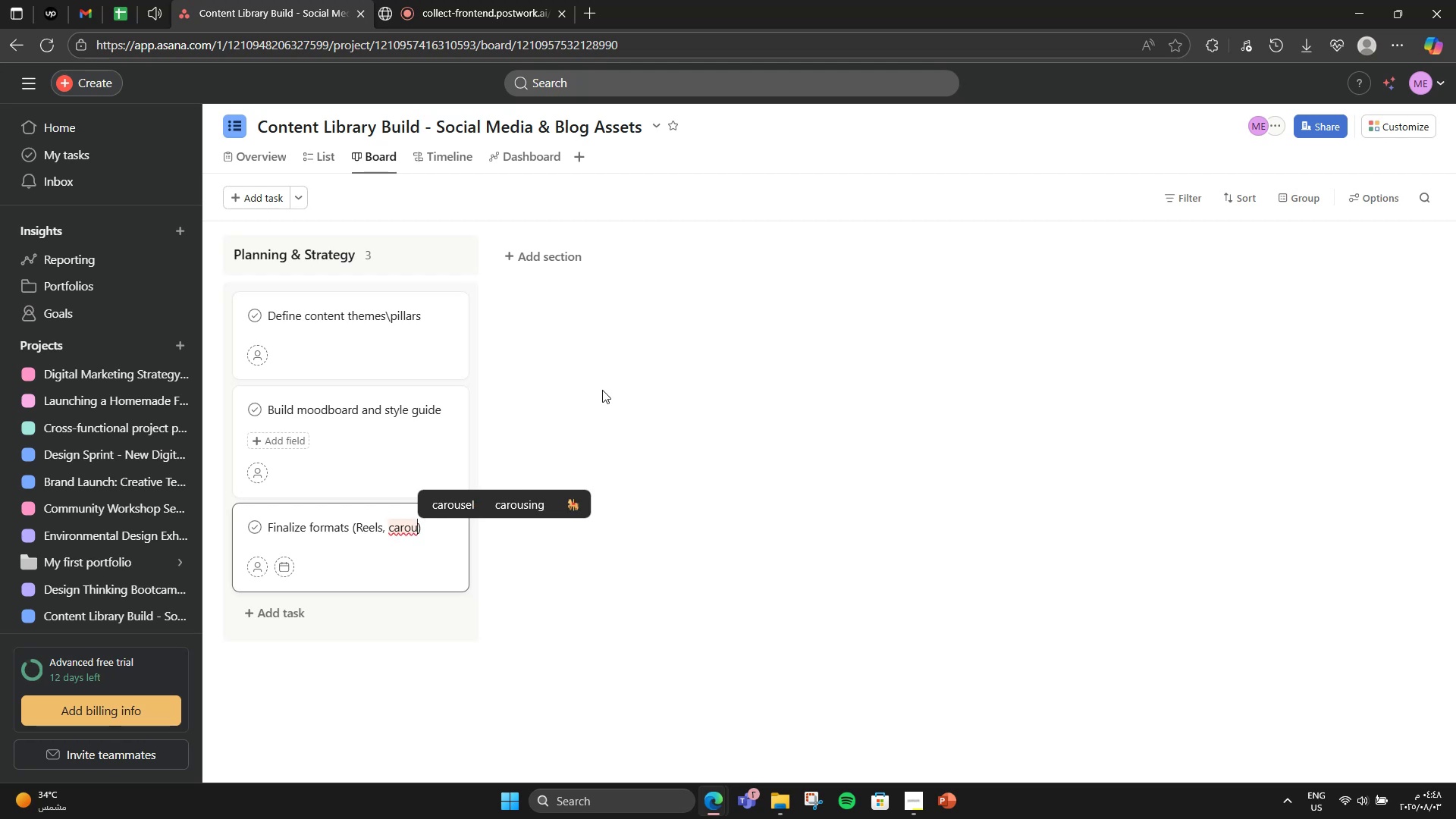 
type(sels, blogs)
 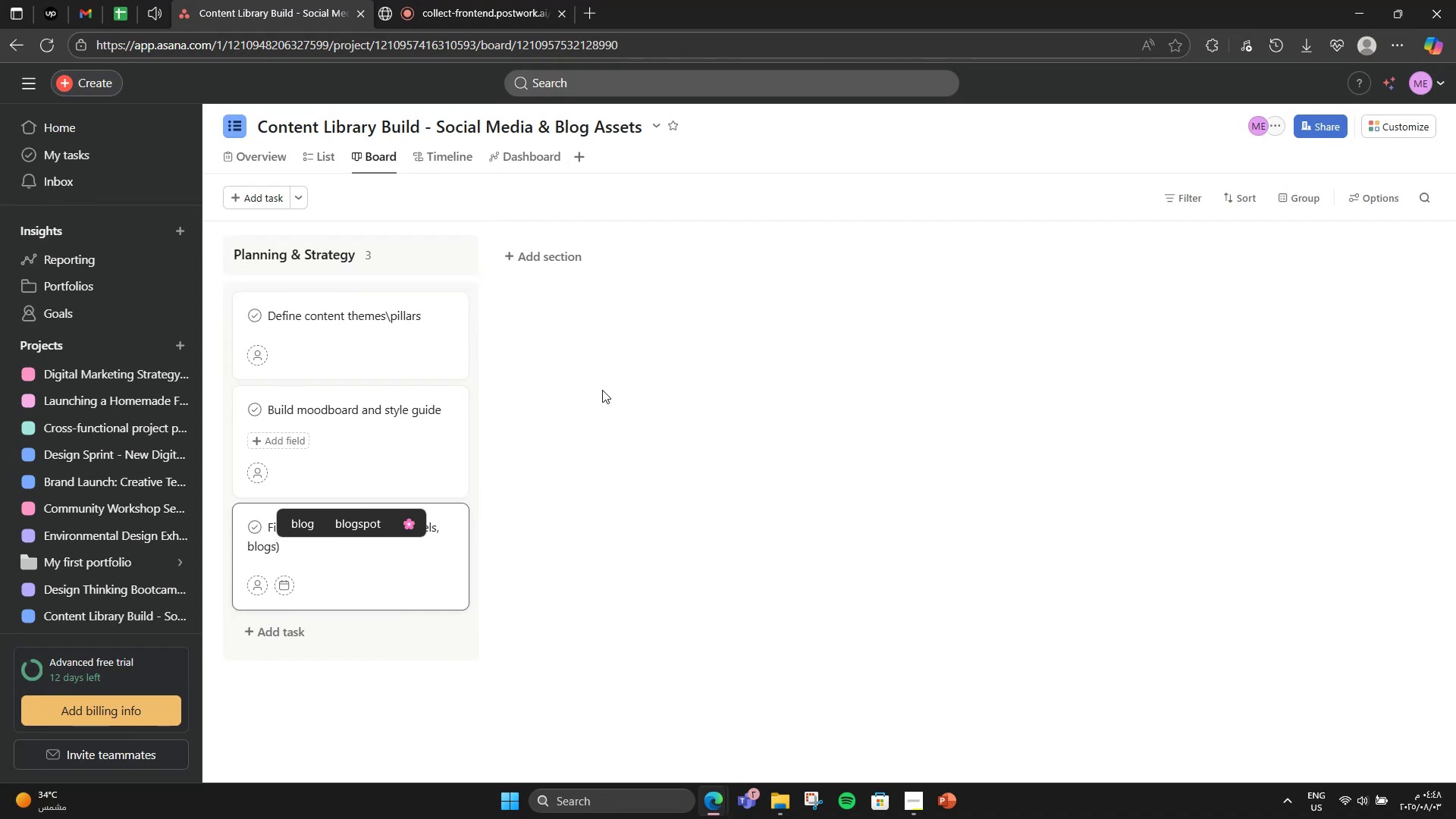 
key(ArrowRight)
 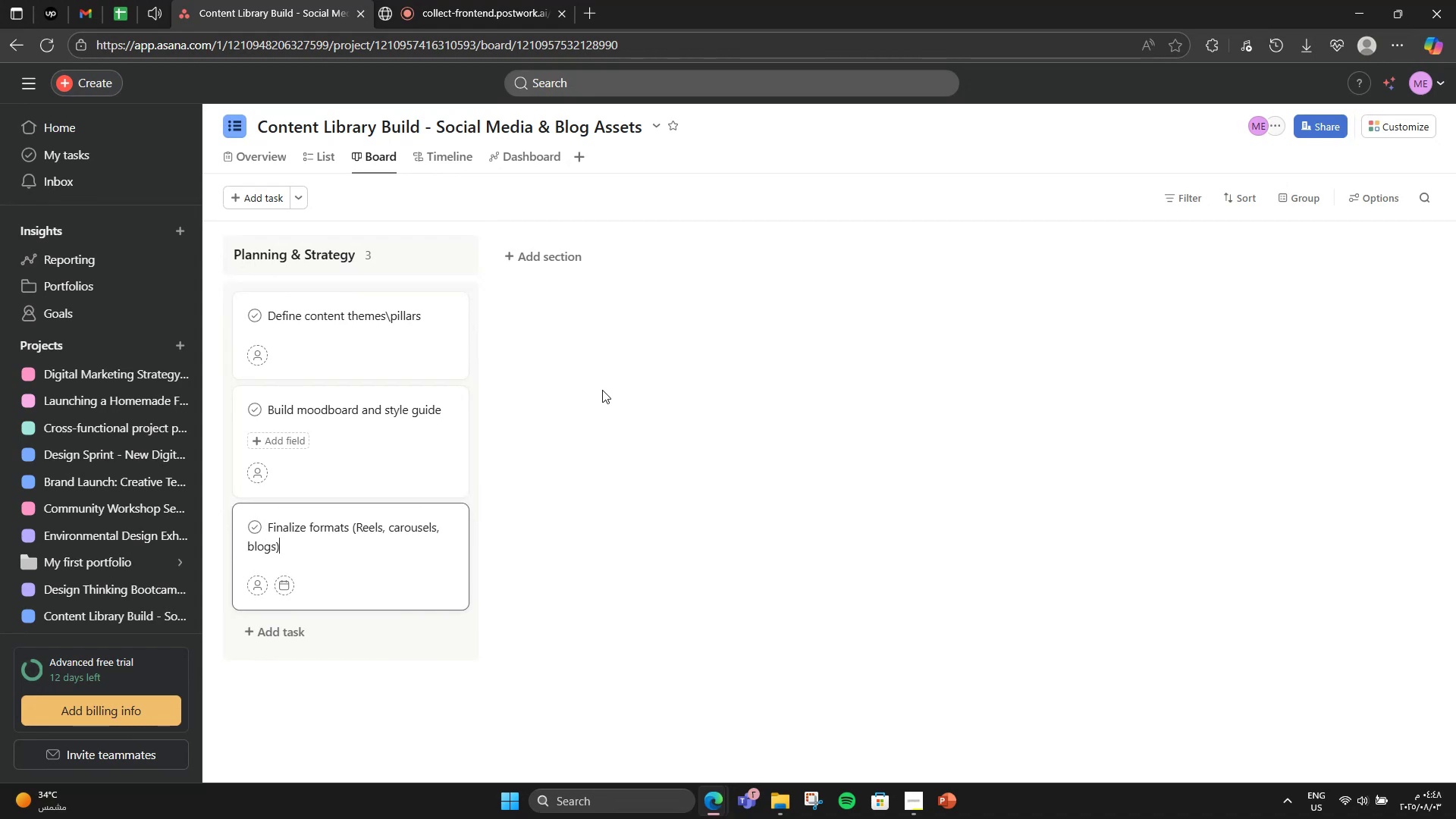 
key(Enter)
 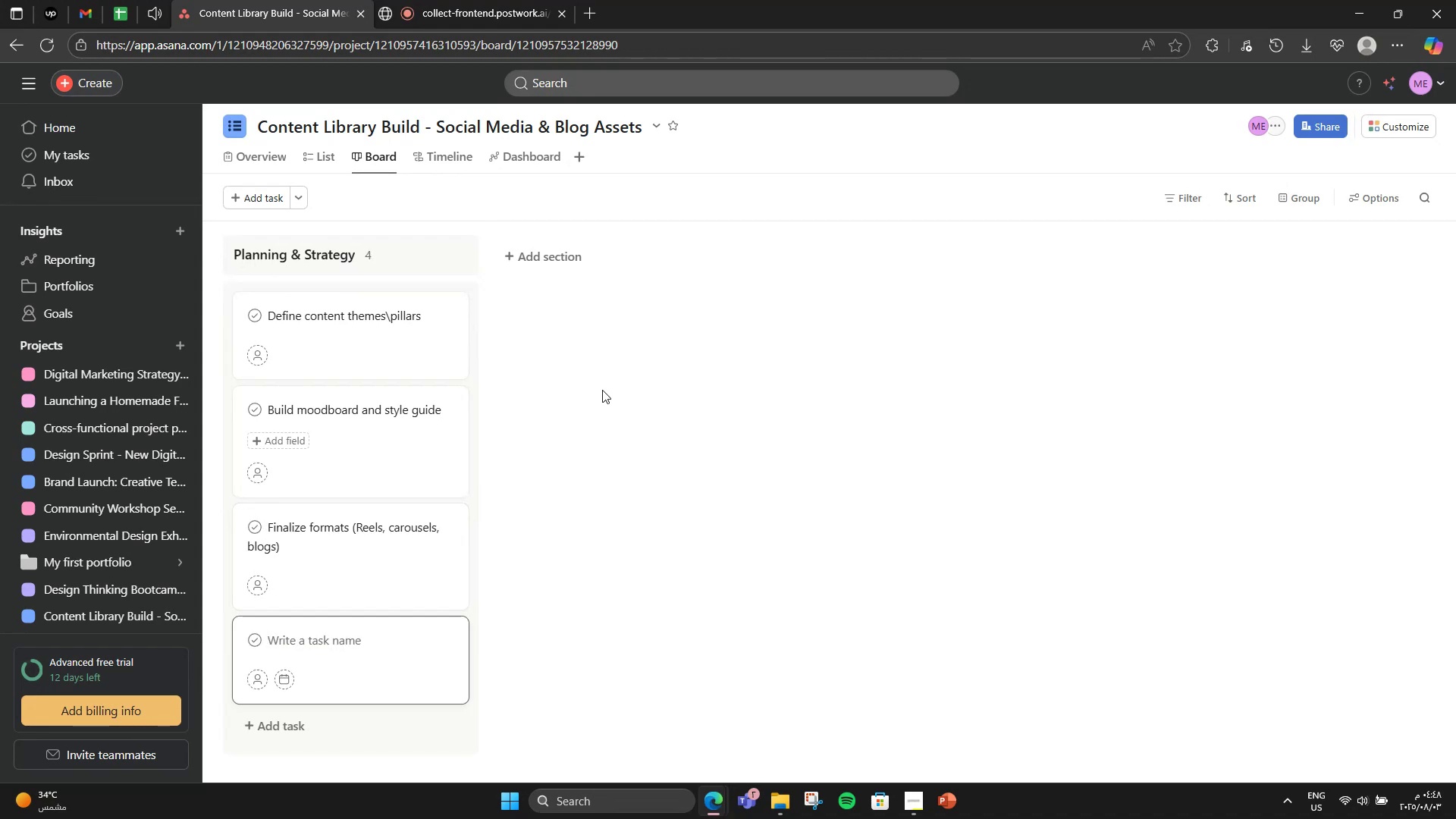 
type(Content calender draft)
 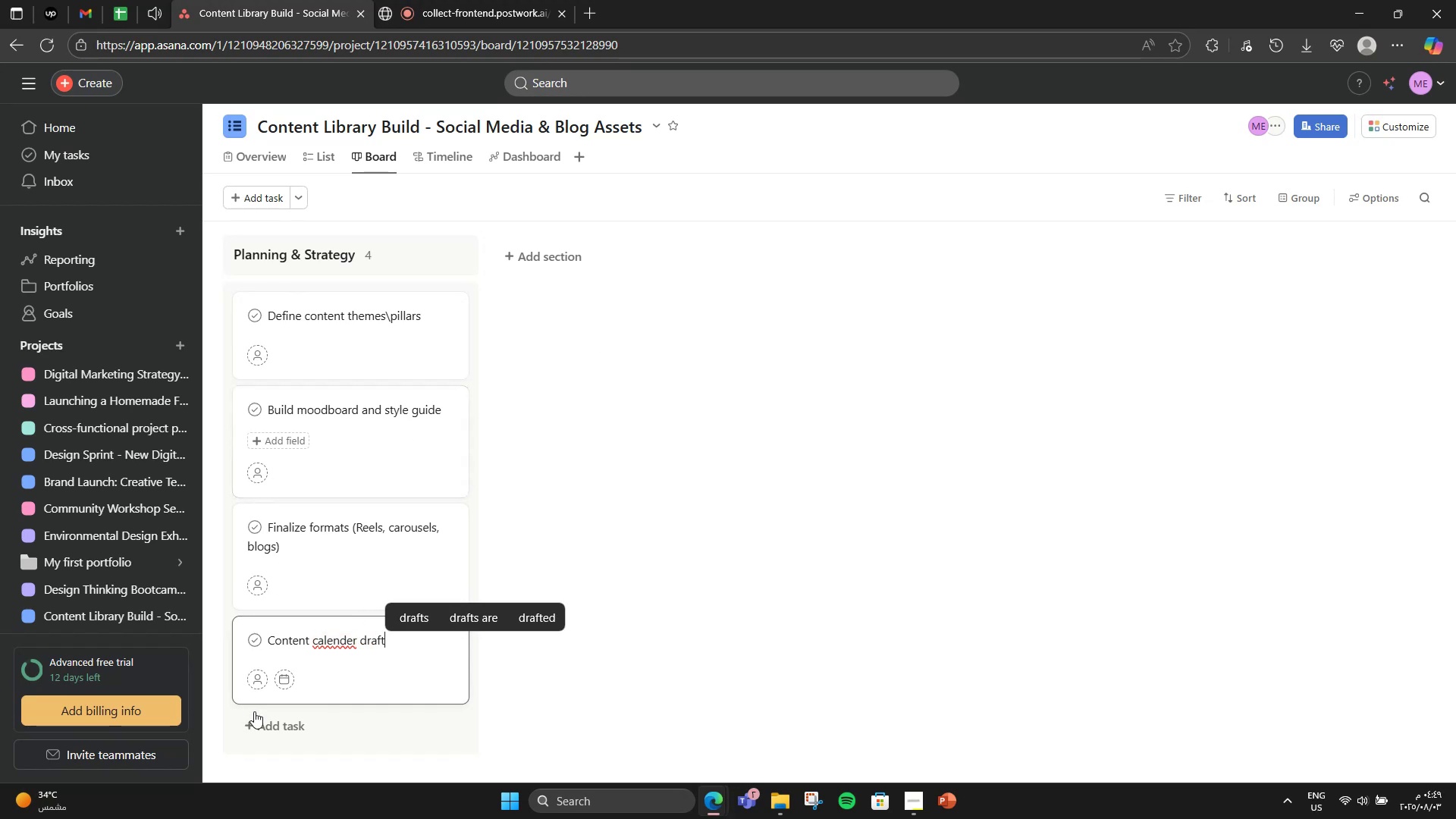 
wait(5.95)
 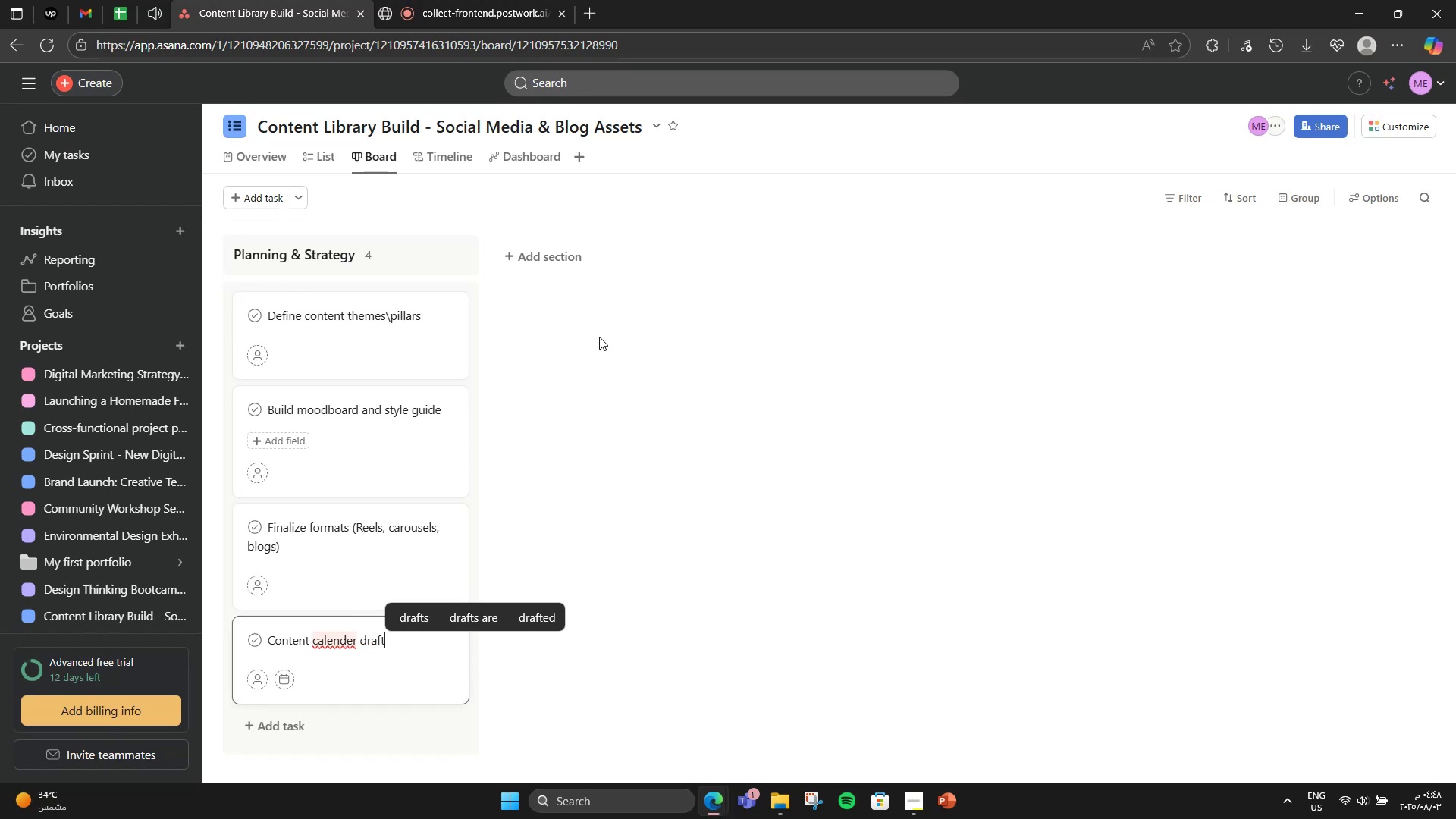 
left_click([348, 619])
 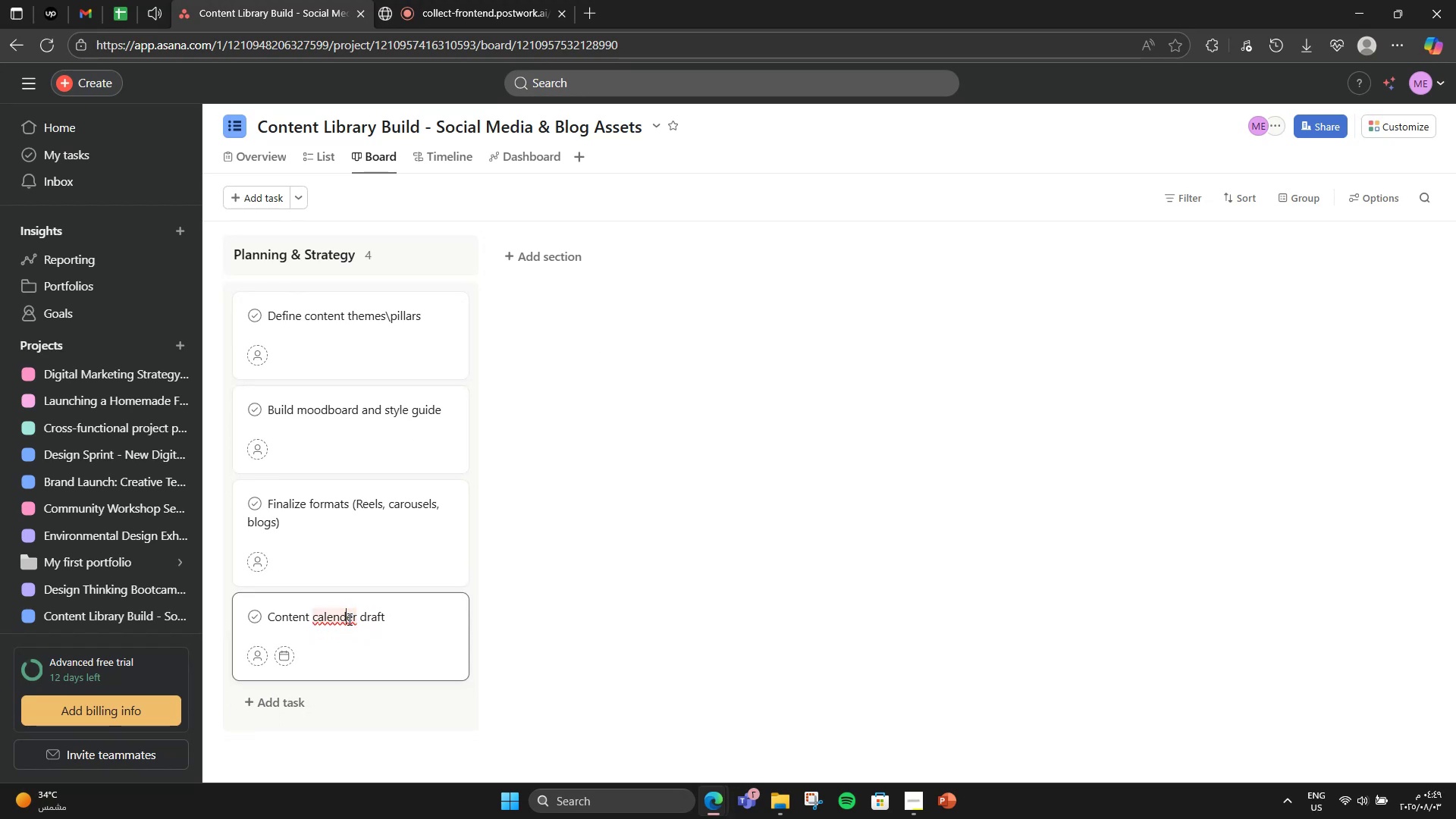 
right_click([348, 619])
 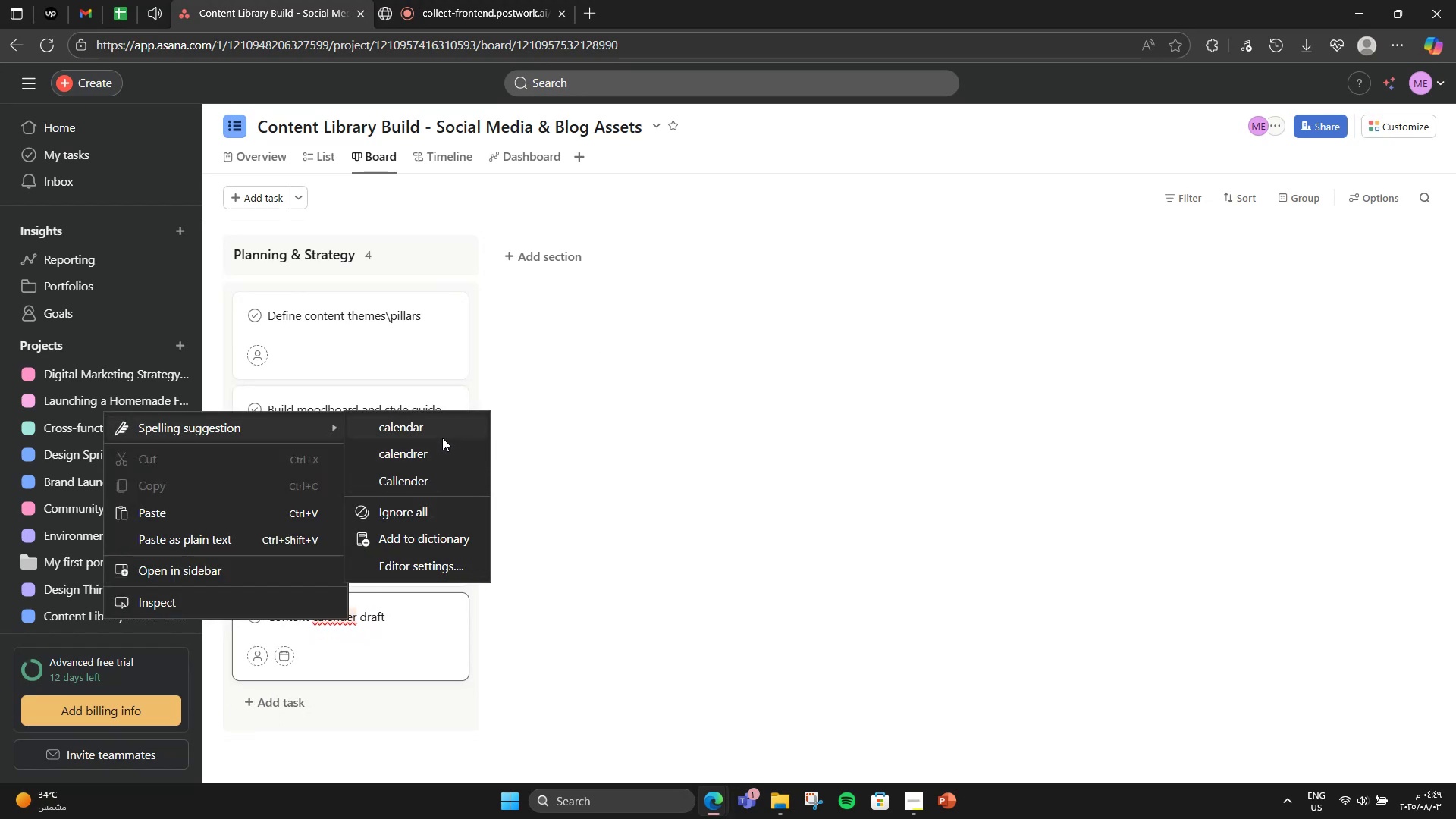 
left_click([449, 419])
 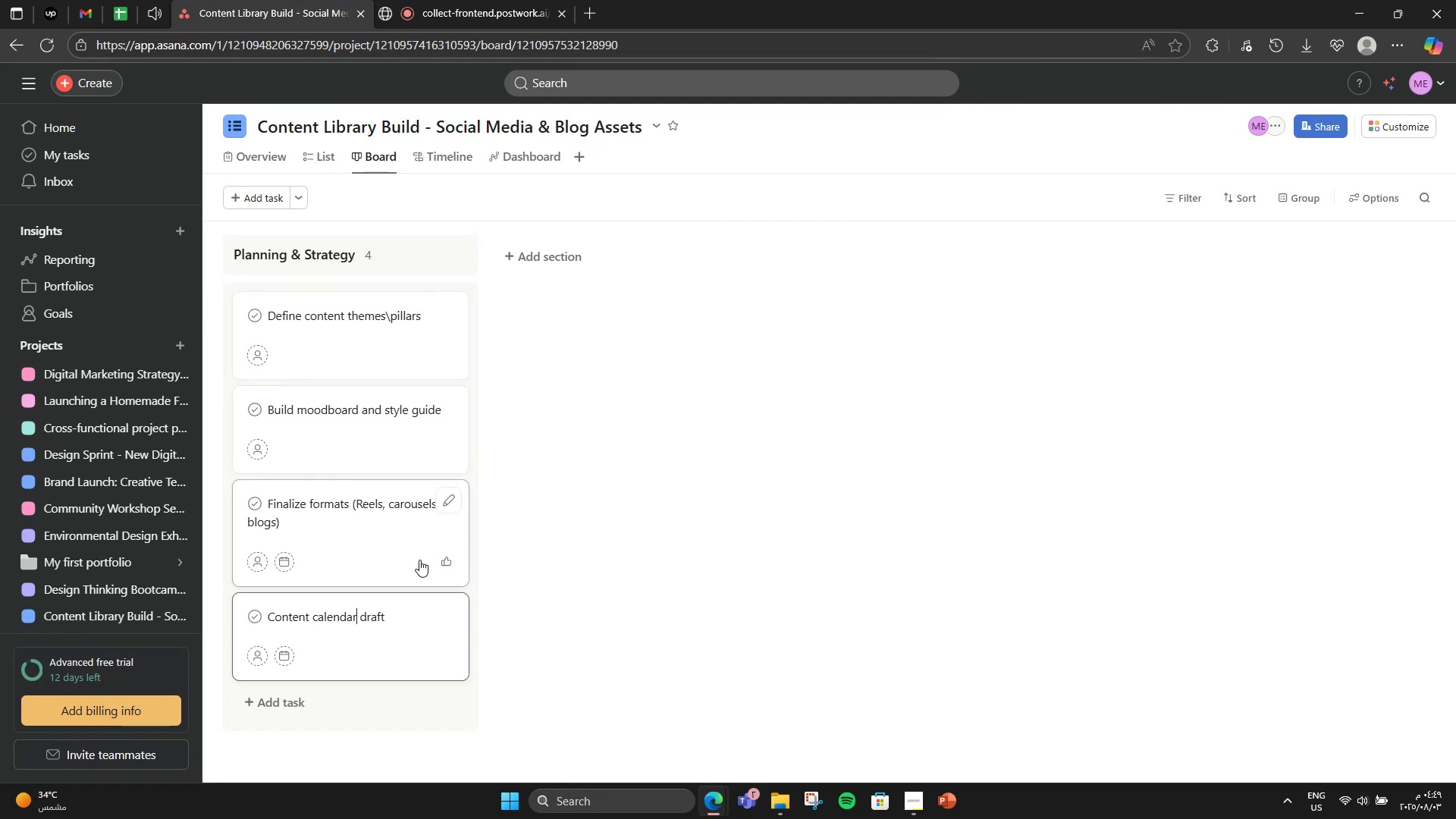 
left_click([397, 624])
 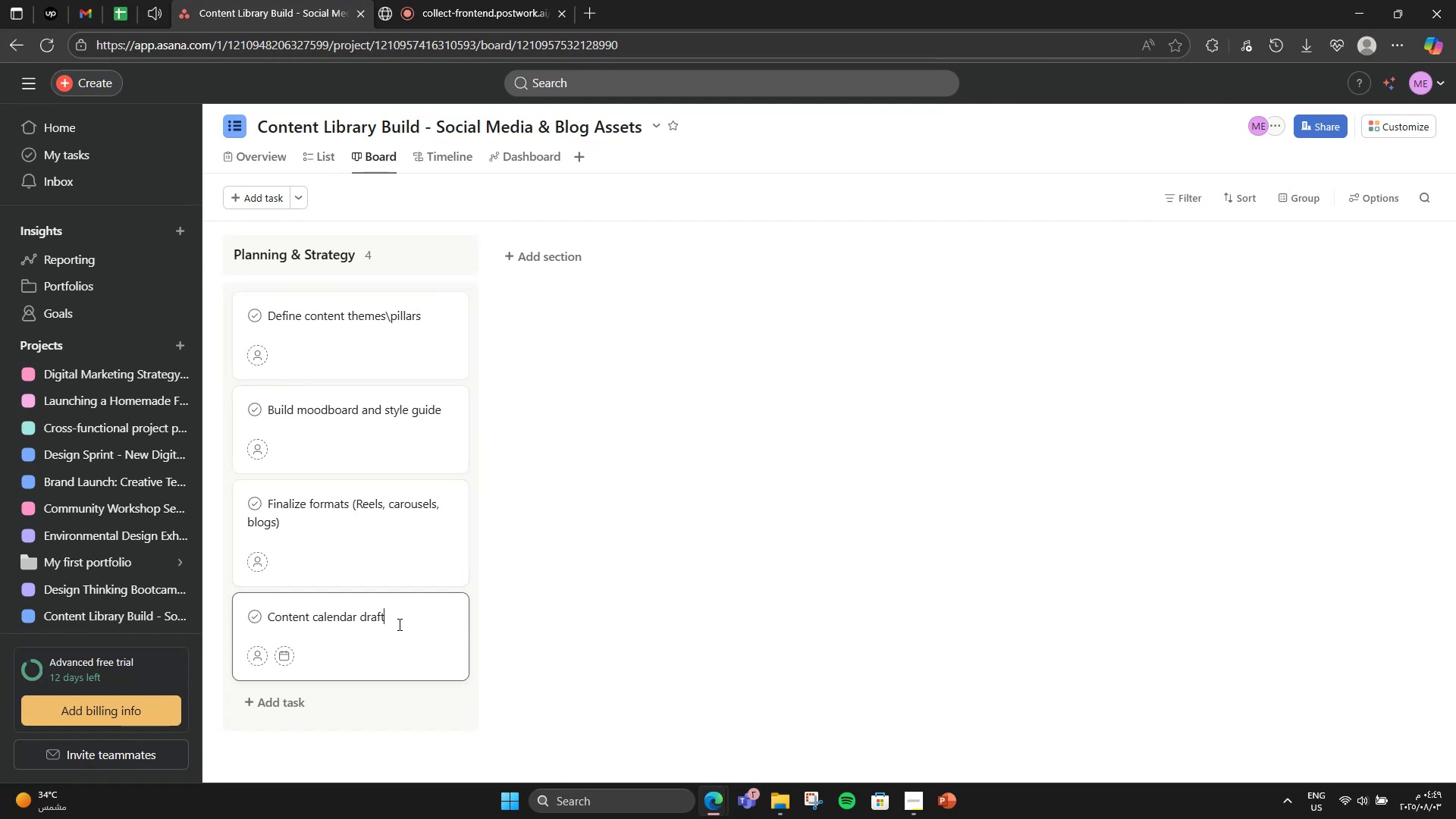 
scroll: coordinate [398, 624], scroll_direction: down, amount: 2.0
 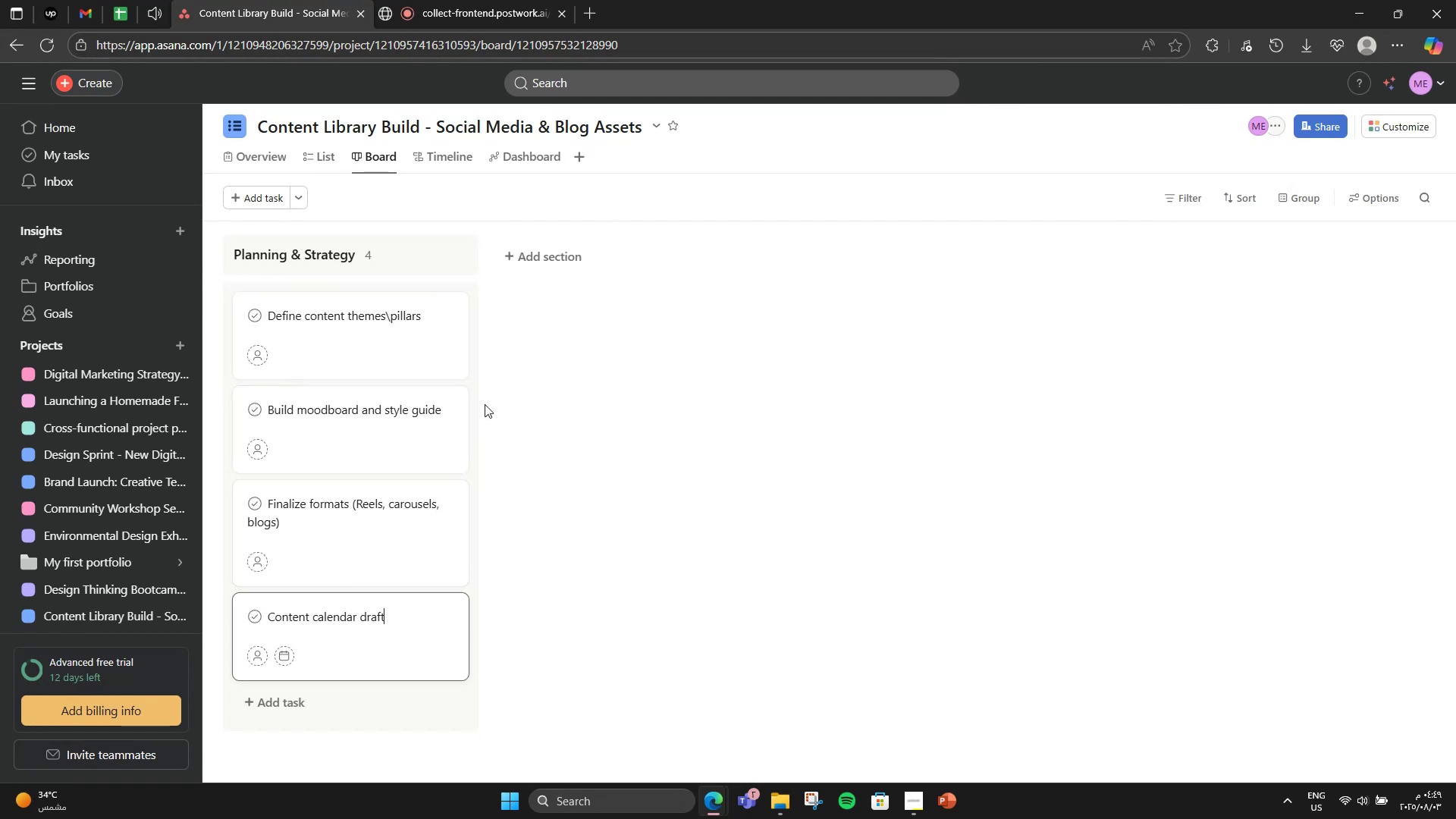 
left_click_drag(start_coordinate=[485, 404], to_coordinate=[482, 414])
 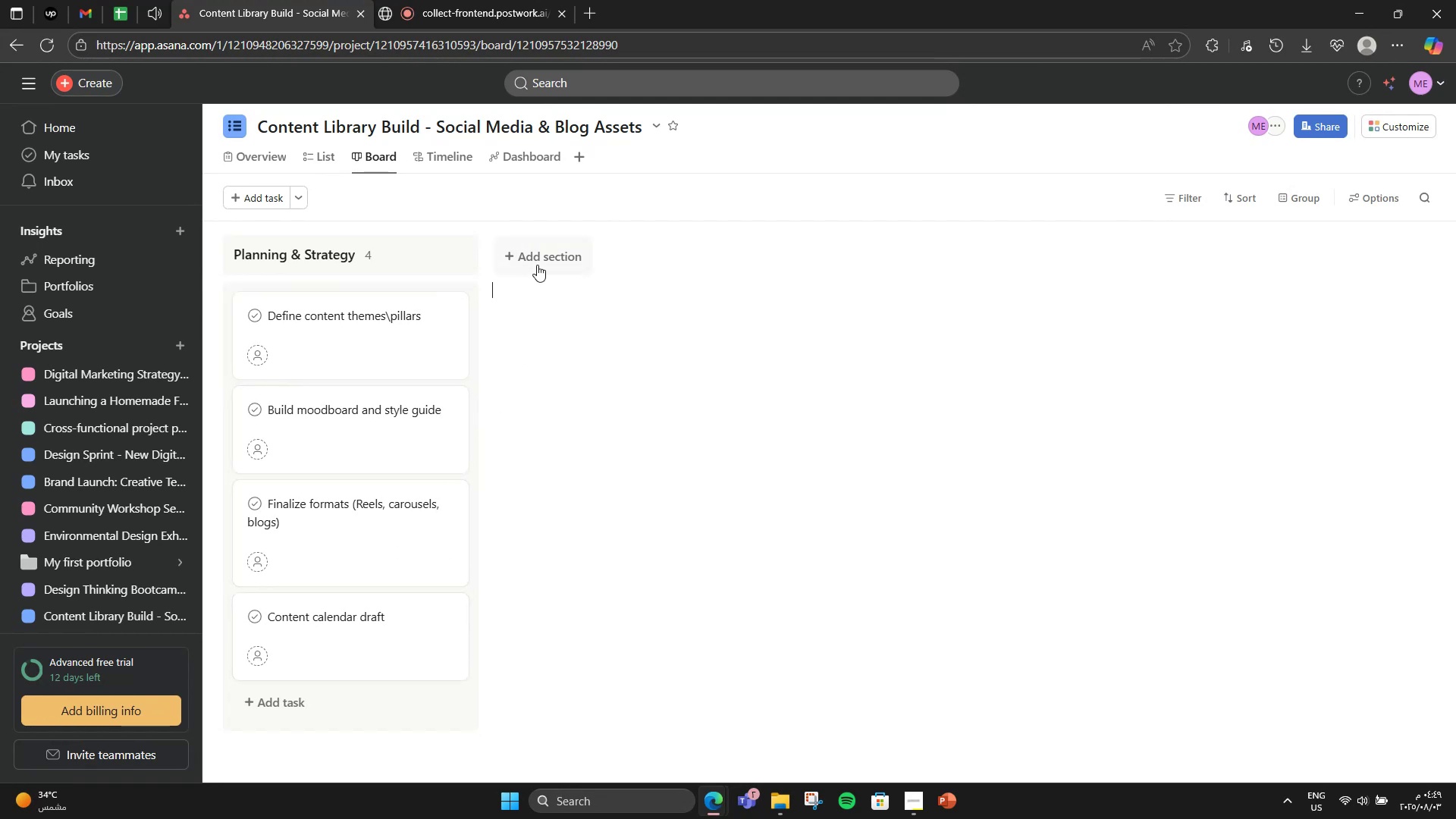 
left_click([537, 265])
 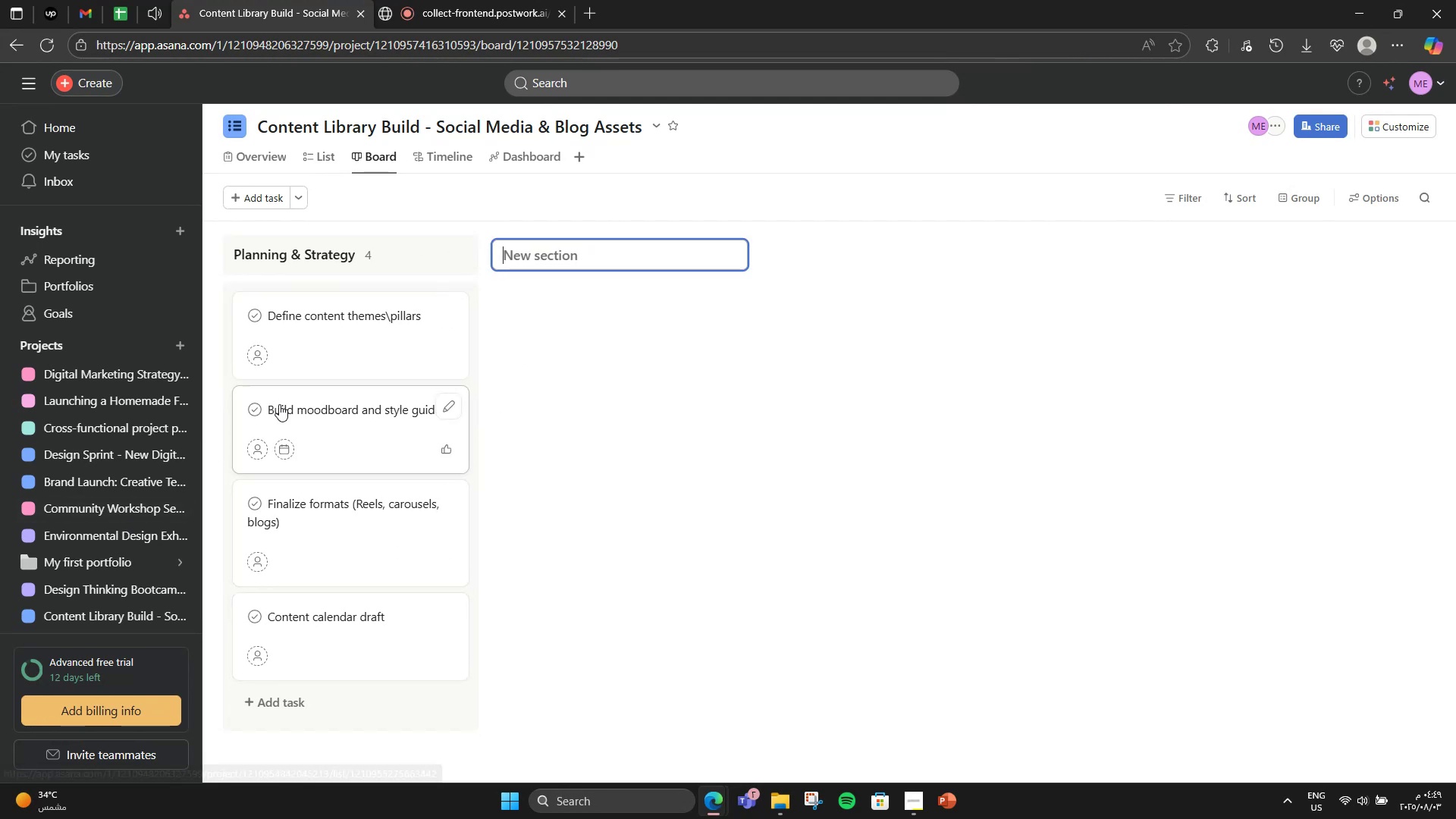 
left_click([287, 357])
 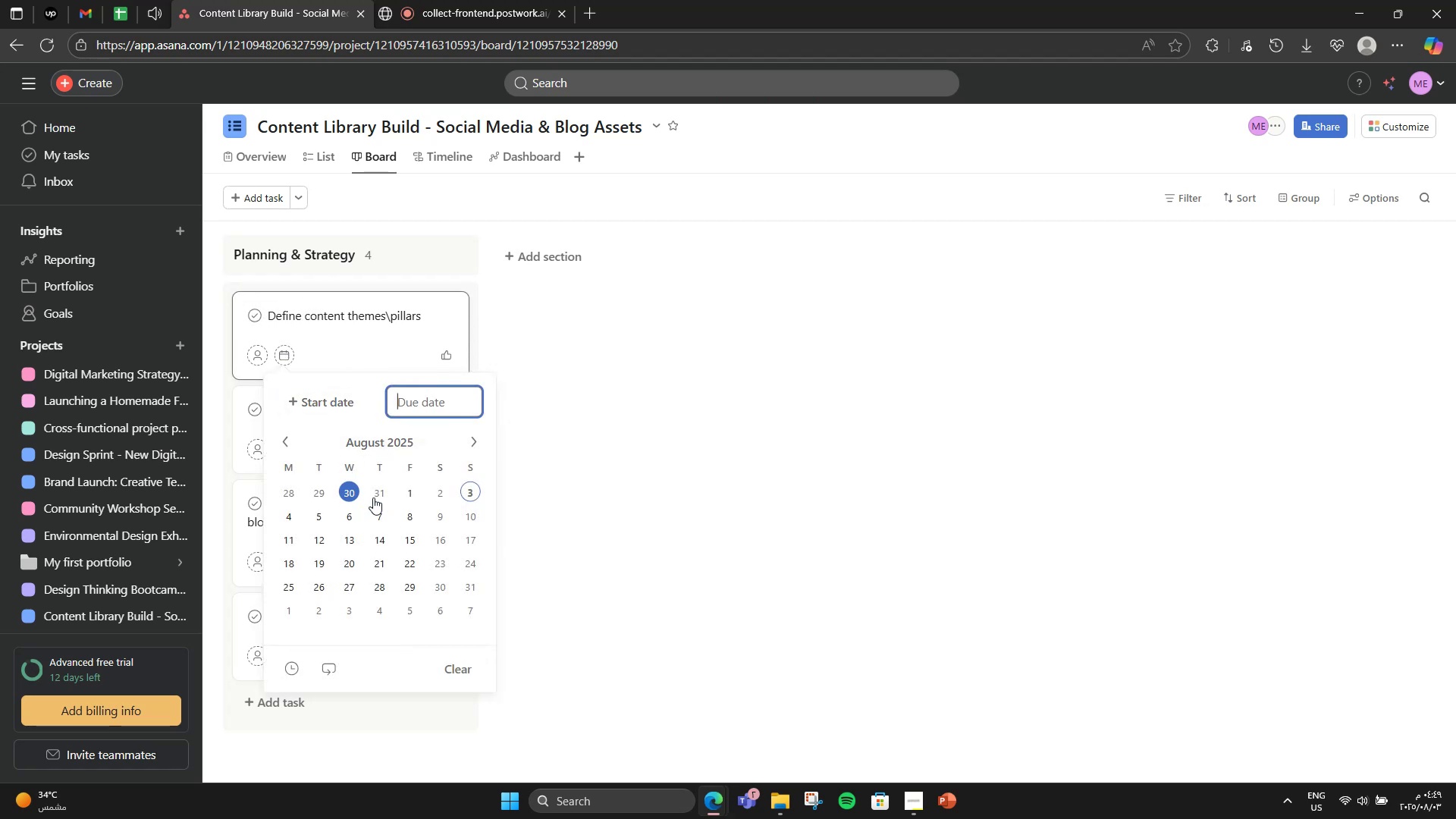 
left_click([293, 515])
 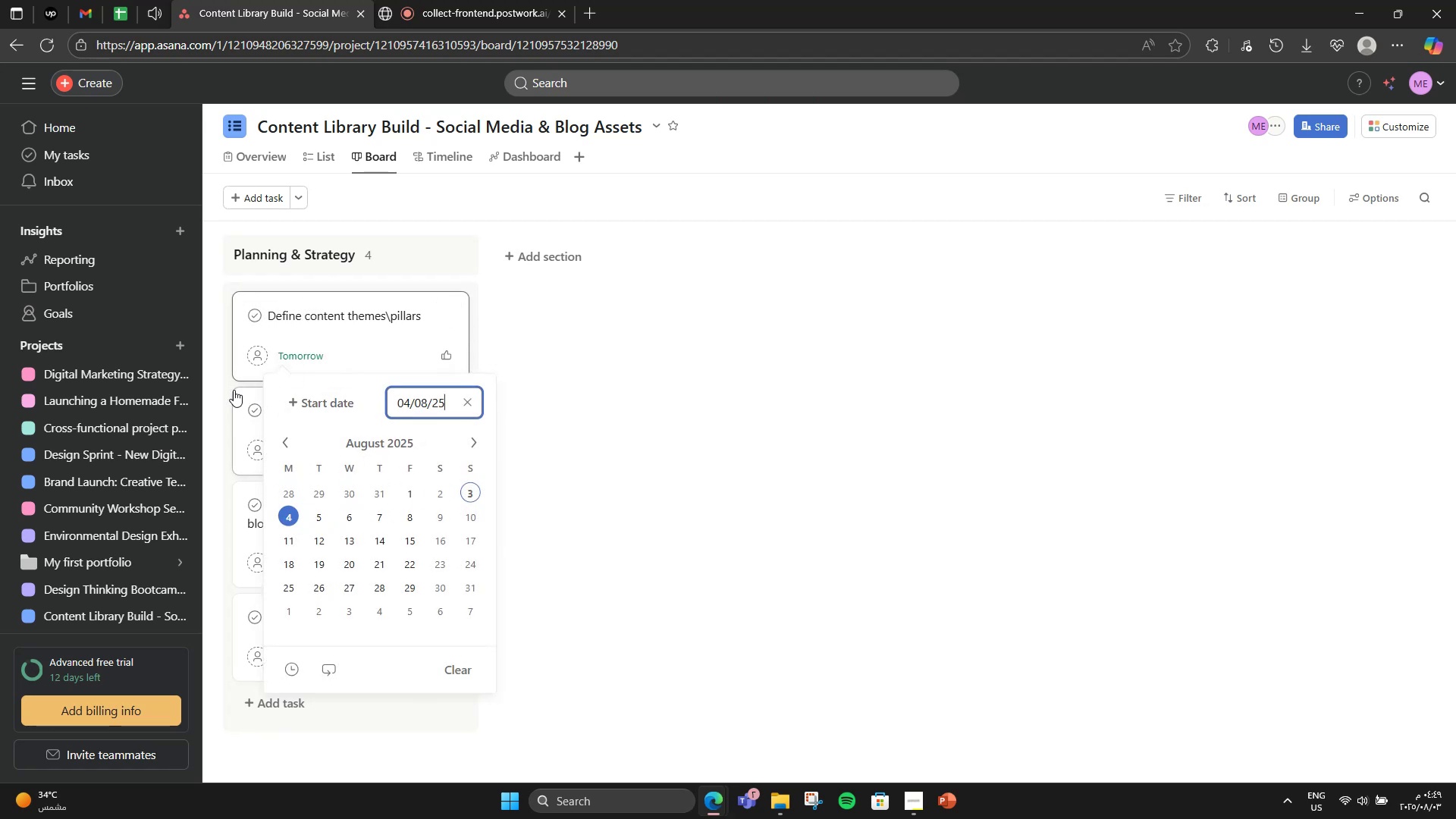 
left_click([241, 400])
 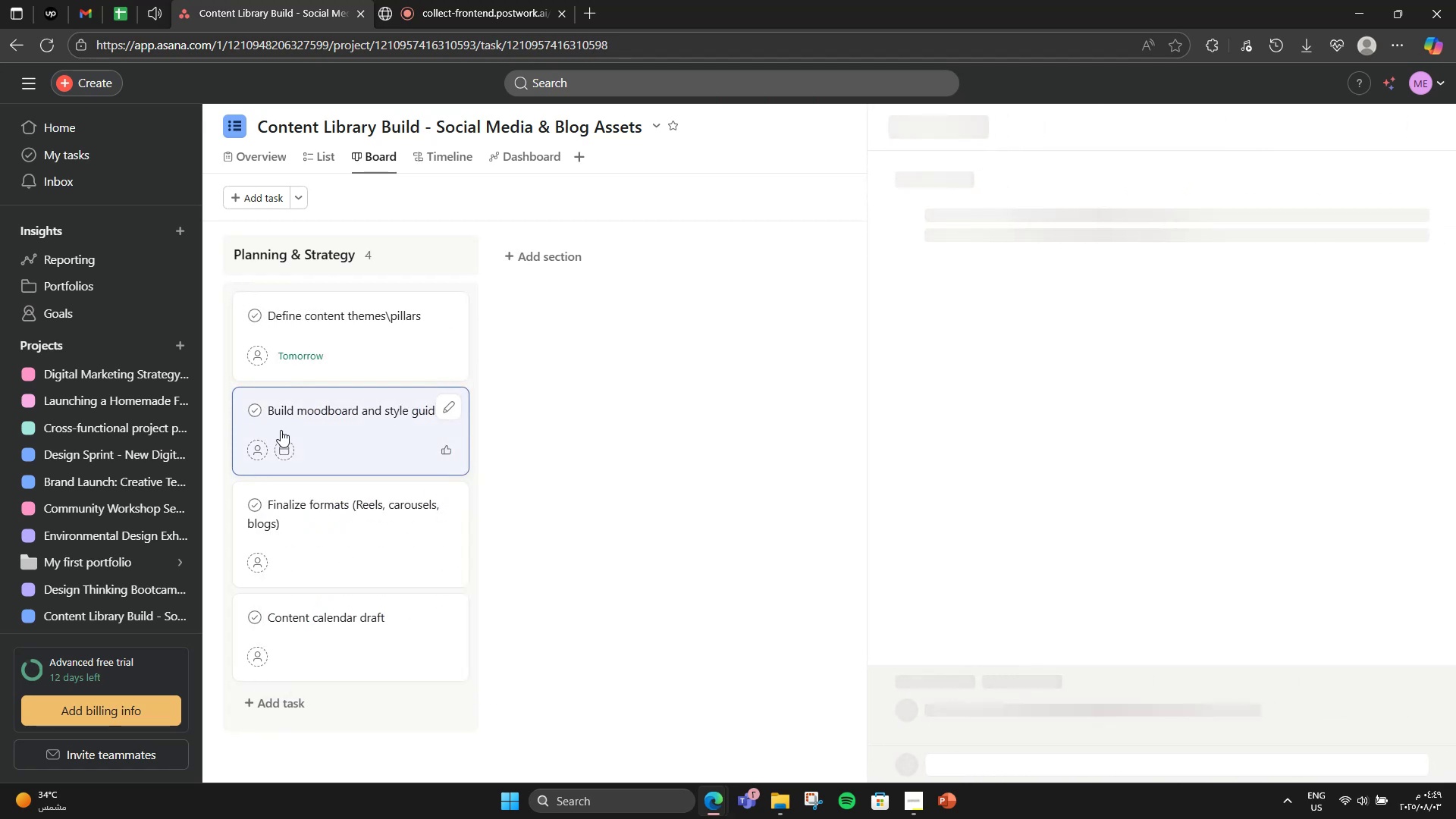 
left_click([284, 448])
 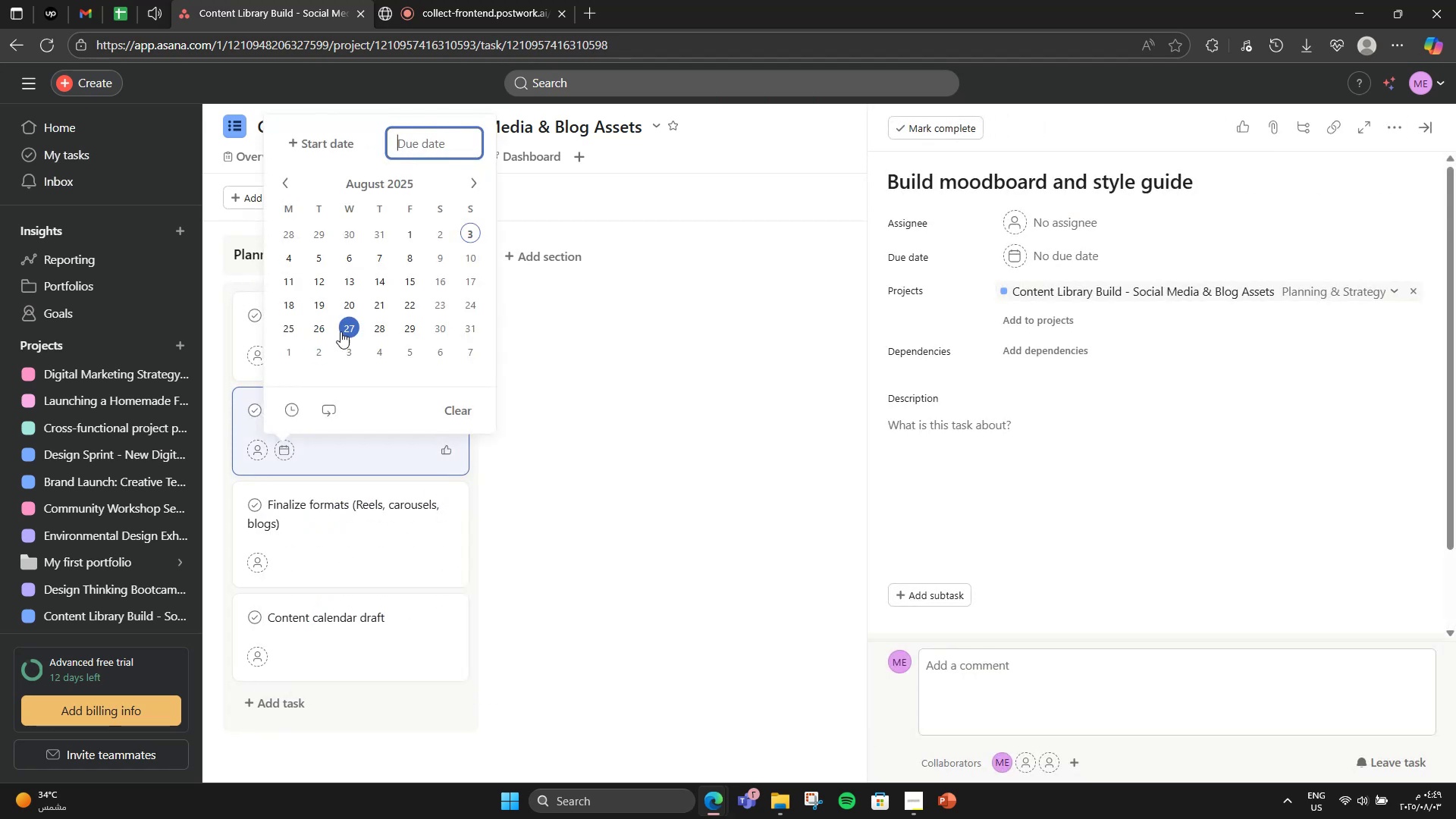 
left_click([353, 262])
 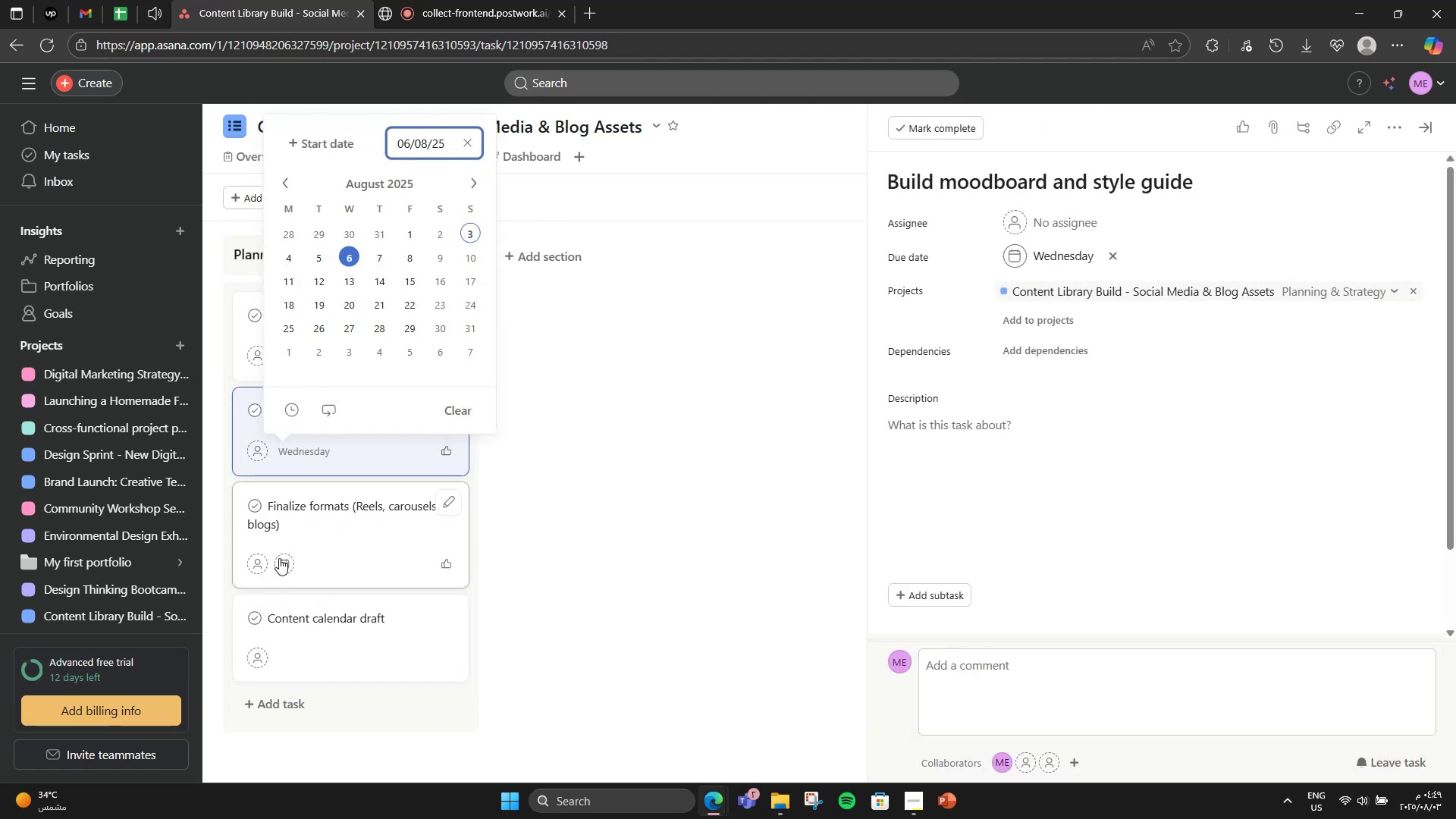 
left_click([279, 565])
 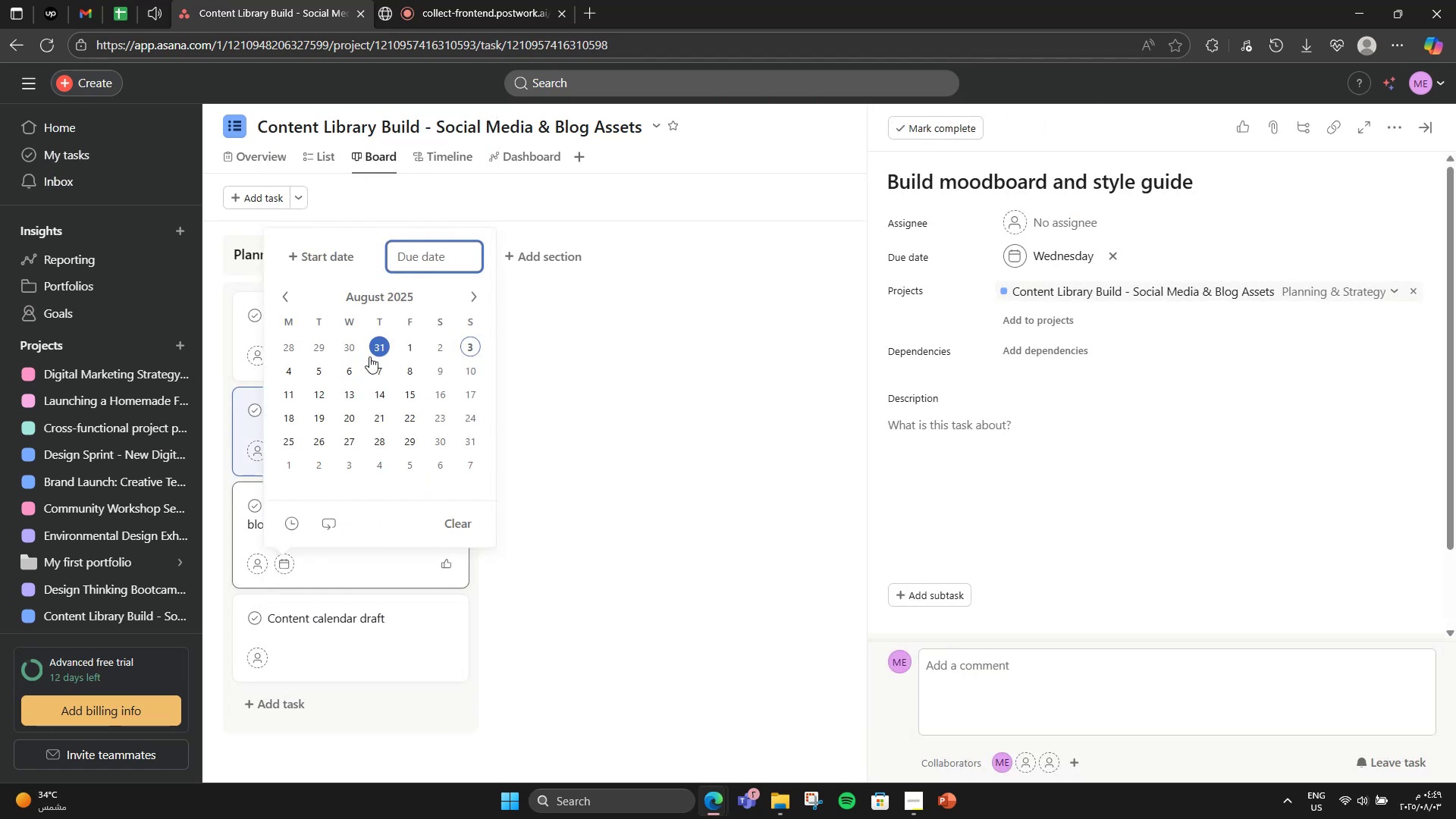 
left_click([377, 359])
 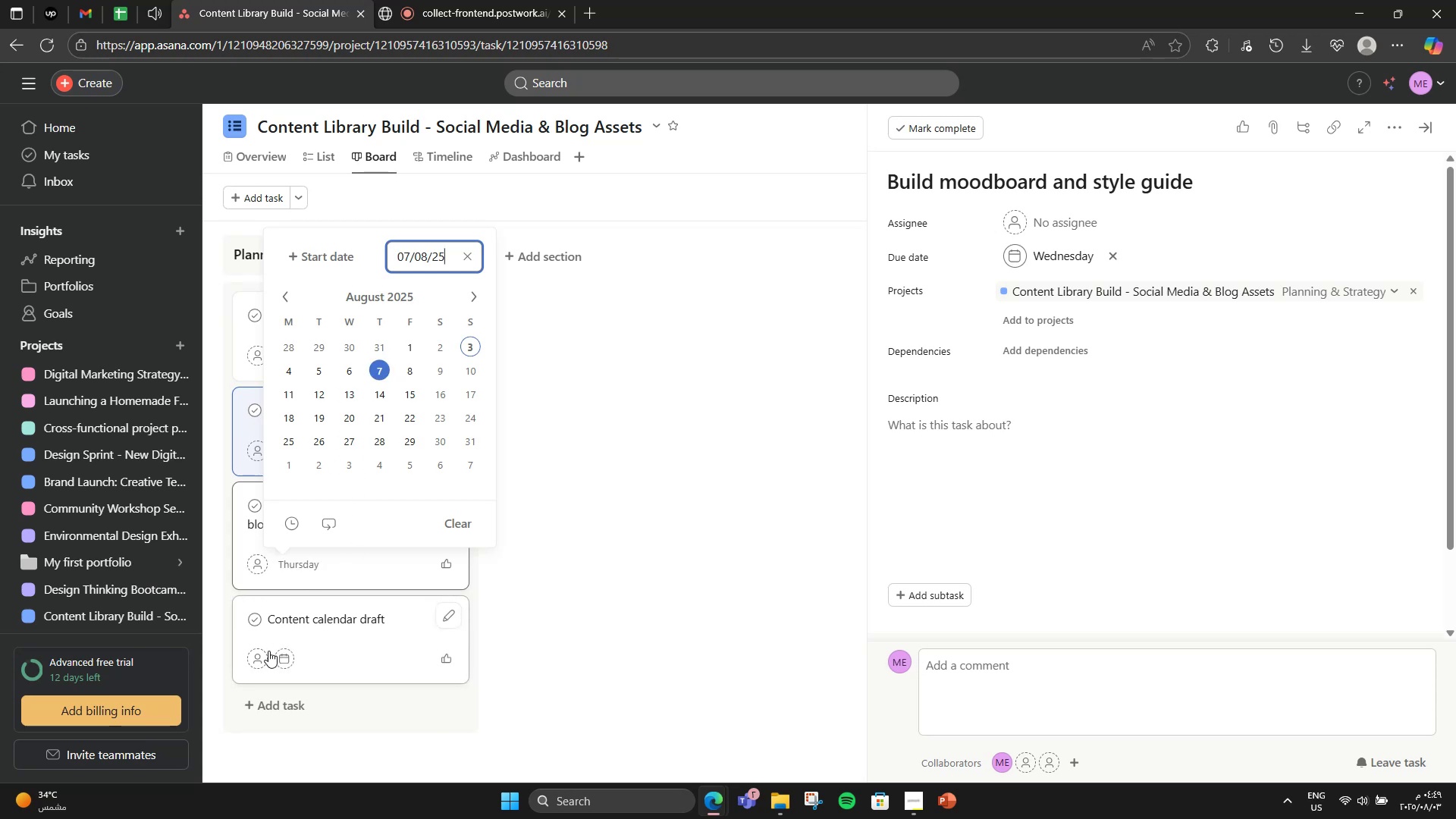 
left_click([289, 663])
 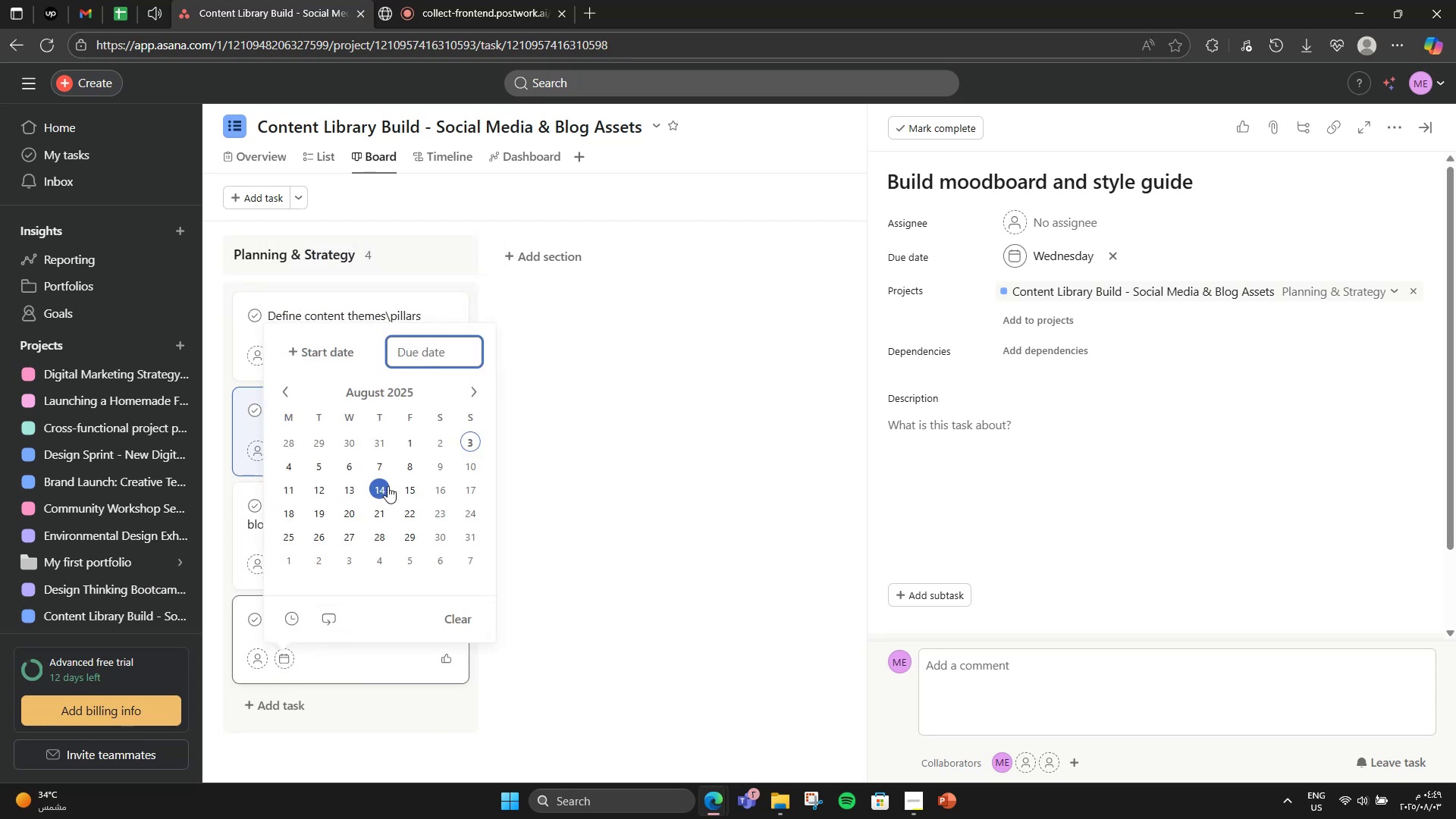 
left_click([435, 465])
 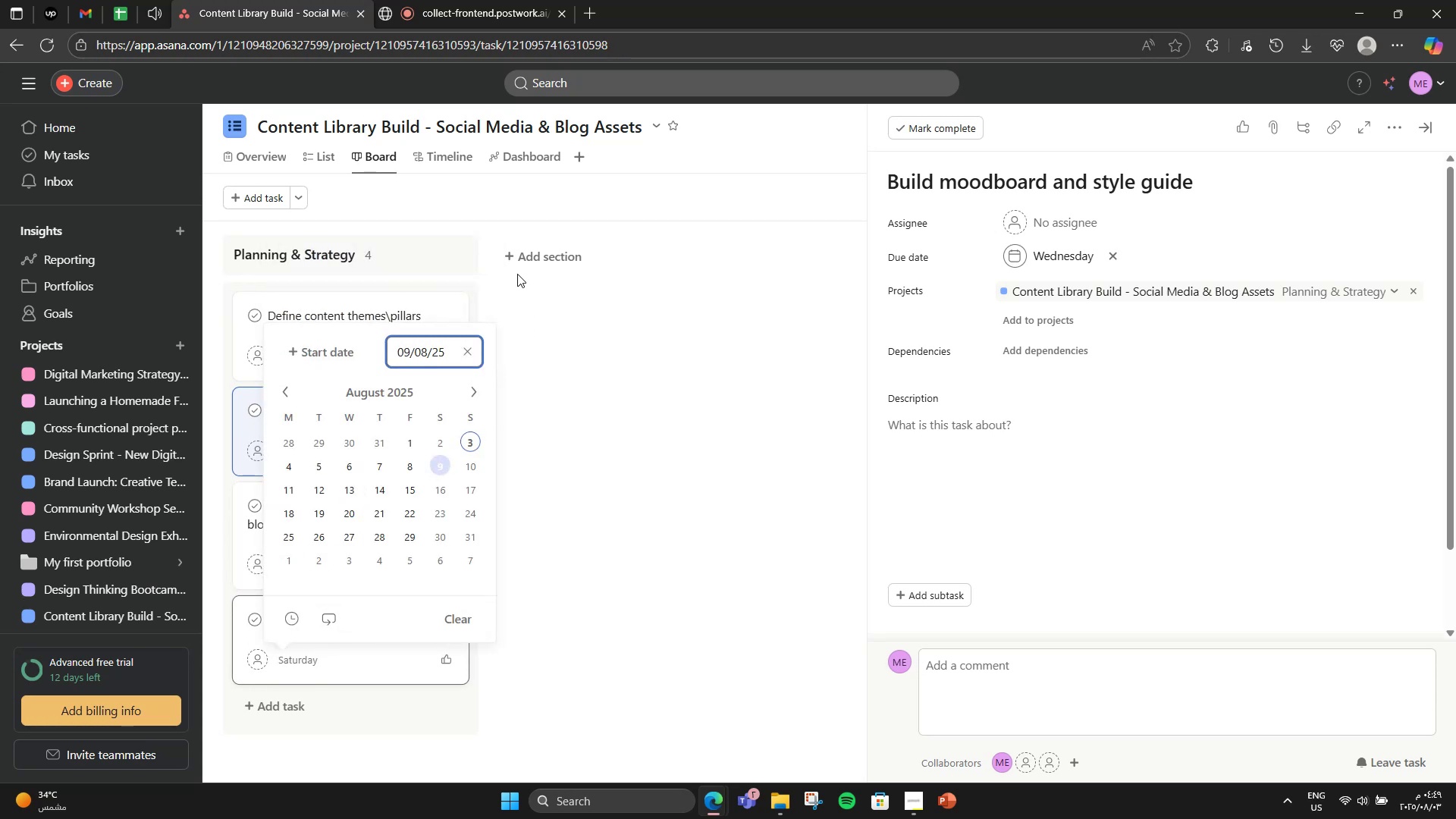 
left_click([513, 256])
 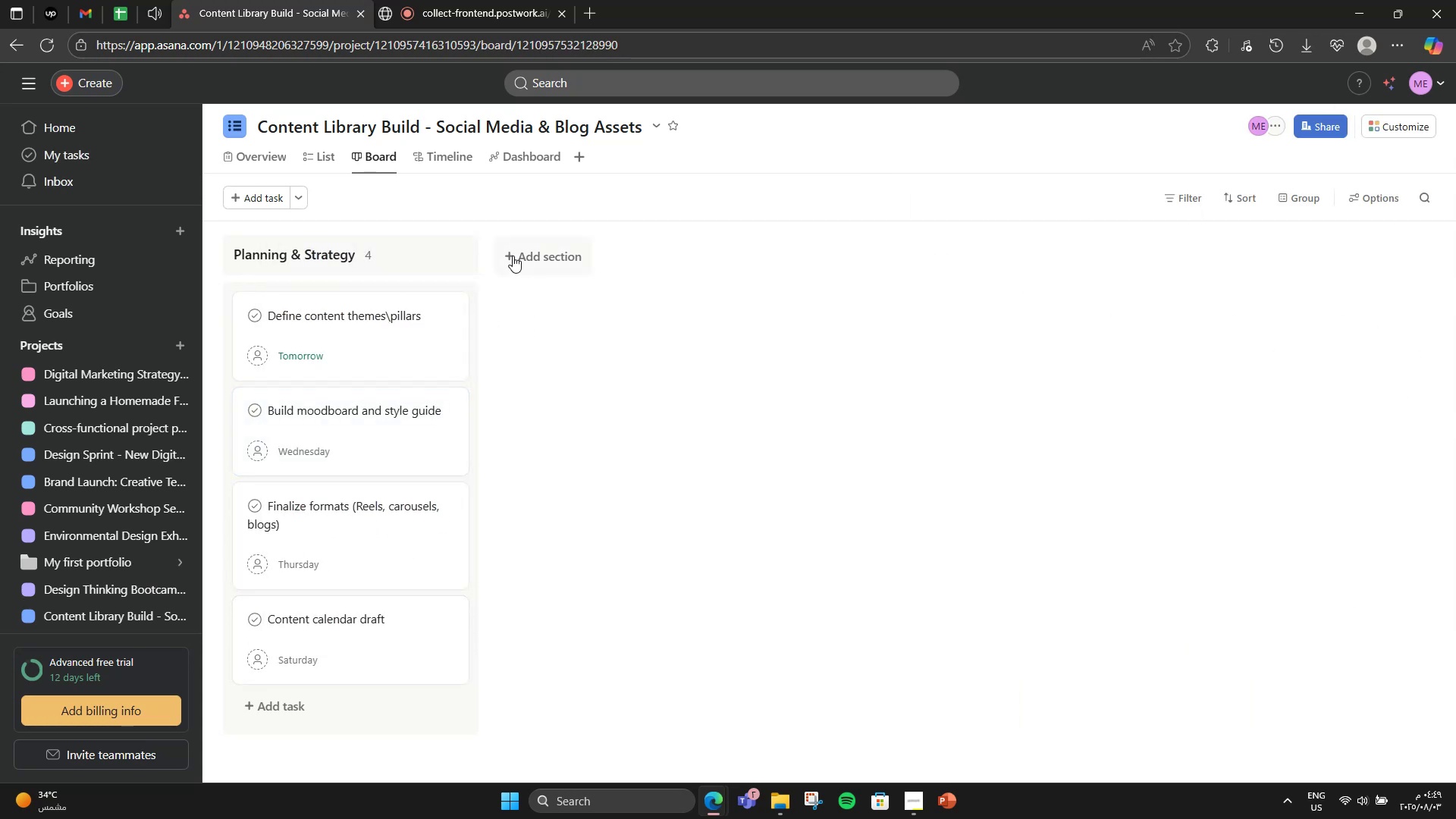 
left_click([513, 256])
 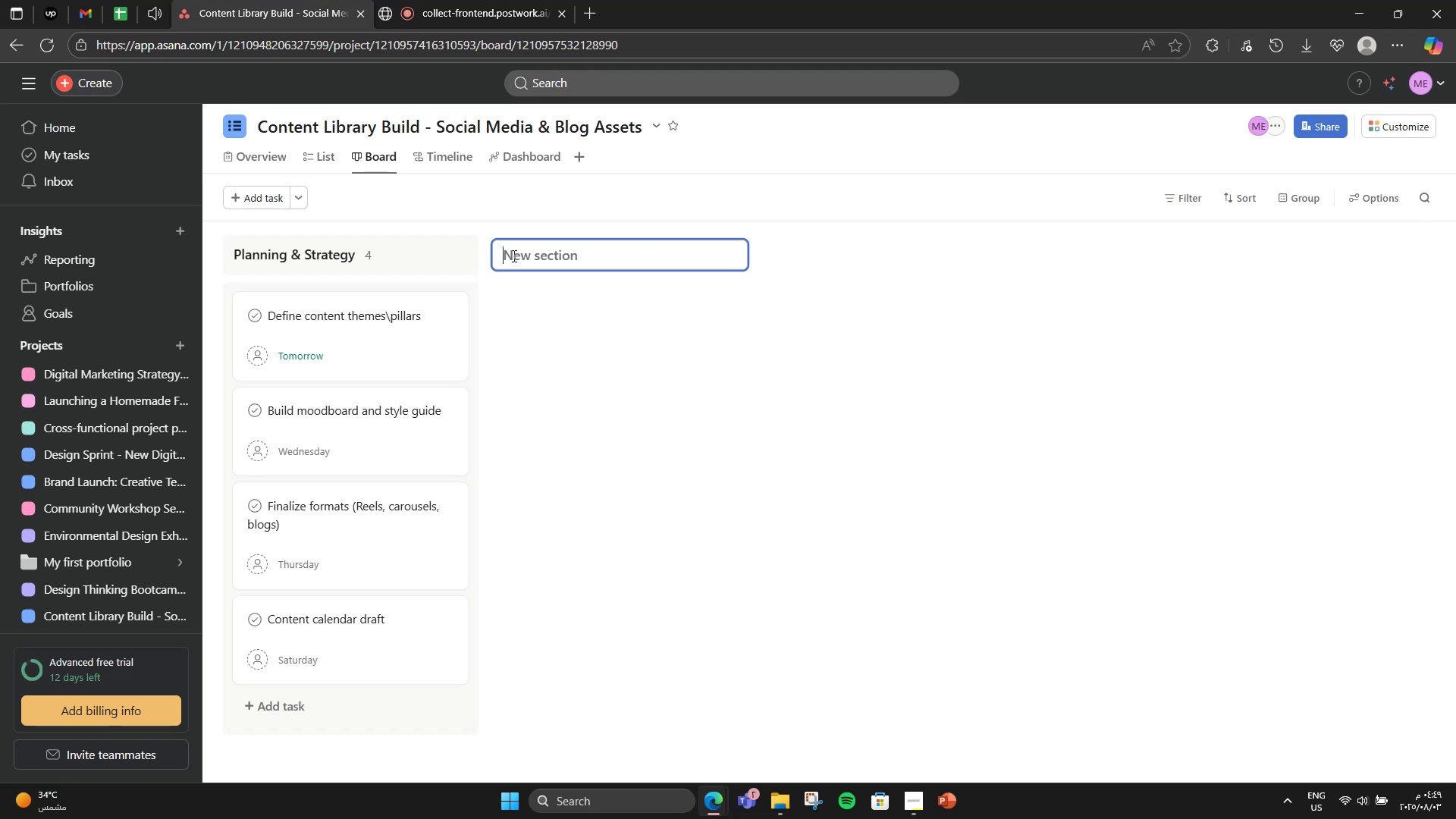 
wait(5.88)
 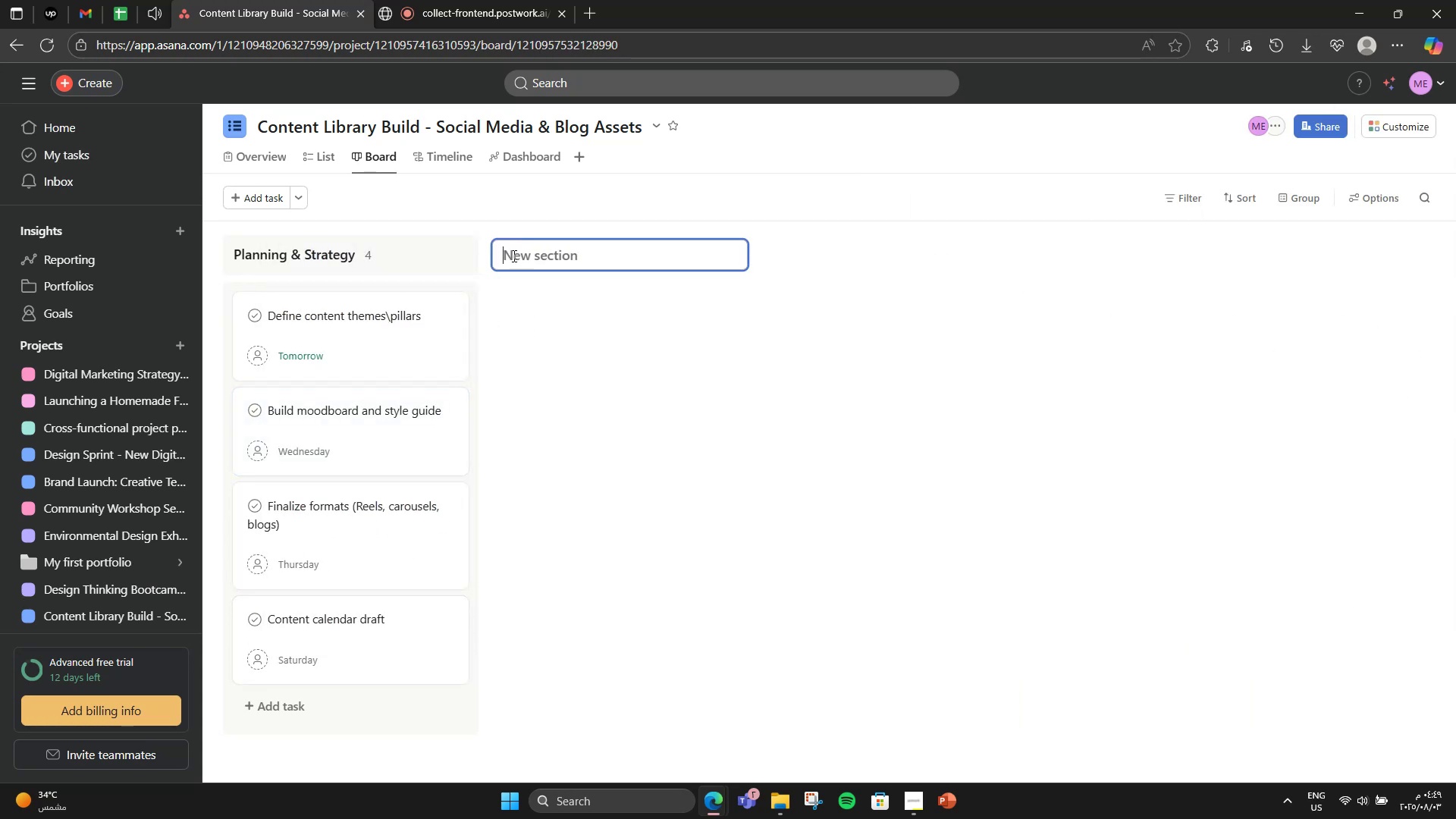 
type(Copty w)
key(Backspace)
key(Backspace)
key(Backspace)
key(Backspace)
type(y )
key(Backspace)
type(writing)
 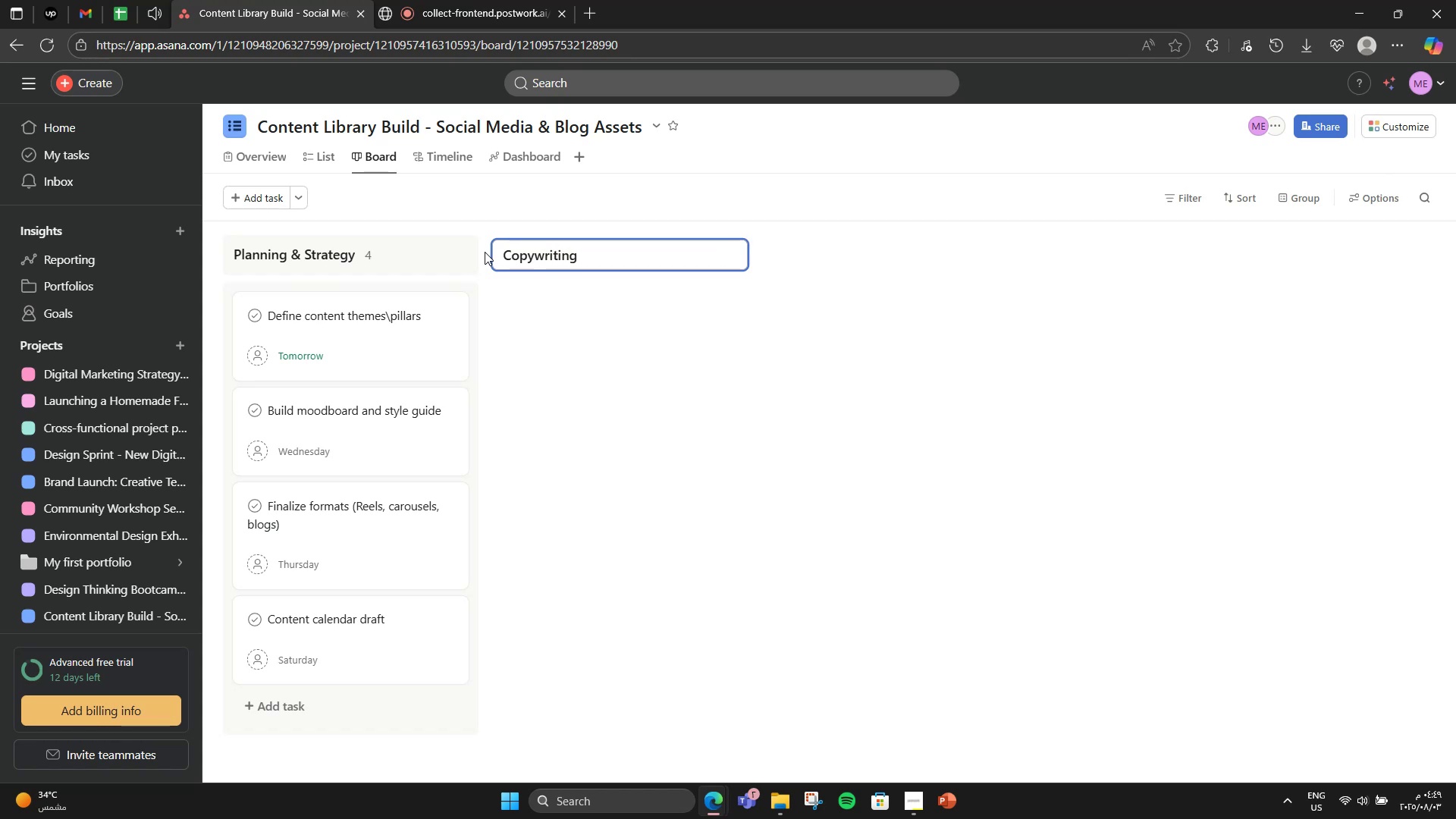 
key(Numpad3)
 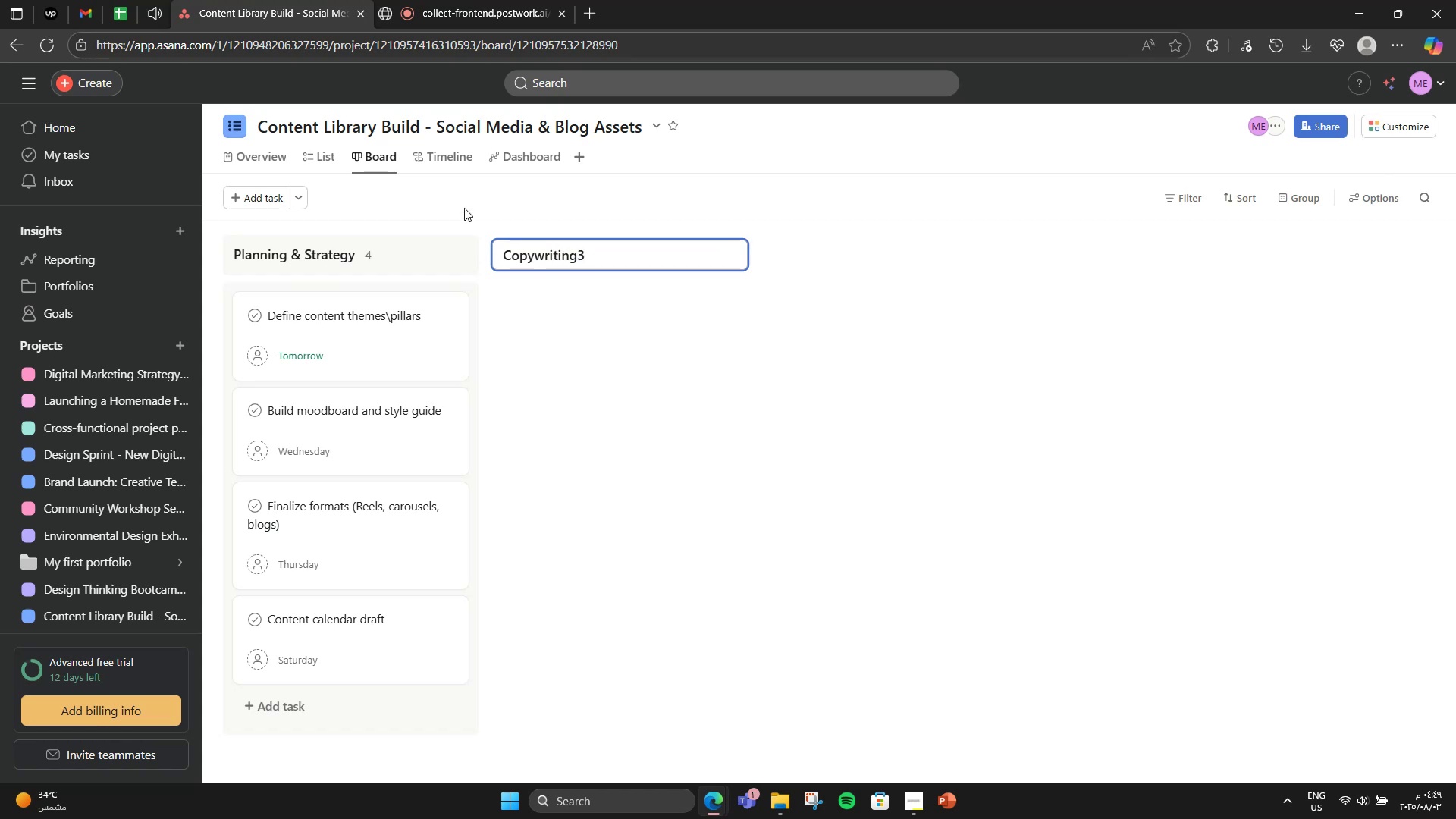 
key(Backspace)
 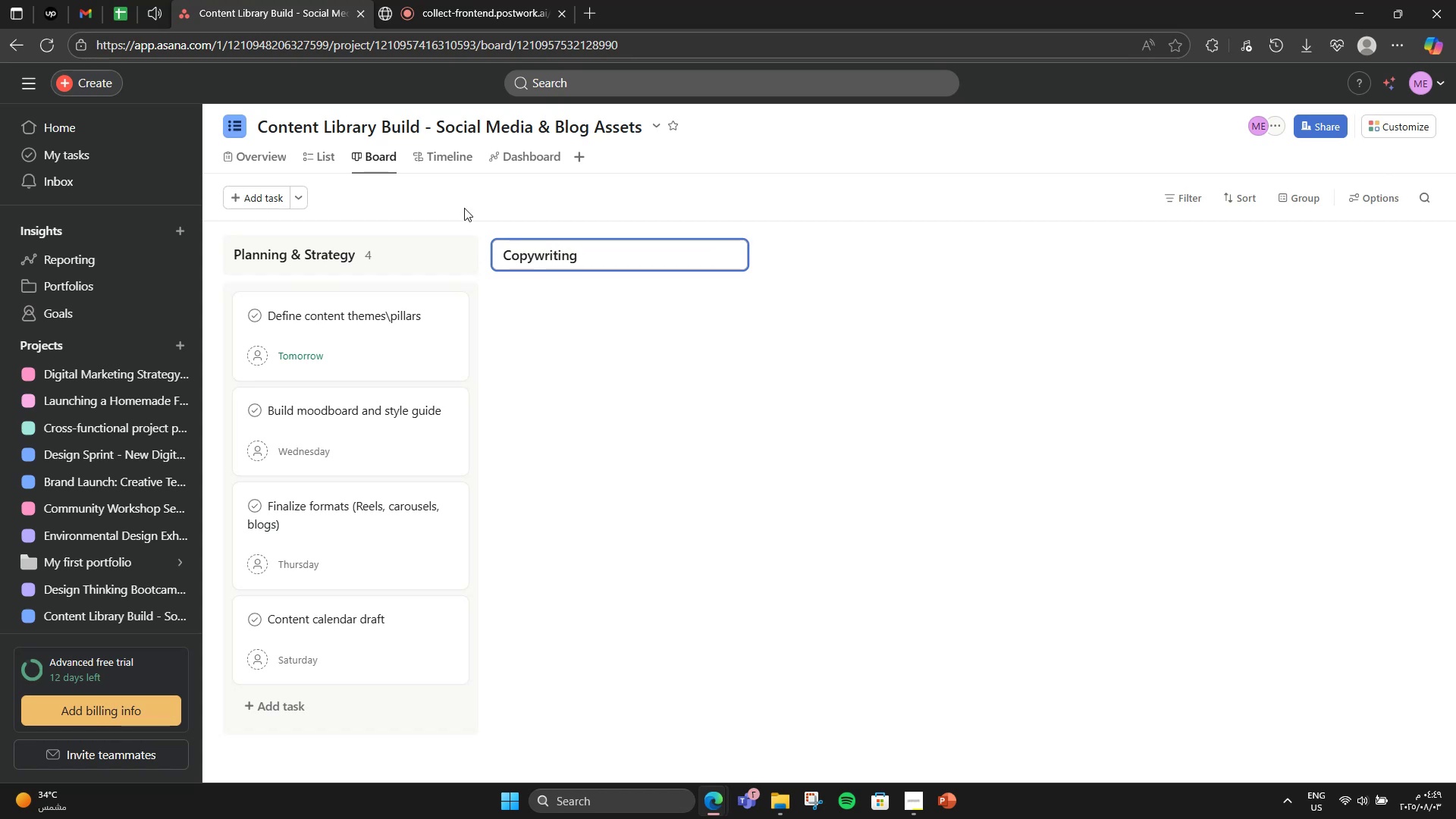 
key(Enter)
 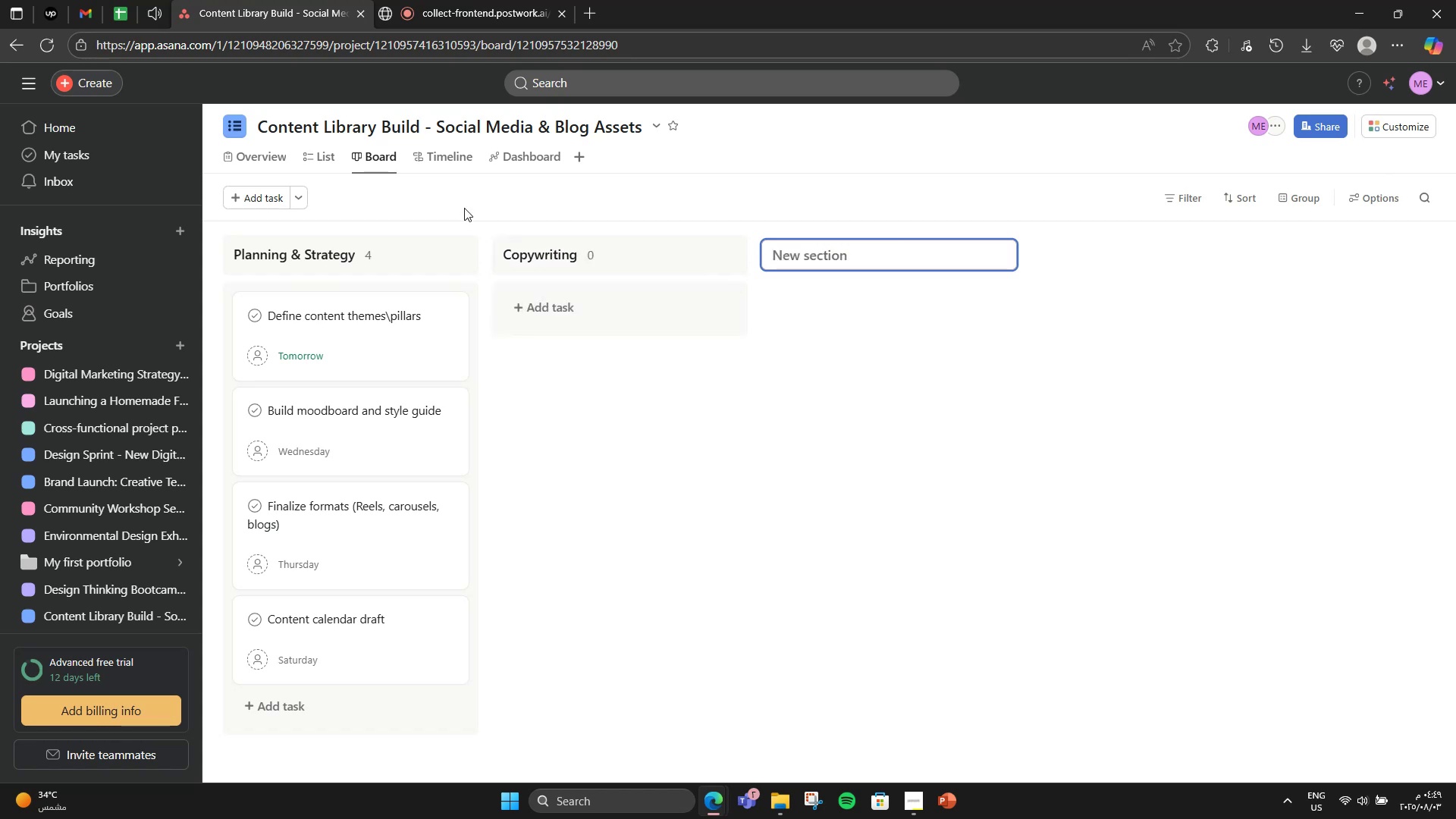 
mouse_move([538, 305])
 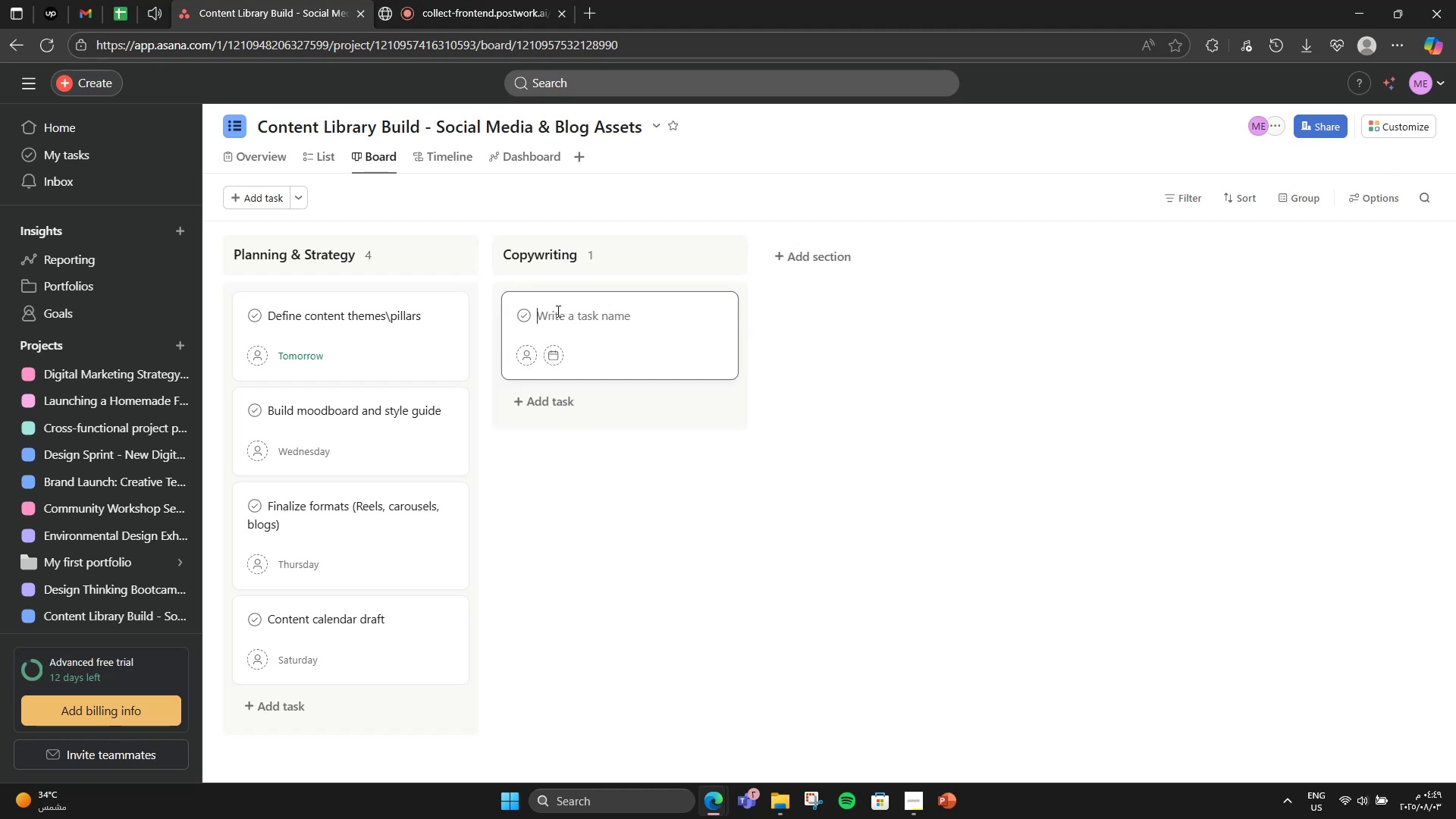 
type(Write captions for 15 o)
key(Backspace)
type(posts)
 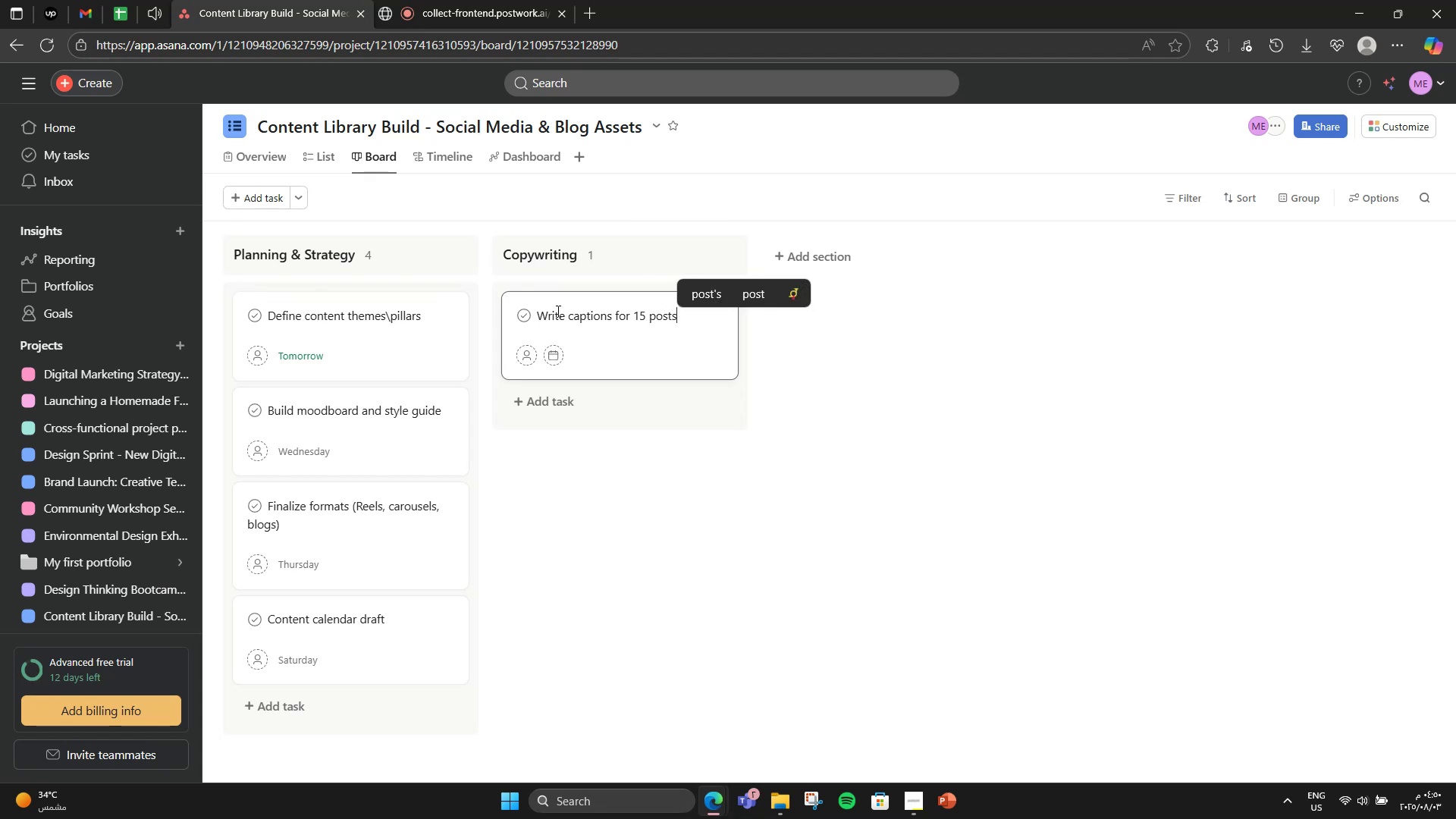 
key(Enter)
 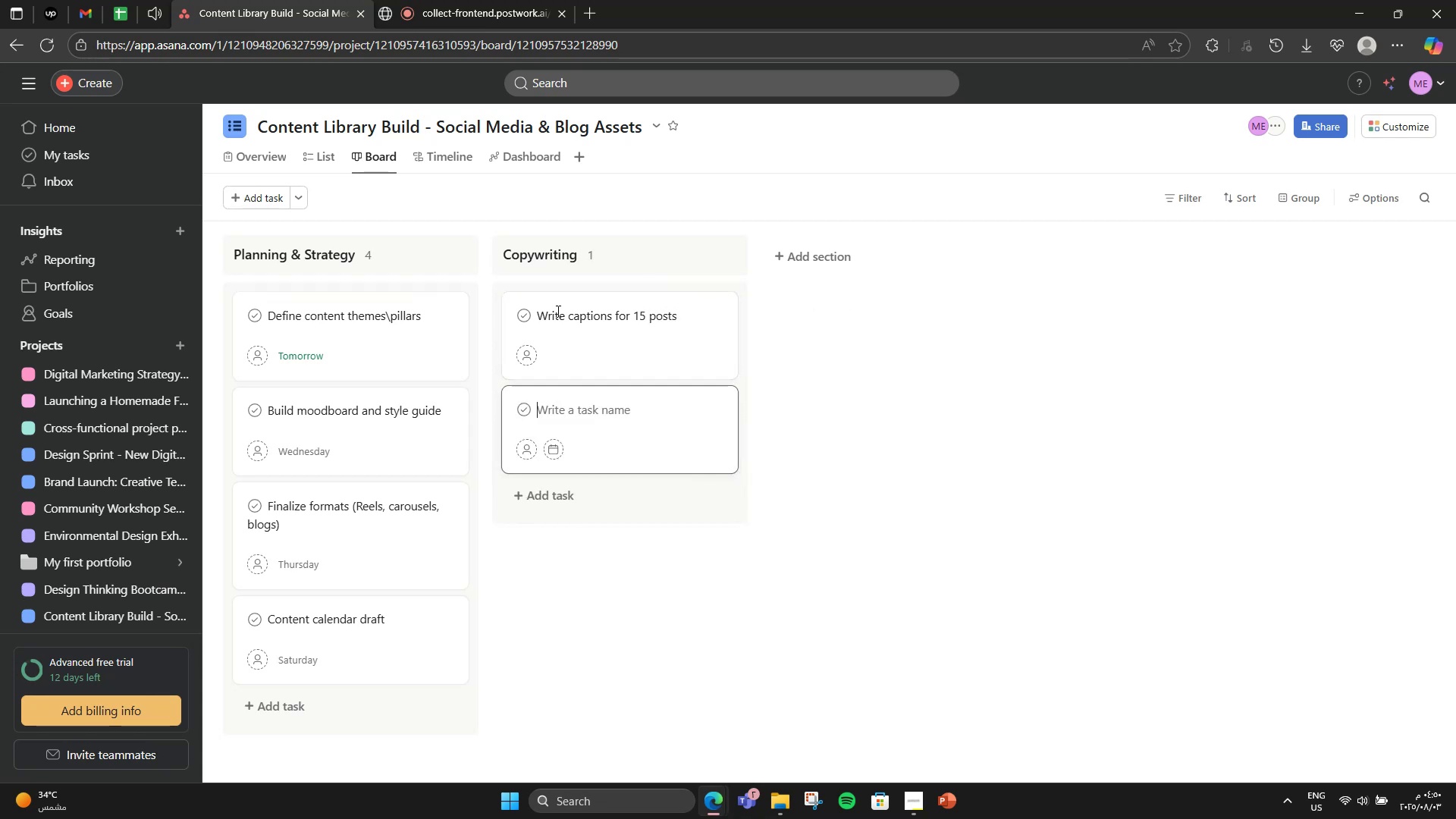 
type(Outline 3 blog articles)
 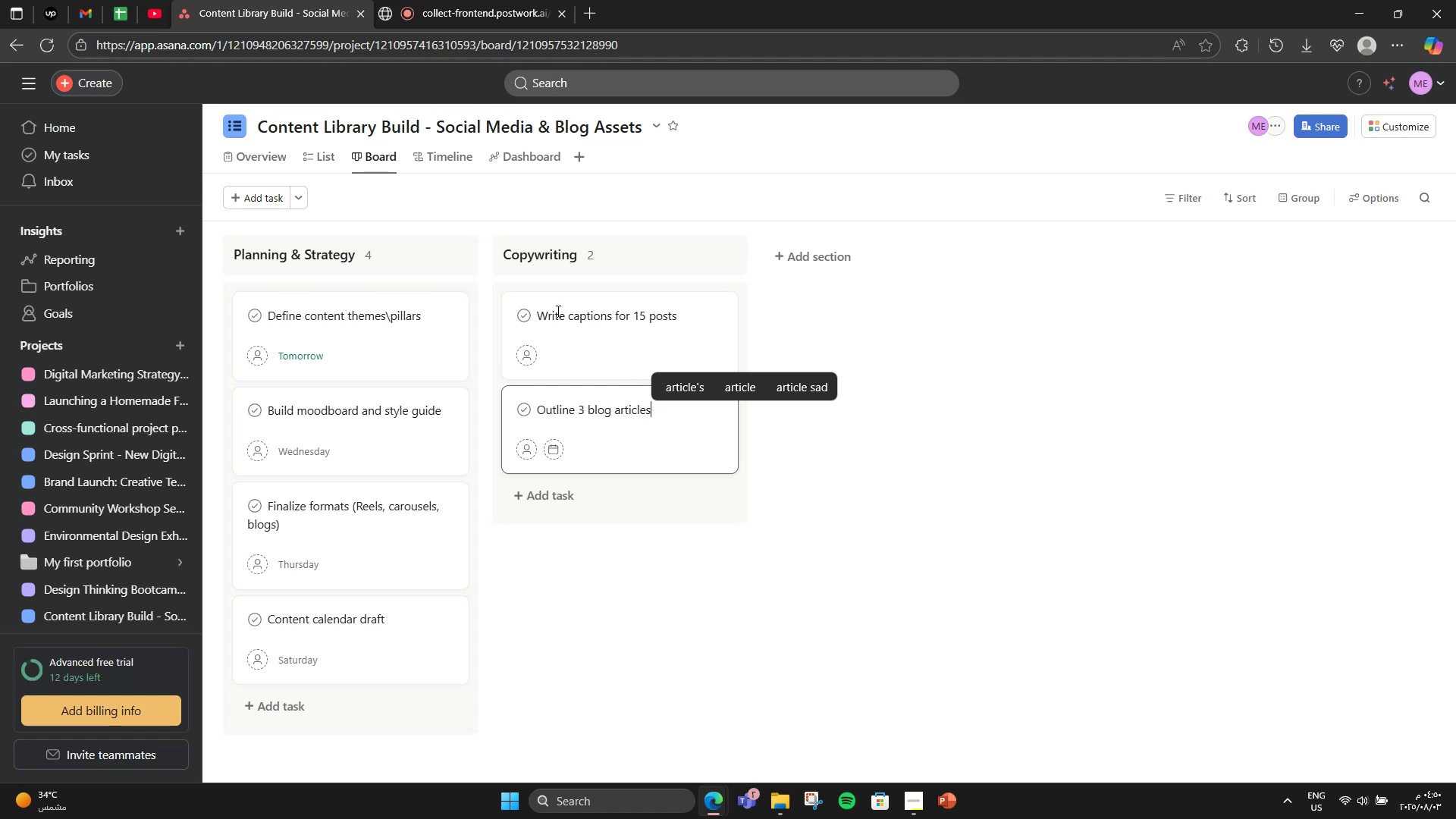 
key(Enter)
 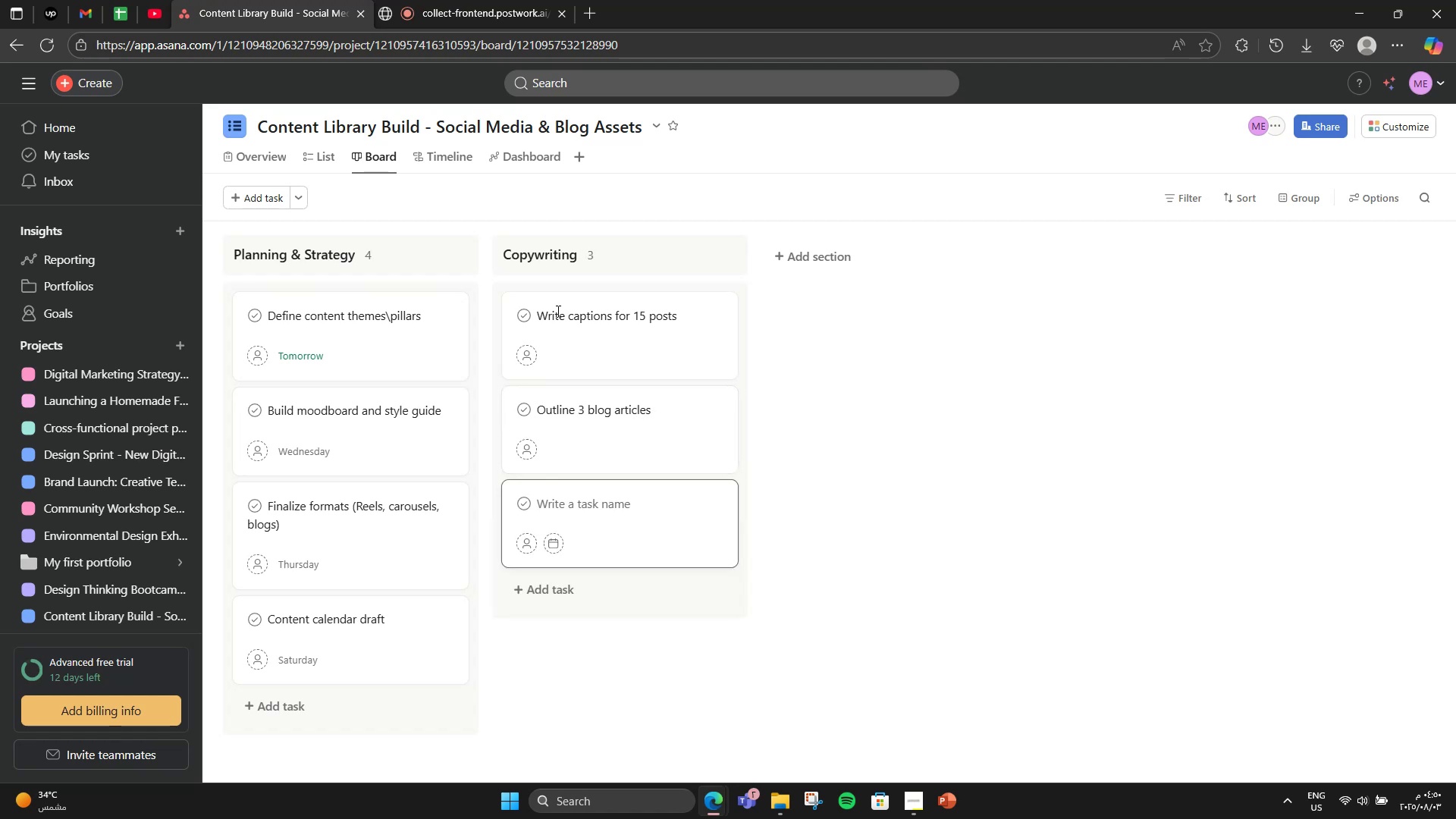 
type(Approve capr)
key(Backspace)
type(tions)
 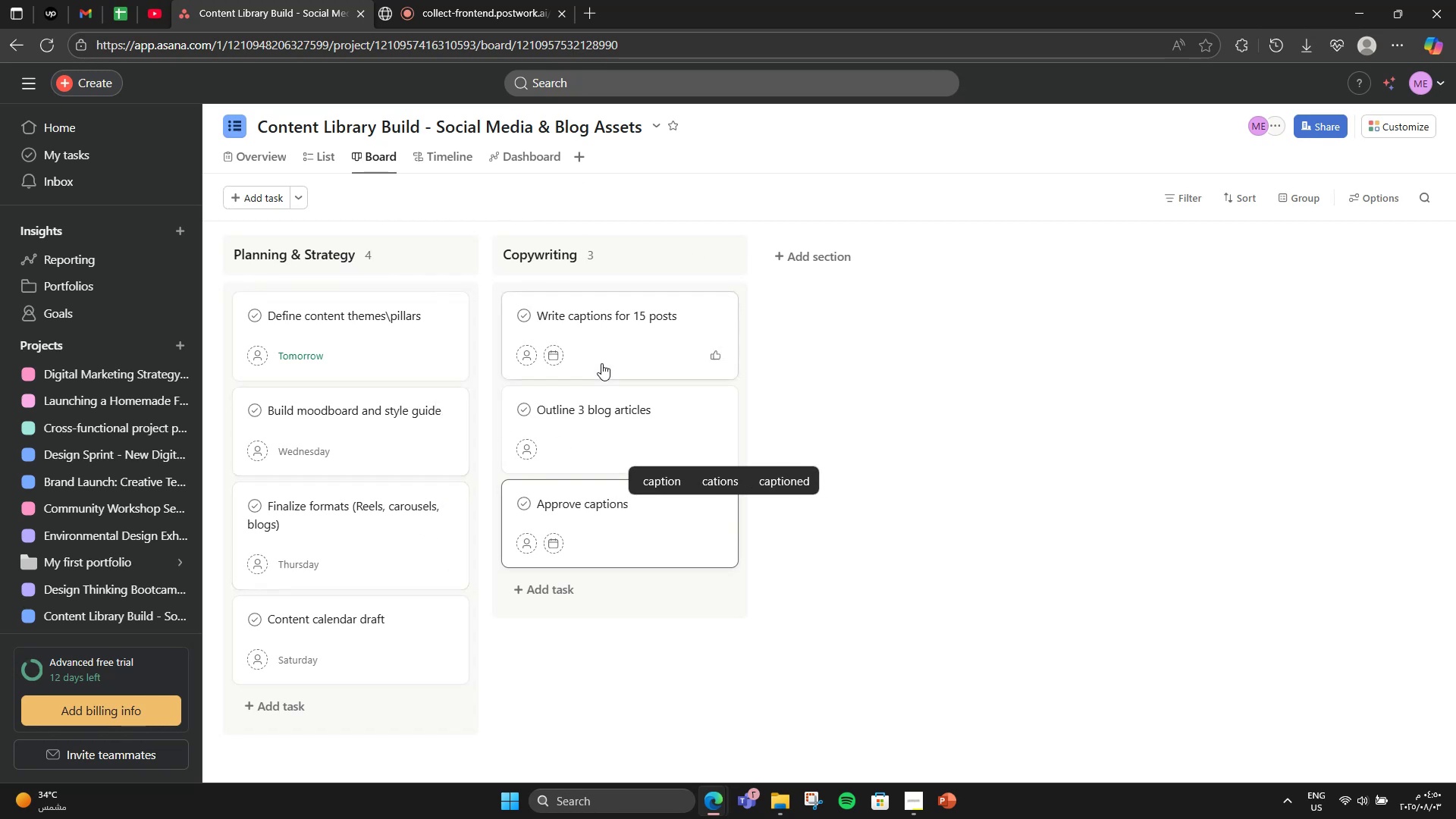 
left_click([548, 360])
 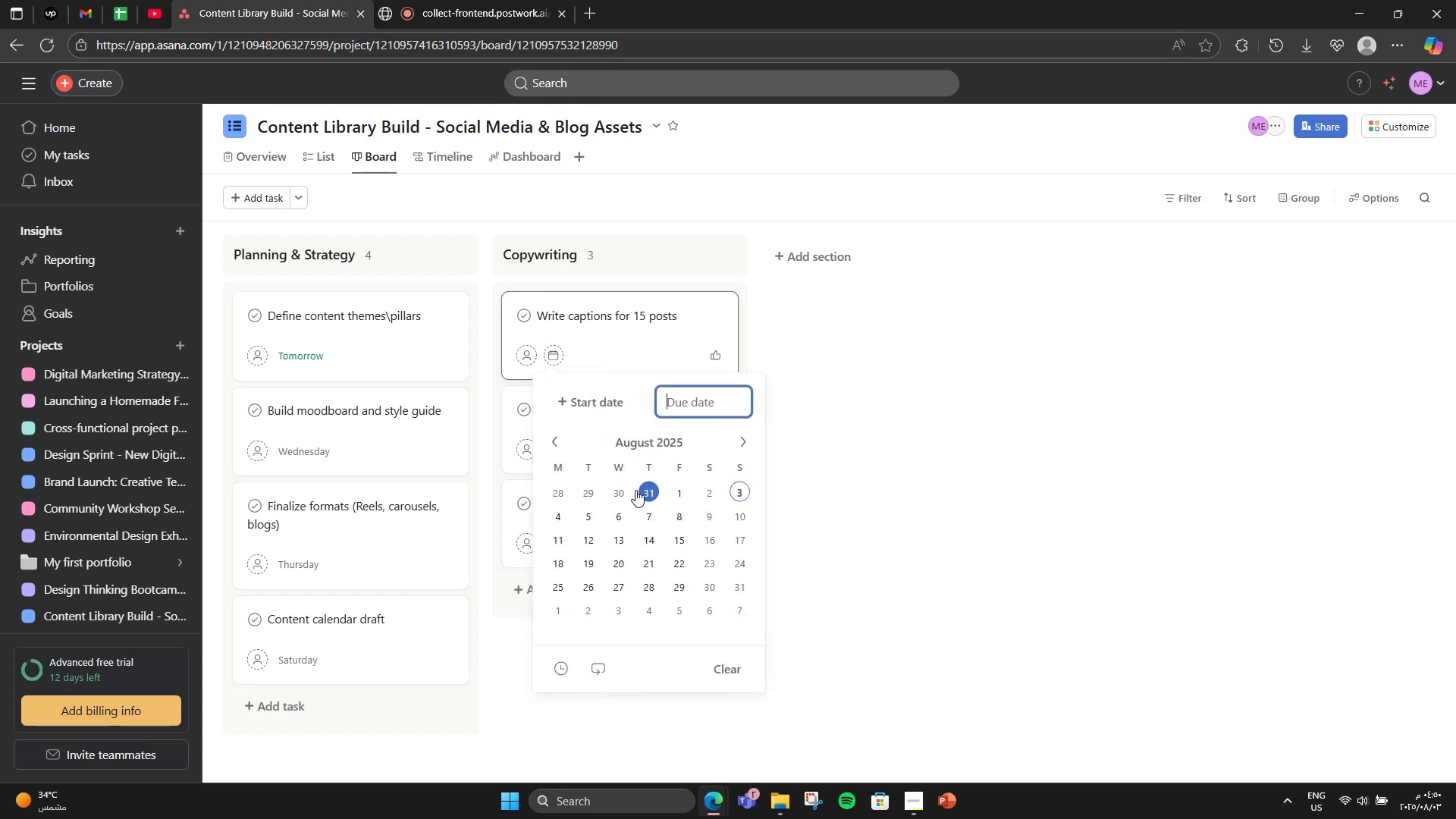 
left_click([579, 535])
 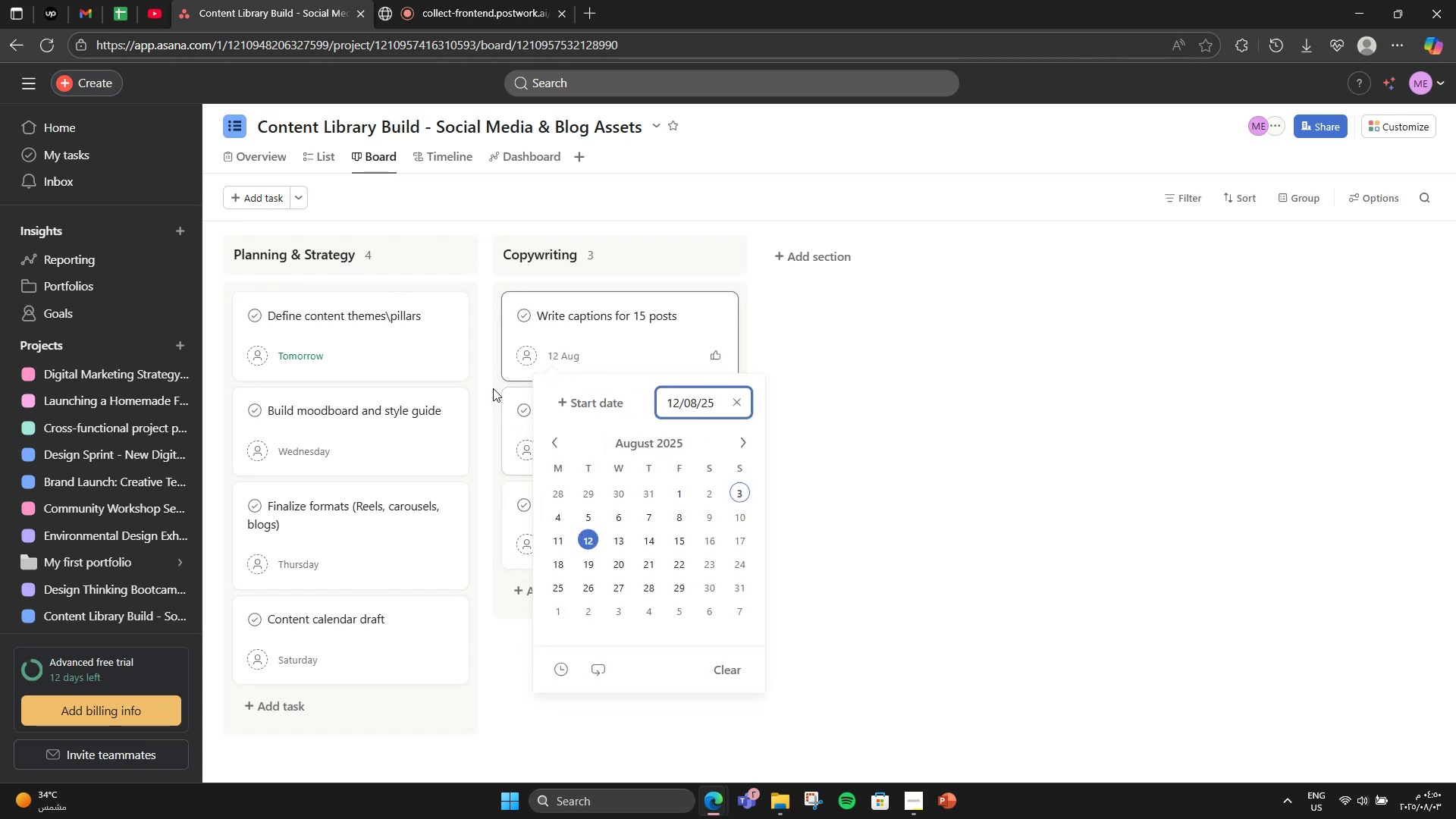 
left_click([484, 387])
 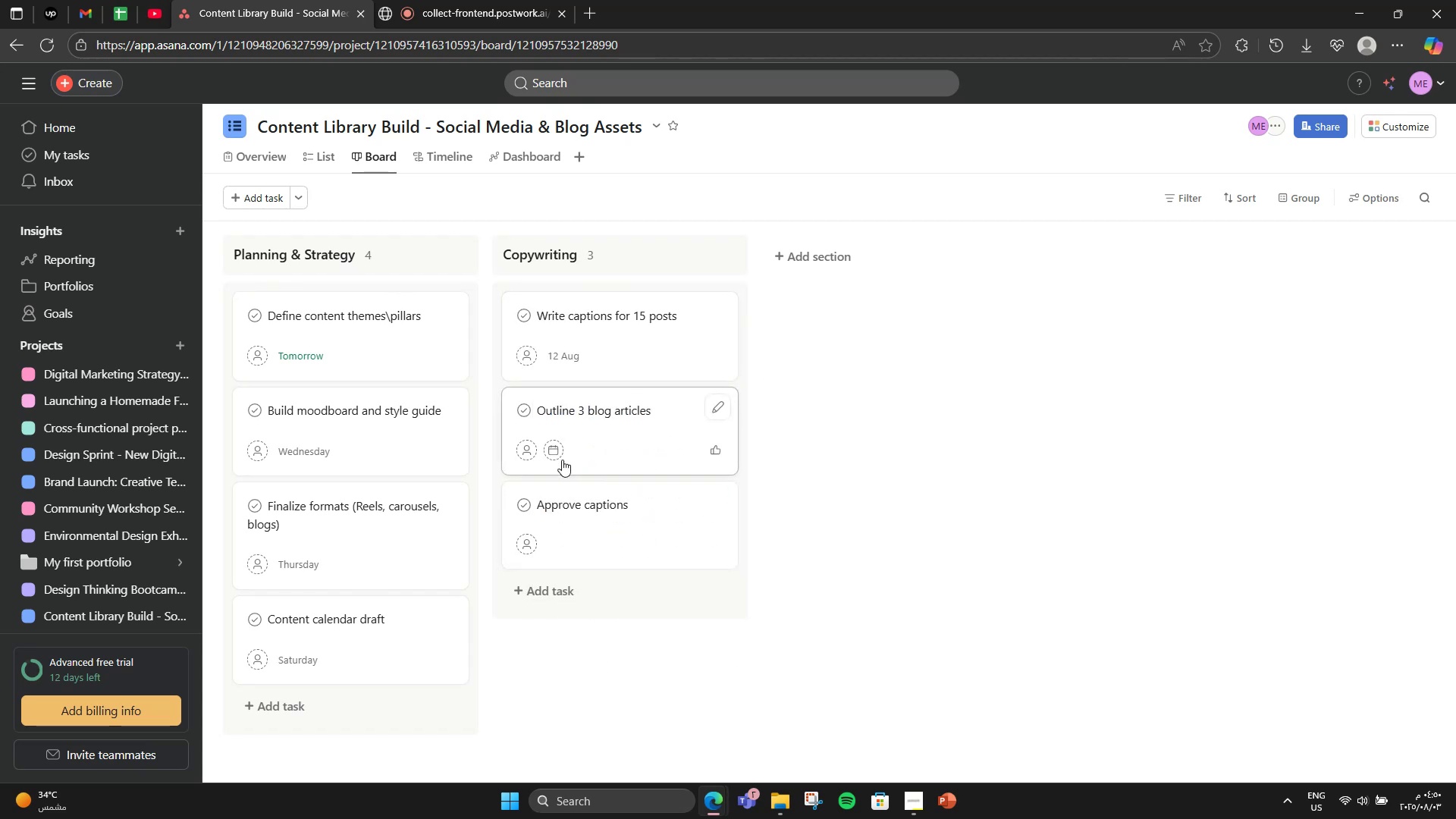 
left_click_drag(start_coordinate=[564, 461], to_coordinate=[560, 460])
 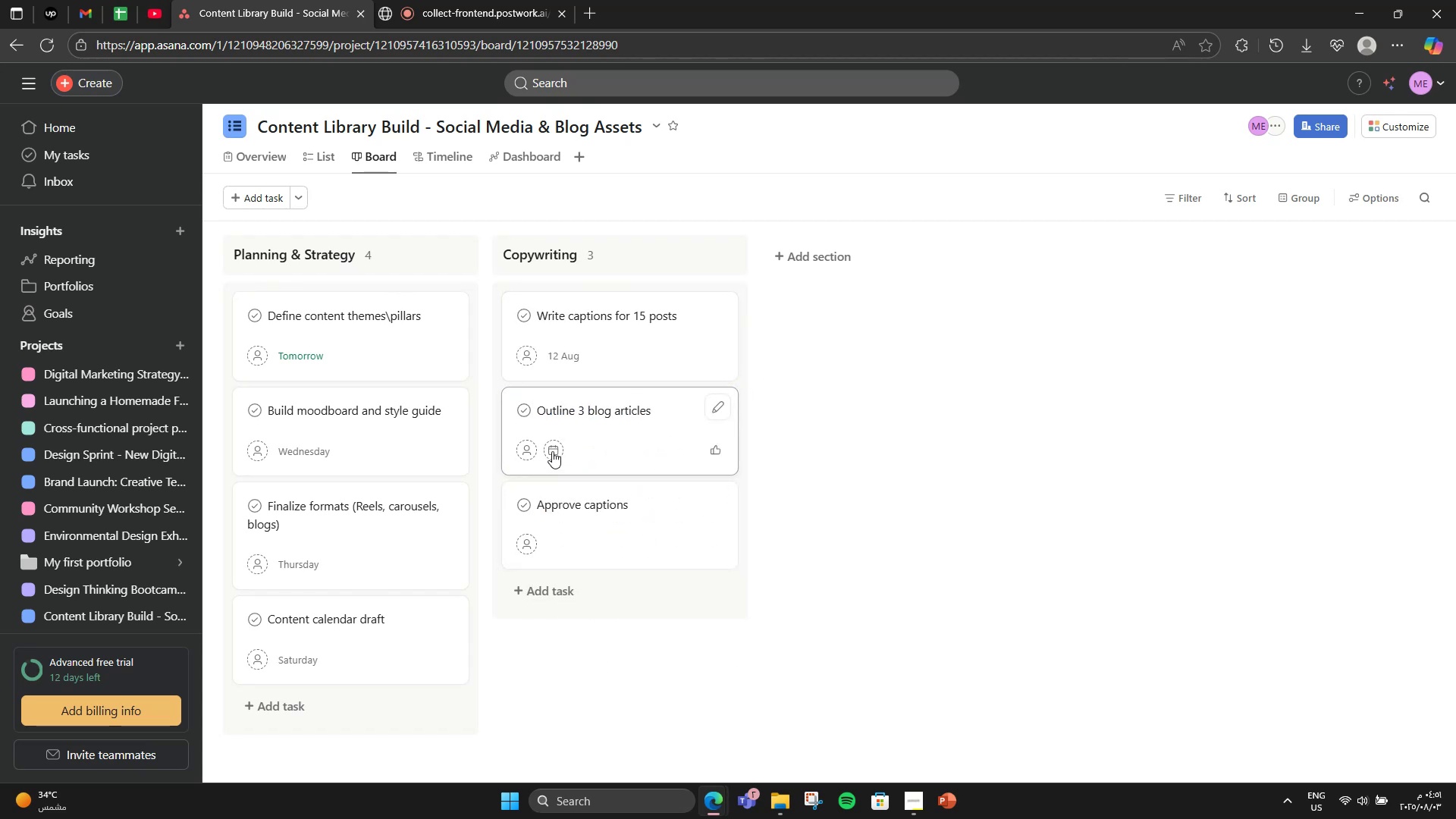 
double_click([552, 451])
 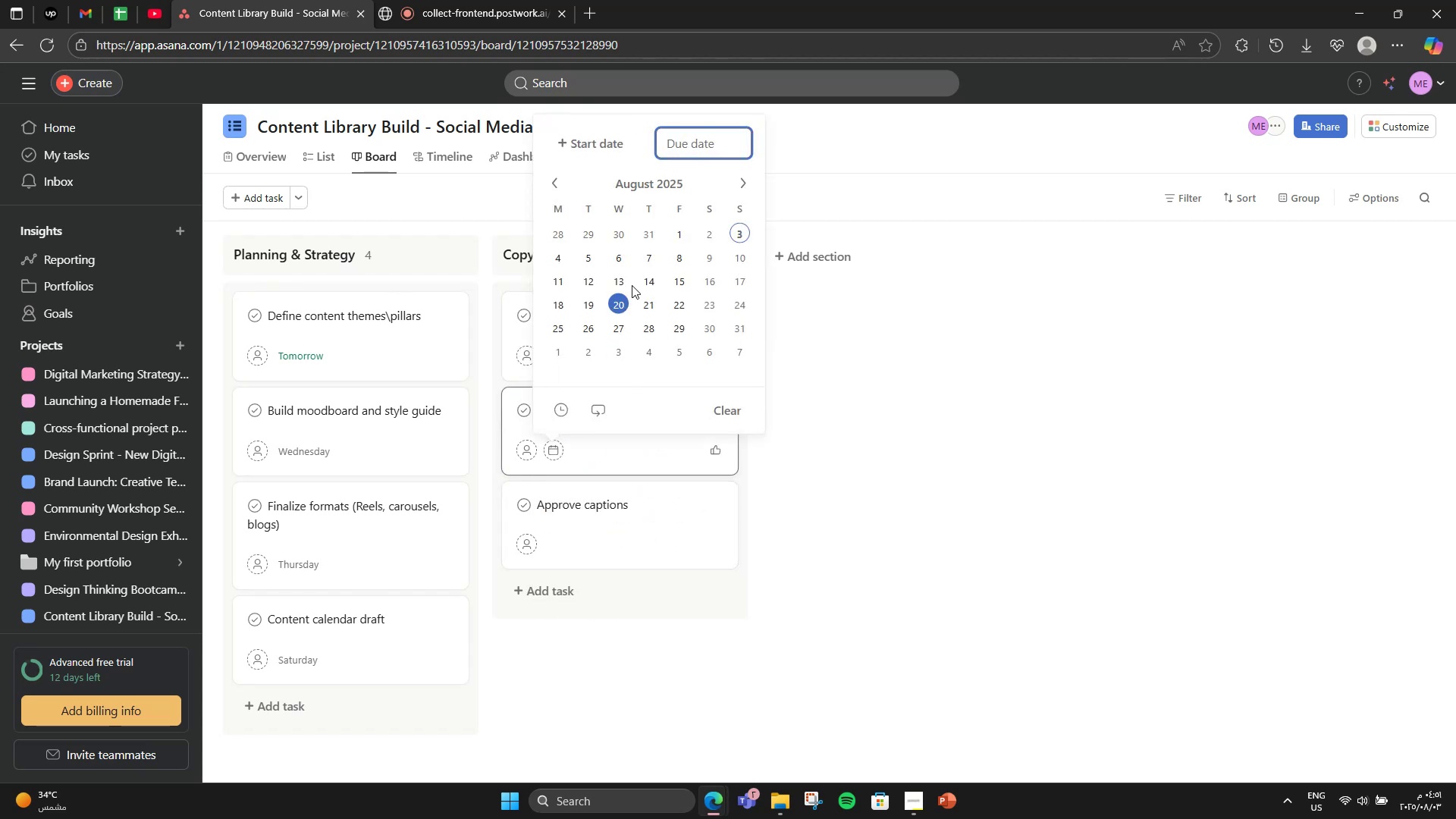 
double_click([627, 284])
 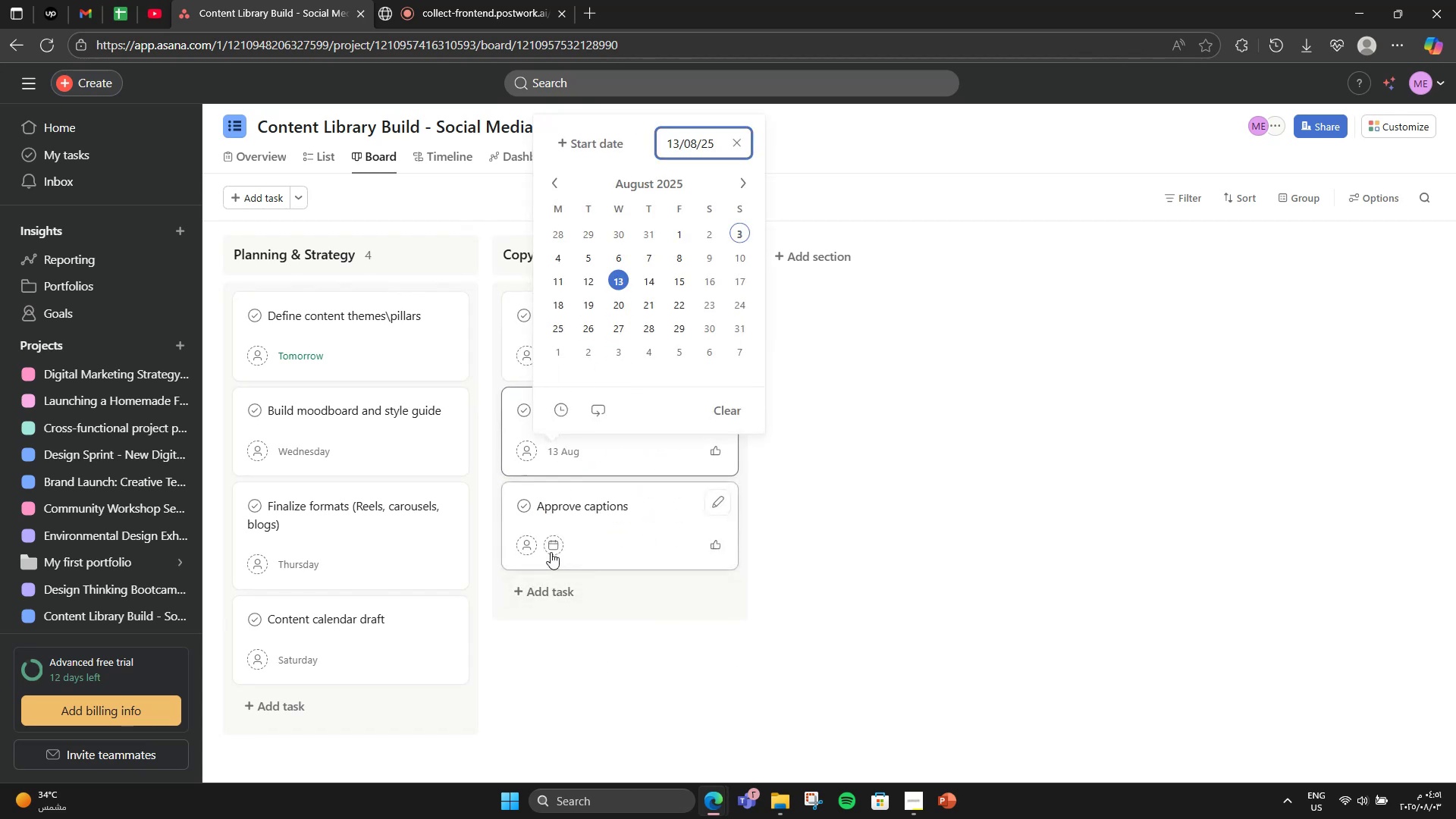 
left_click([549, 549])
 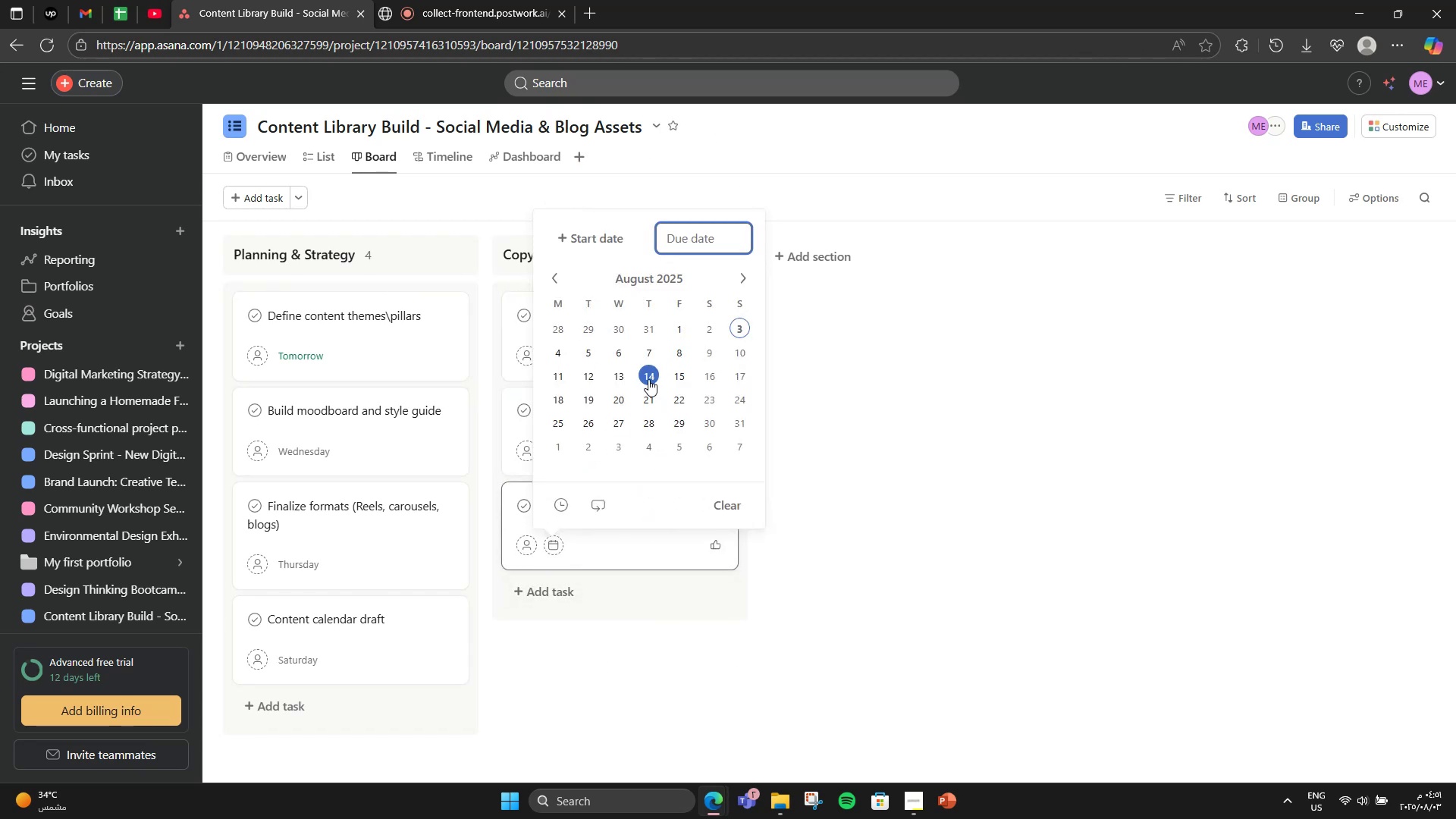 
double_click([912, 387])
 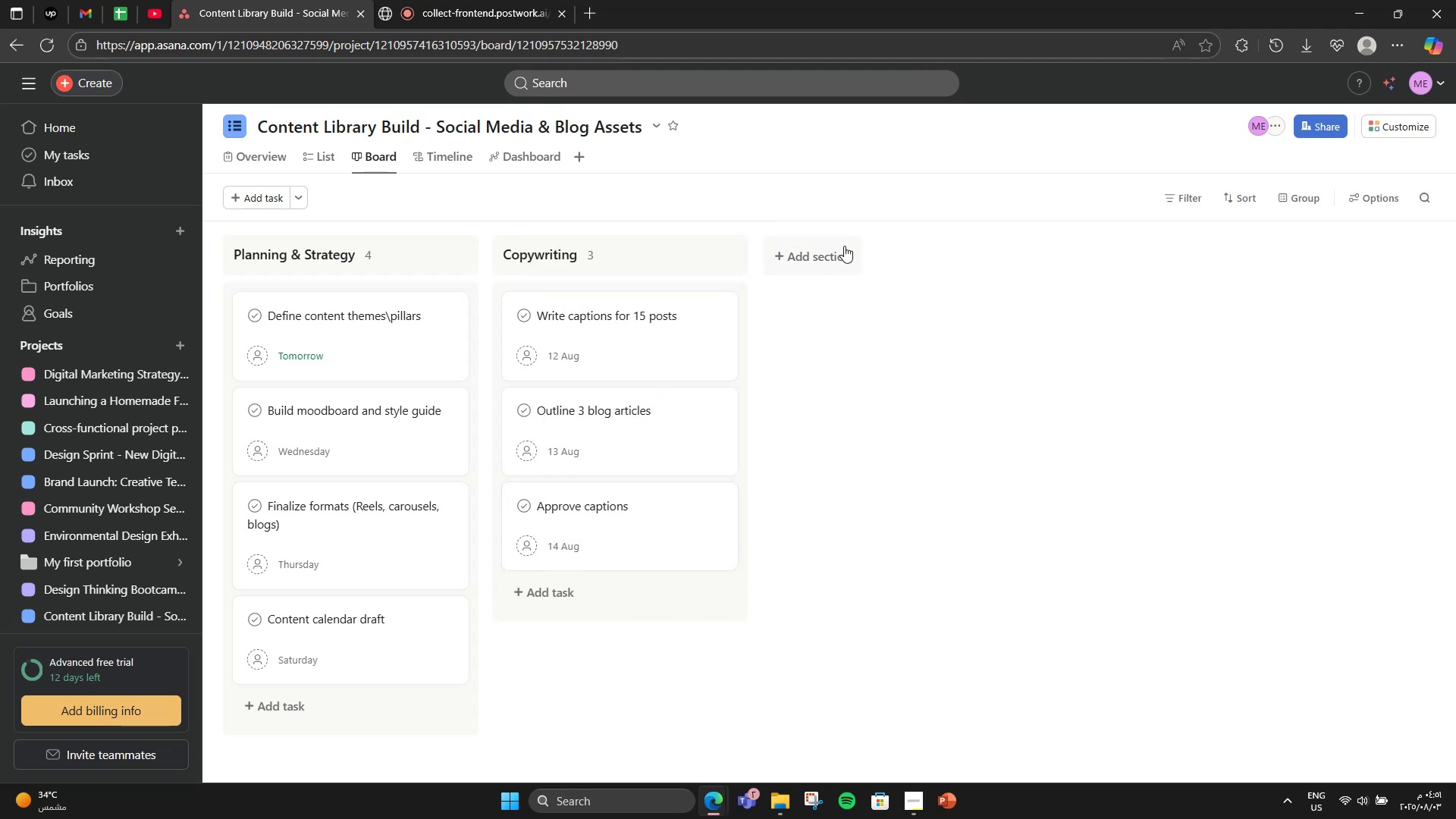 
left_click([836, 253])
 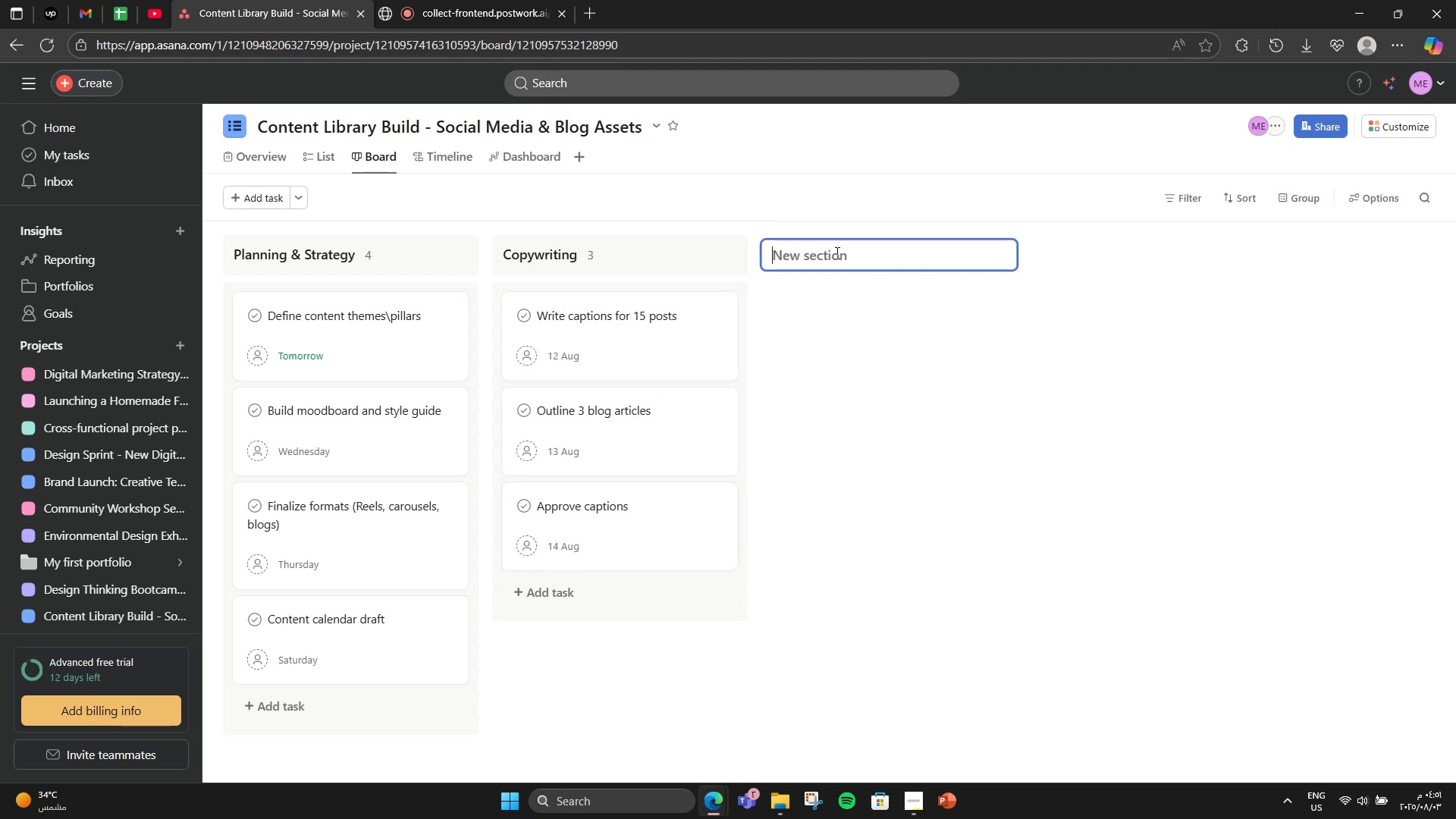 
type(Design templates for sti)
key(Backspace)
type(ories\carousals)
key(Backspace)
key(Backspace)
key(Backspace)
type(els)
 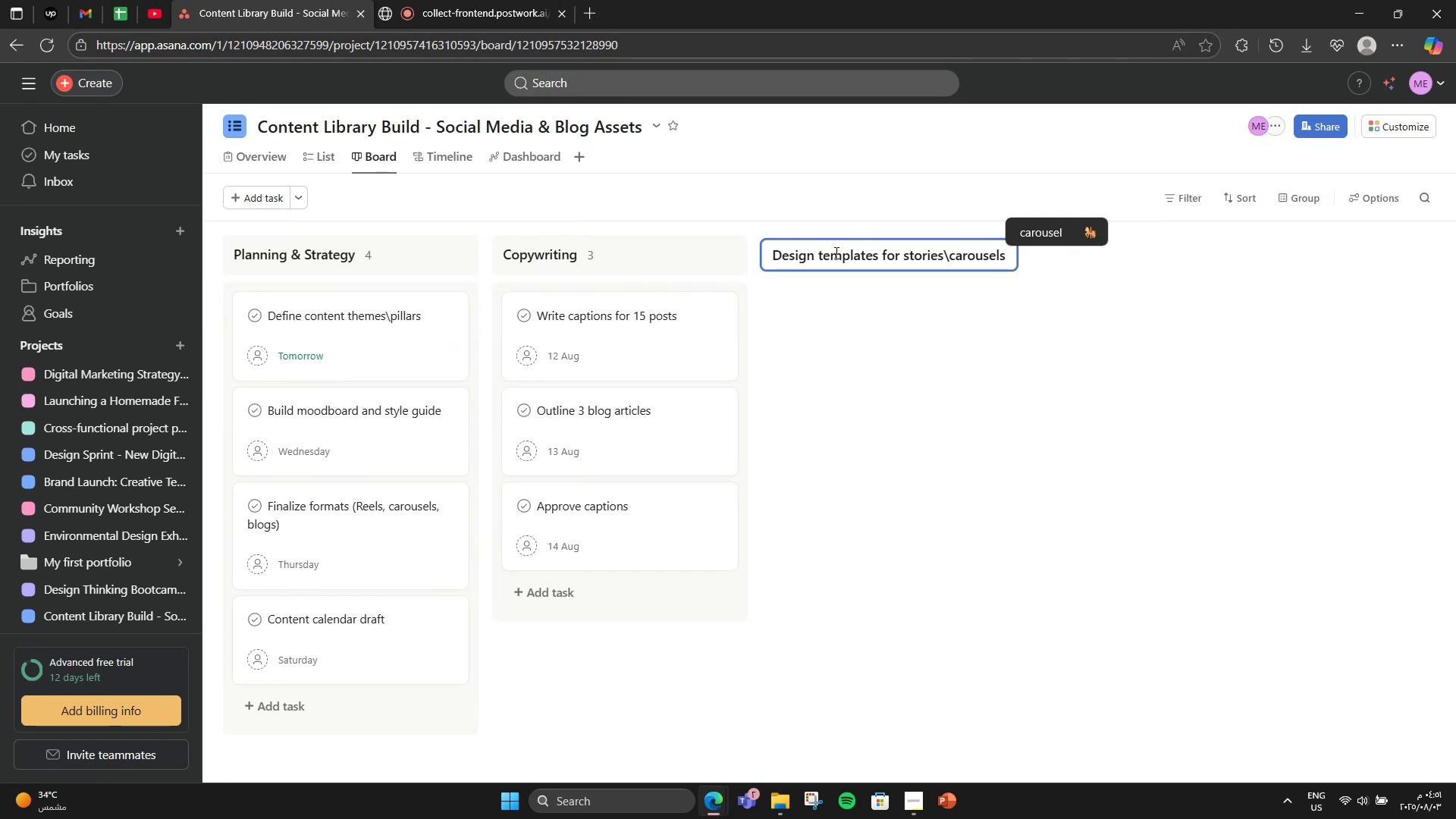 
key(Enter)
 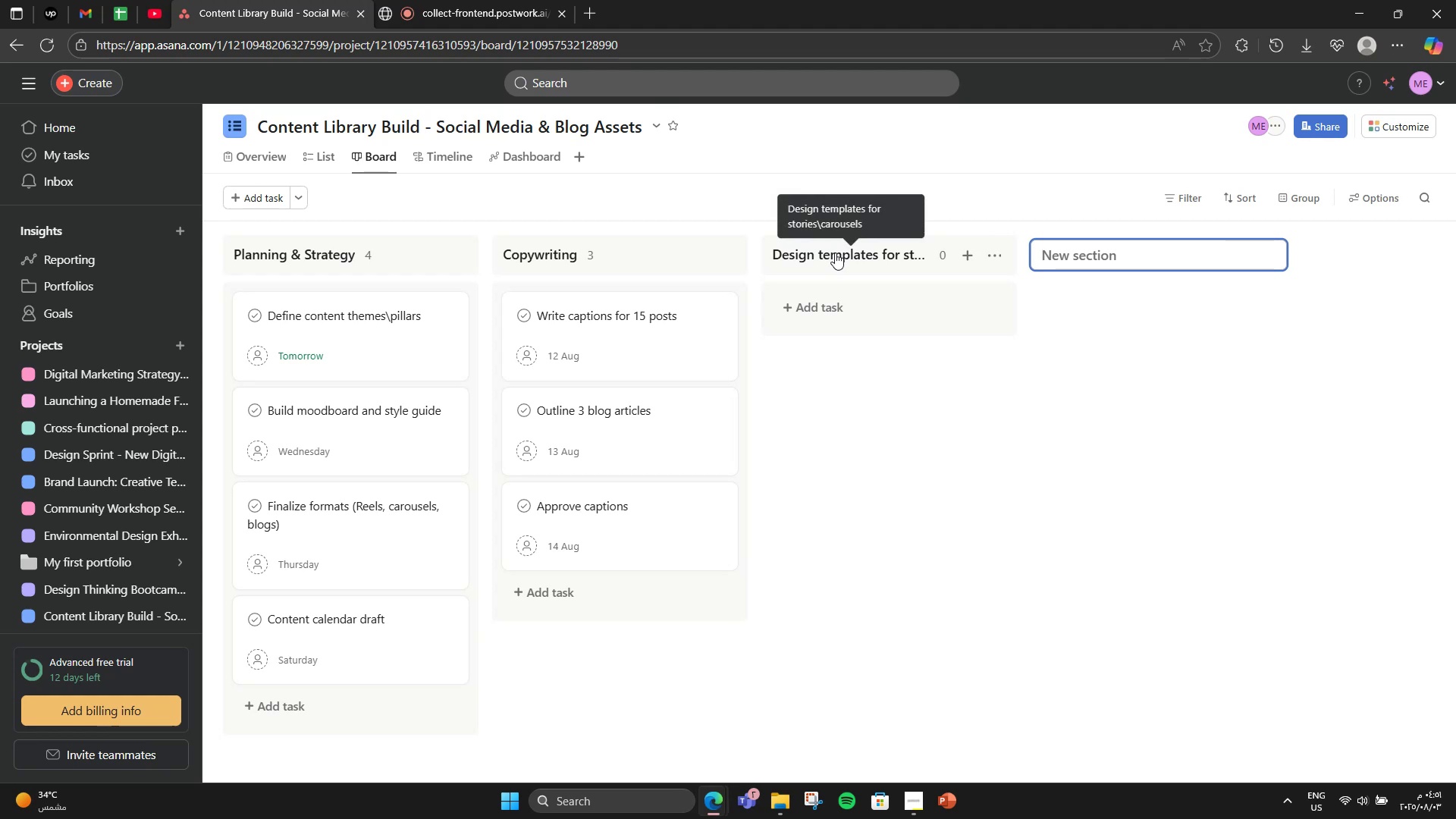 
left_click([797, 301])
 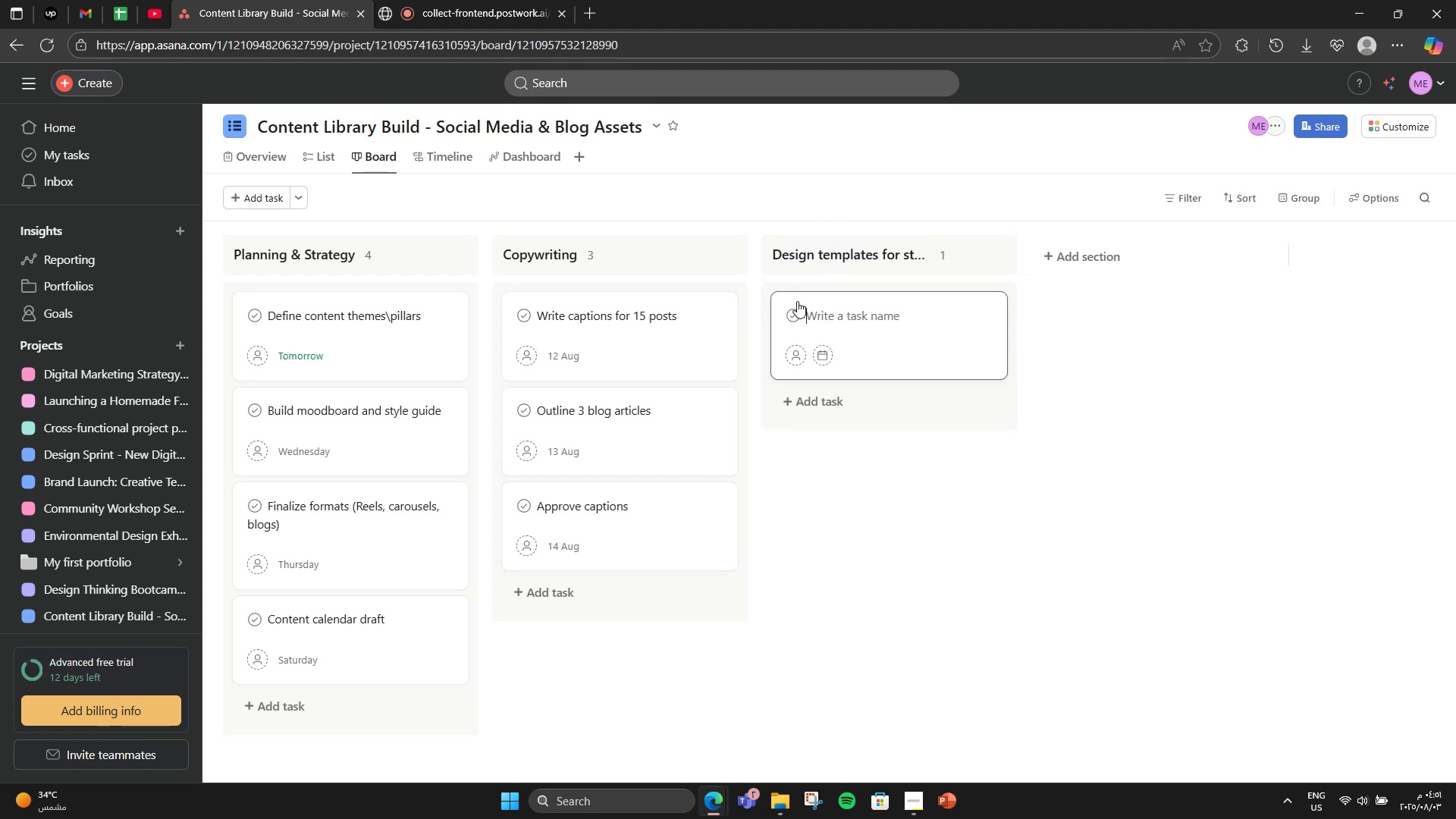 
left_click([824, 218])
 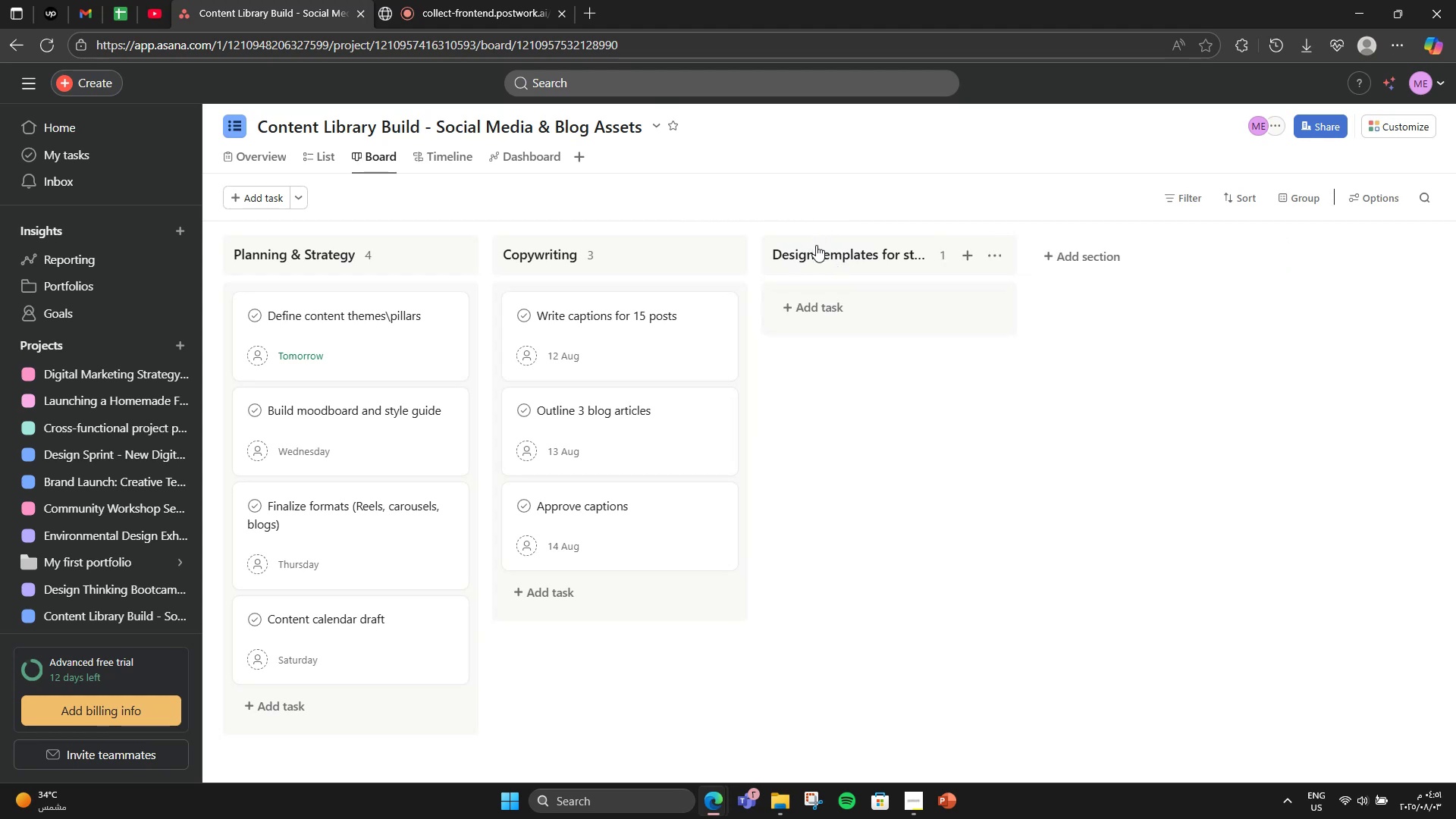 
left_click([818, 248])
 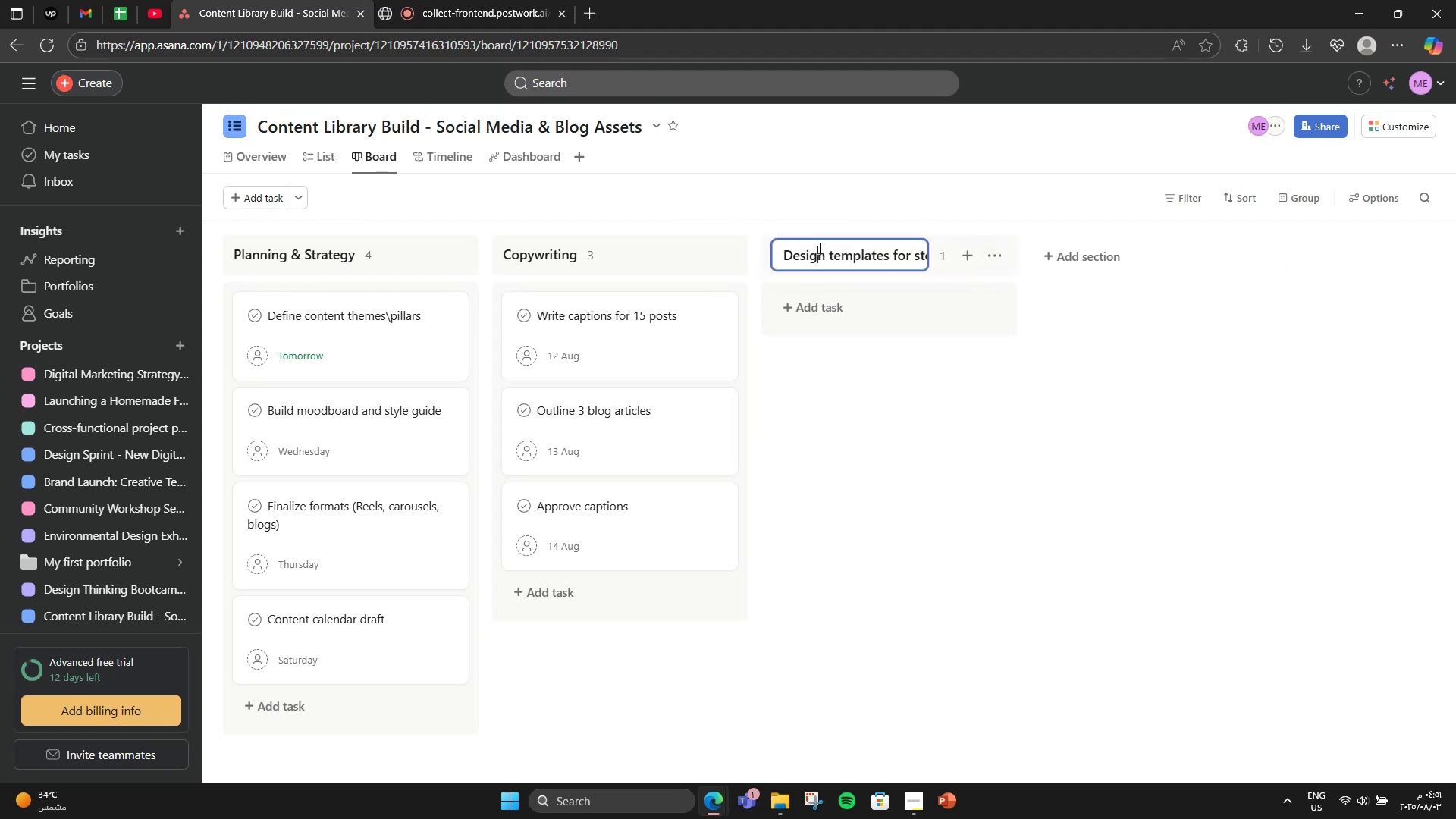 
double_click([818, 248])
 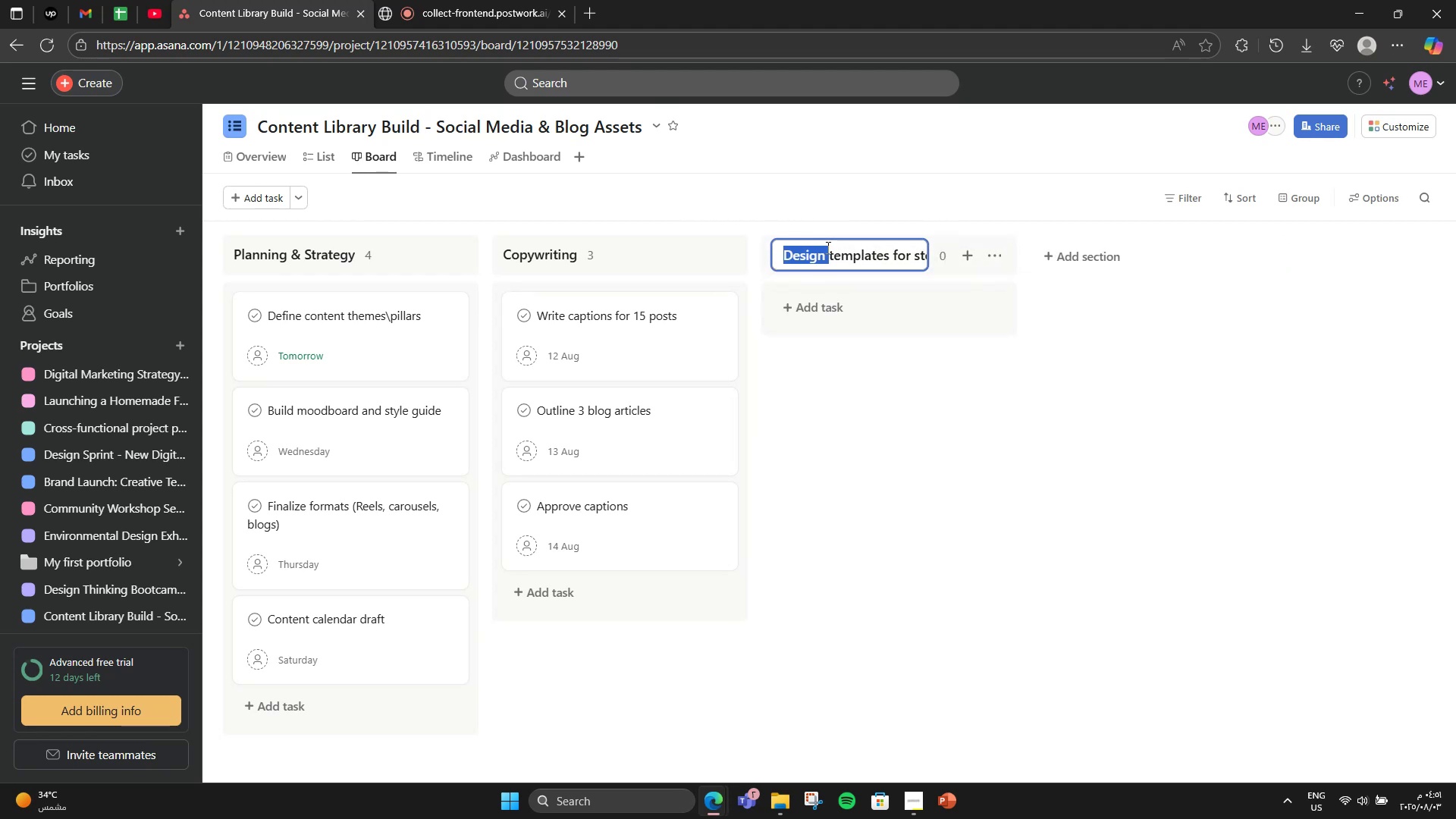 
left_click([831, 253])
 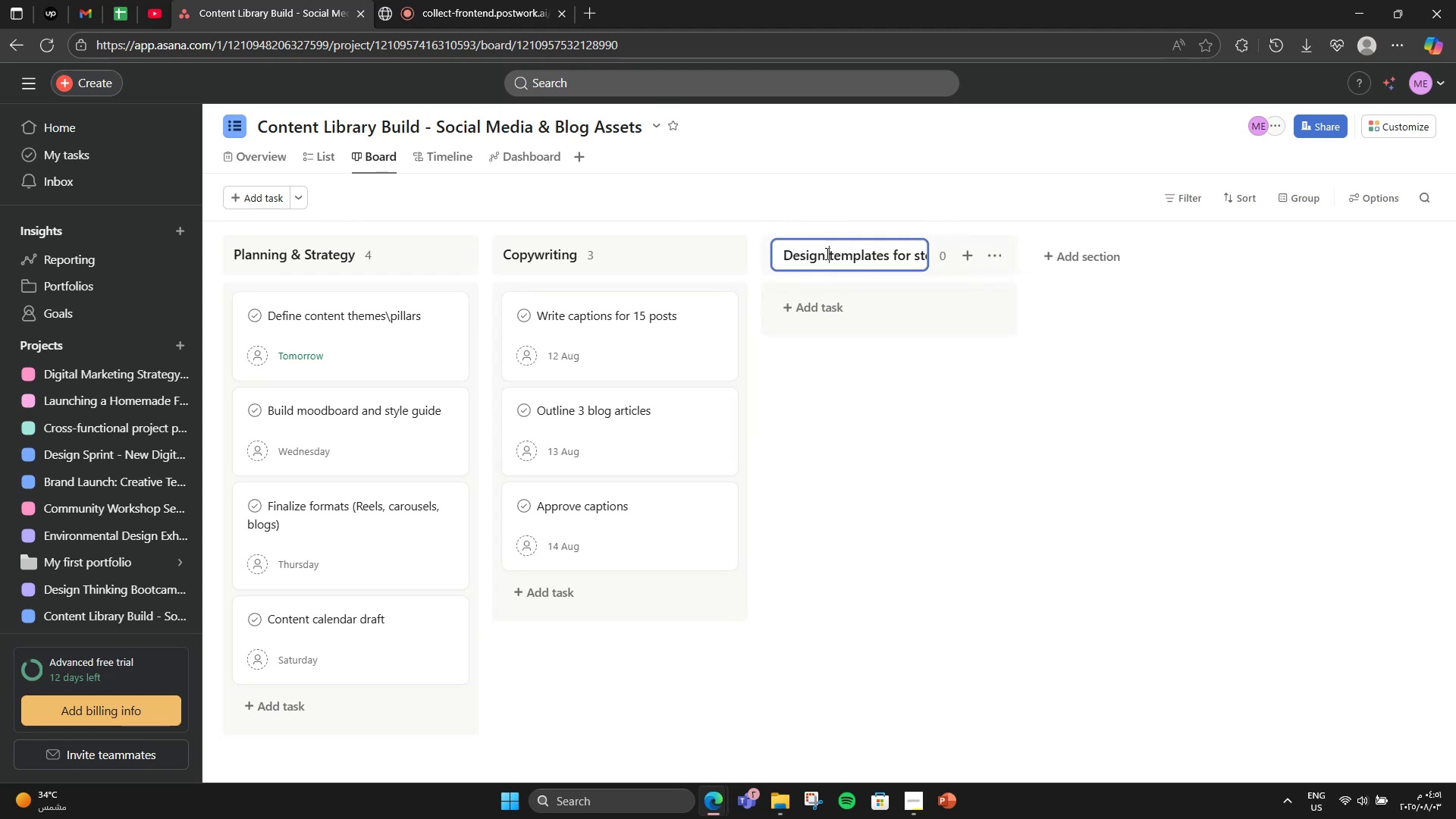 
left_click_drag(start_coordinate=[825, 253], to_coordinate=[951, 236])
 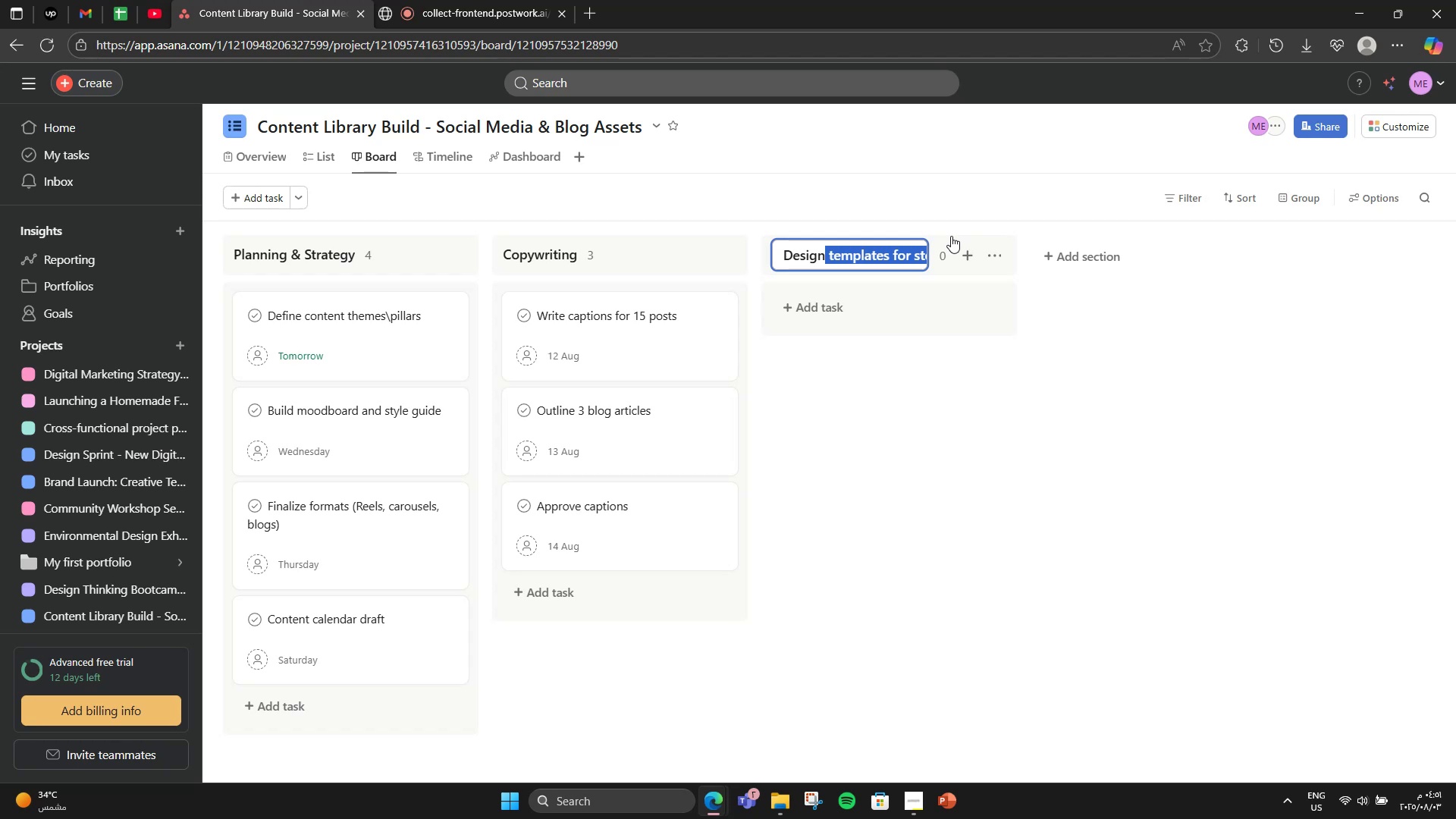 
key(Control+X)
 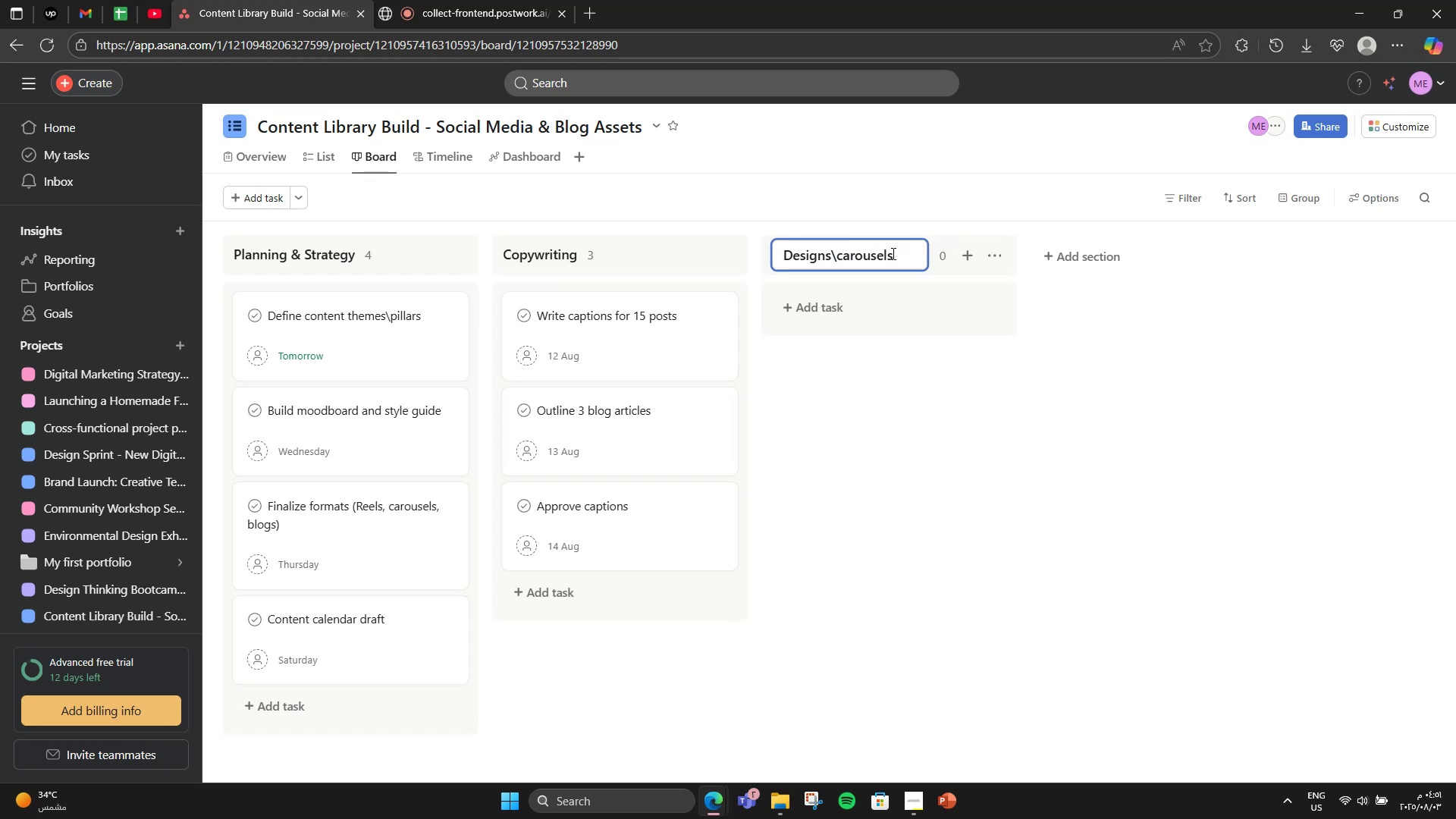 
left_click_drag(start_coordinate=[899, 254], to_coordinate=[824, 247])
 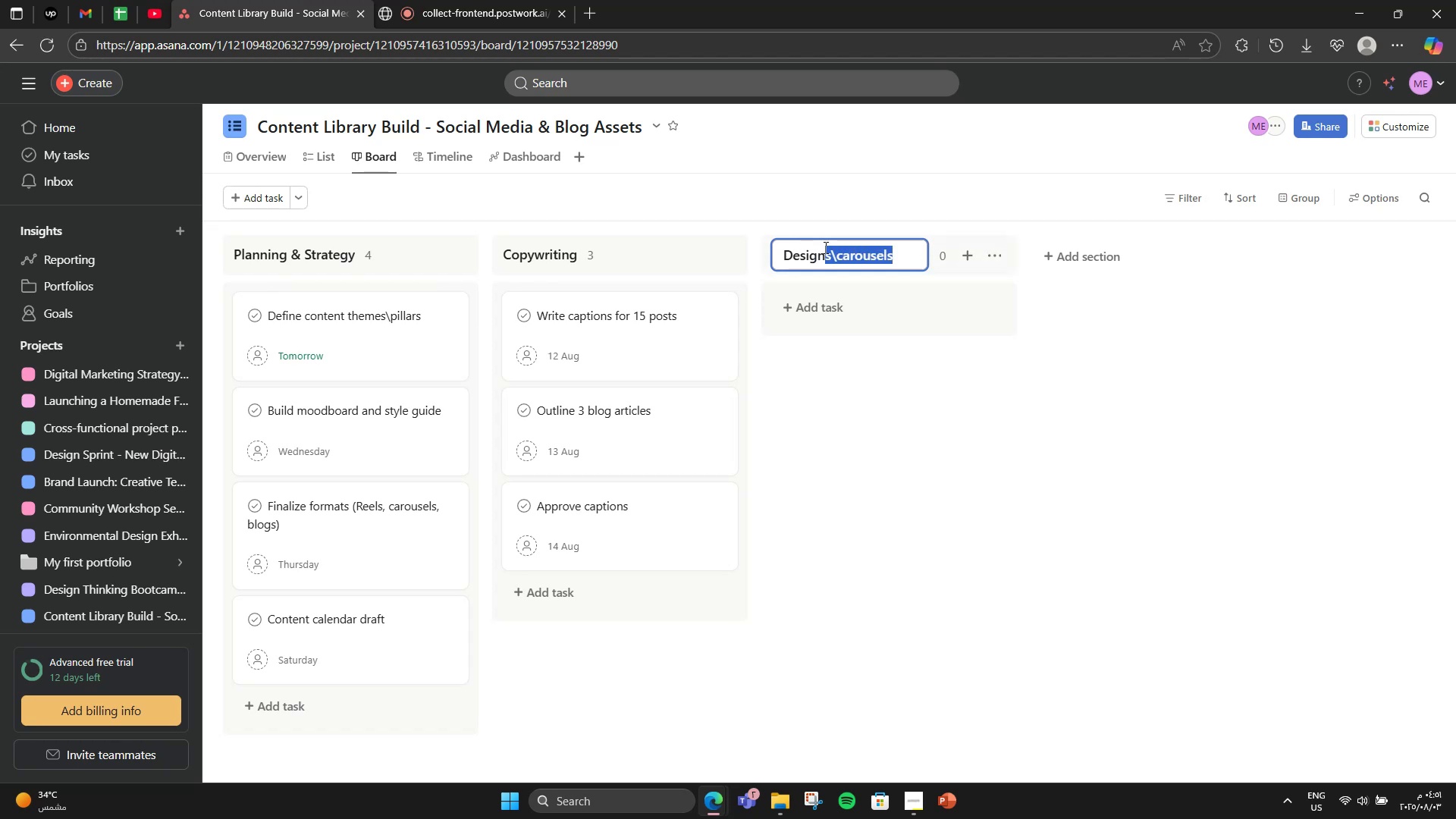 
key(Control+Z)
 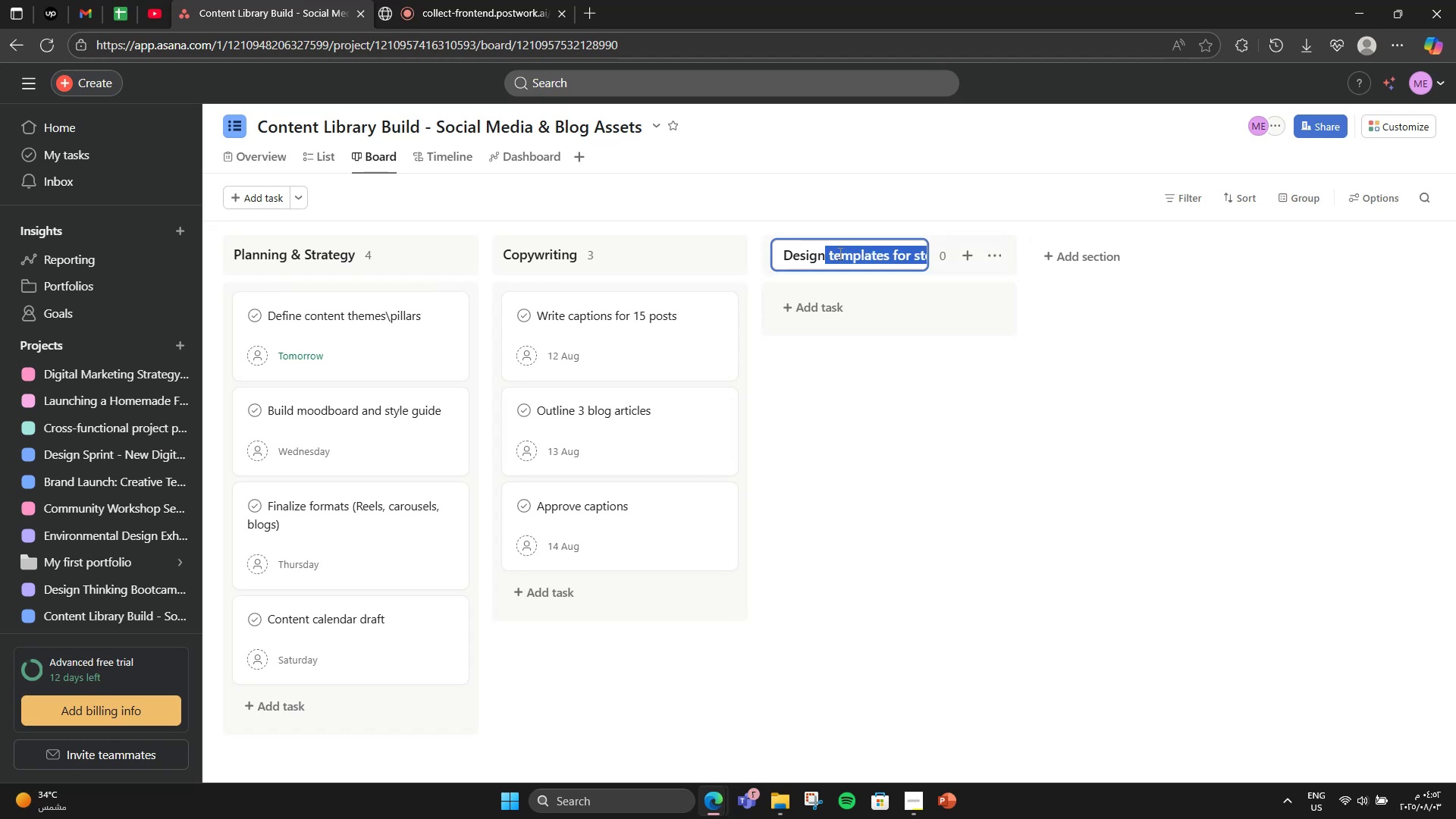 
left_click([839, 253])
 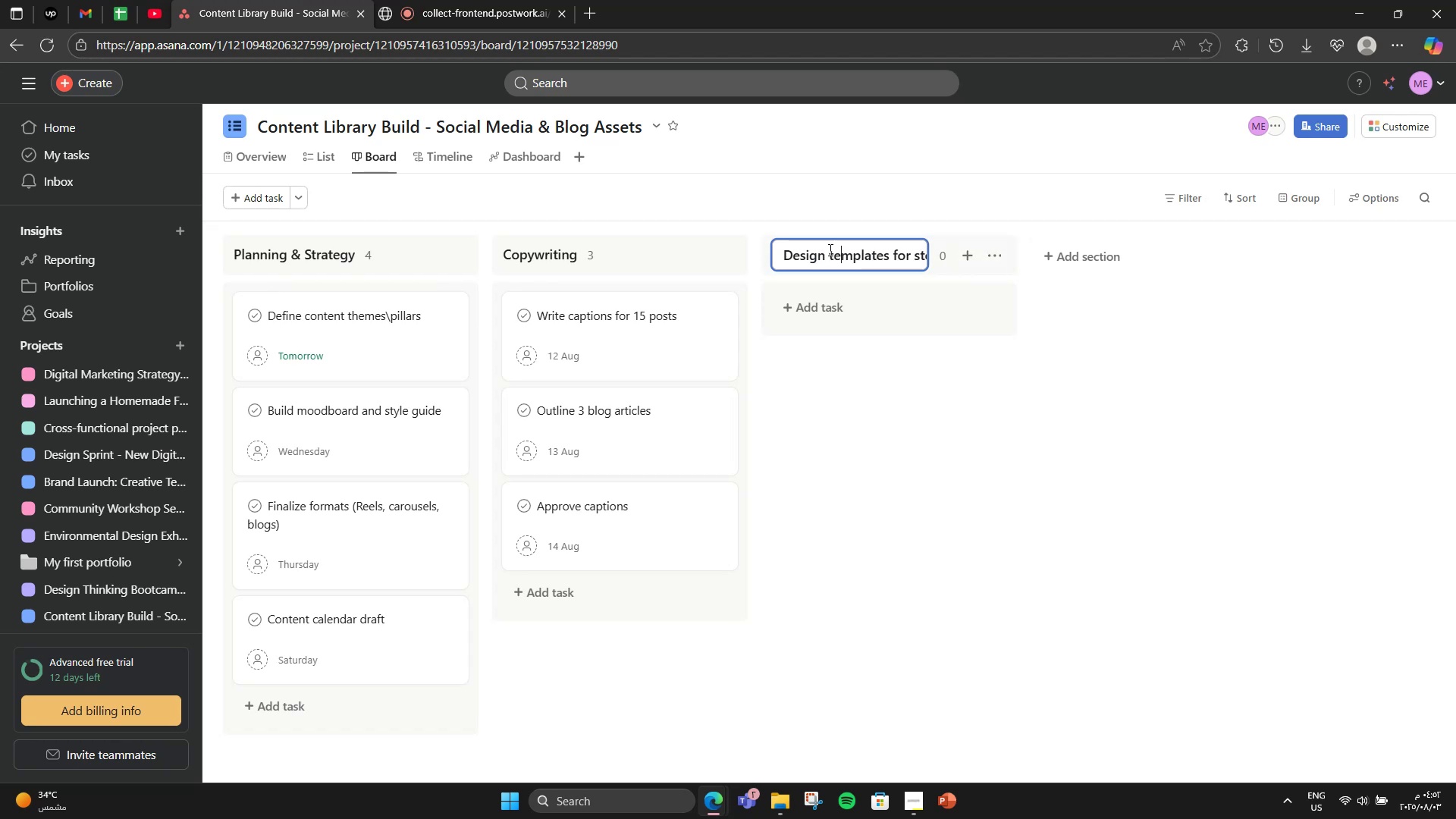 
left_click_drag(start_coordinate=[827, 249], to_coordinate=[942, 229])
 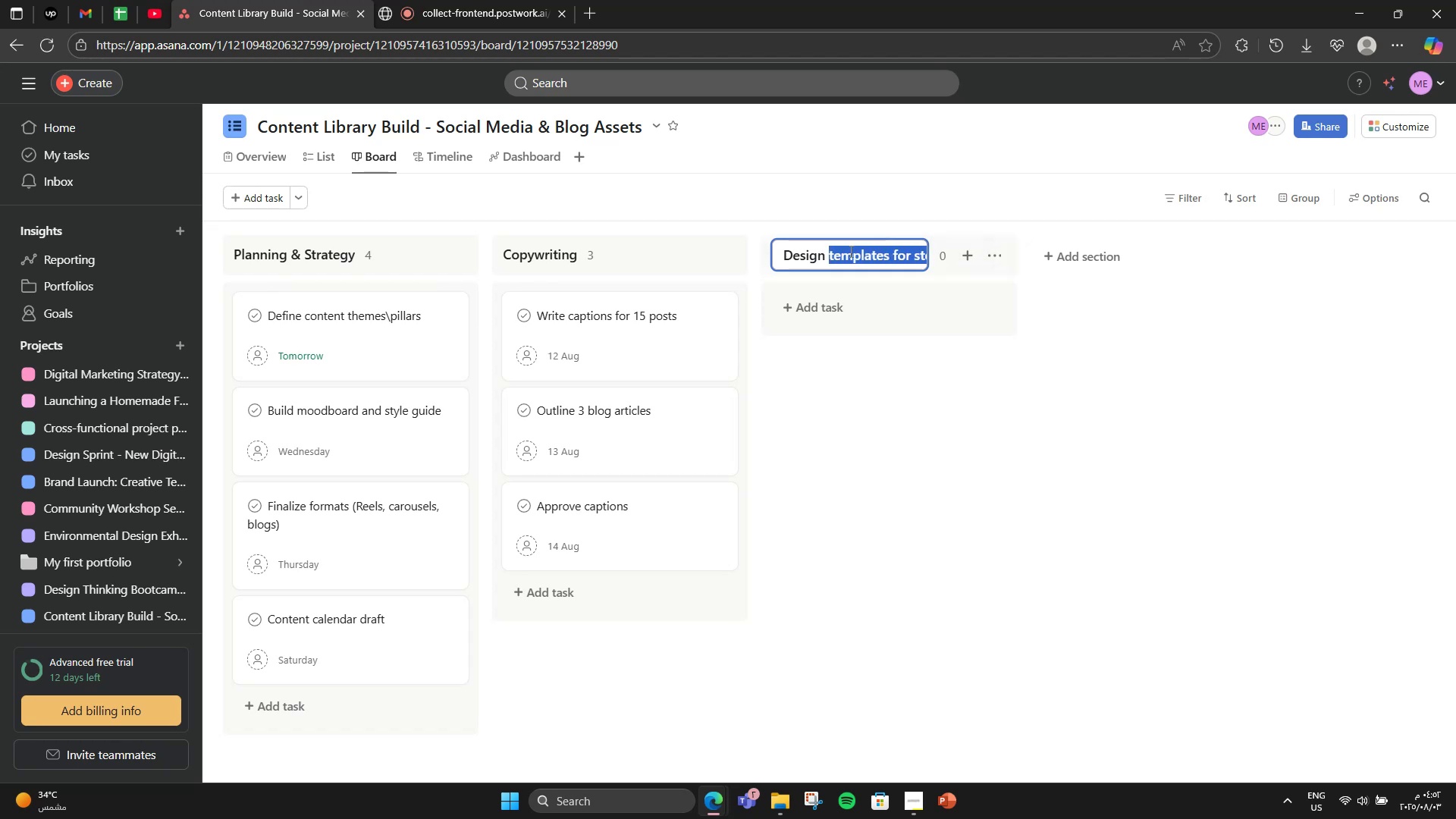 
key(Control+A)
 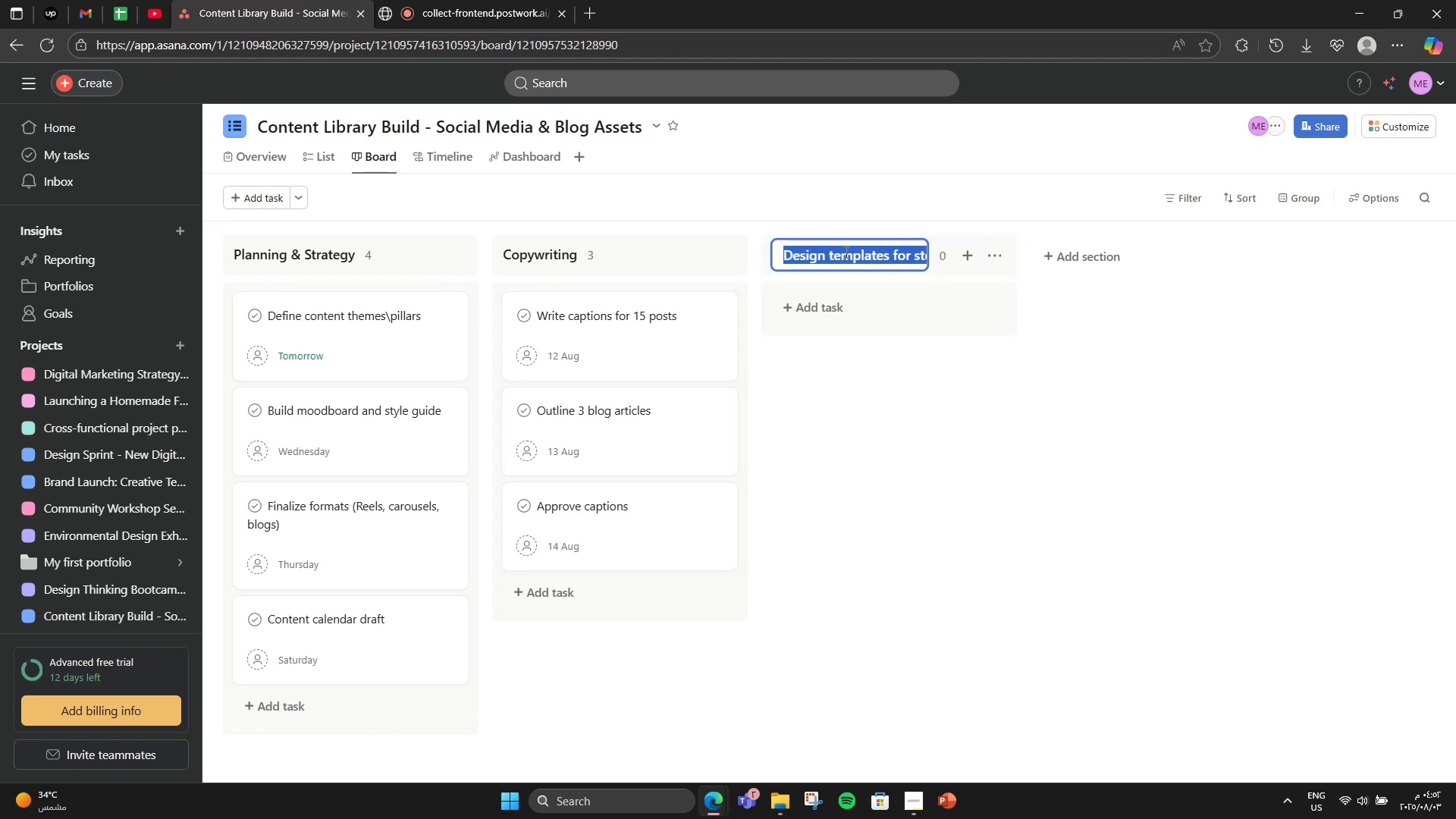 
key(Control+X)
 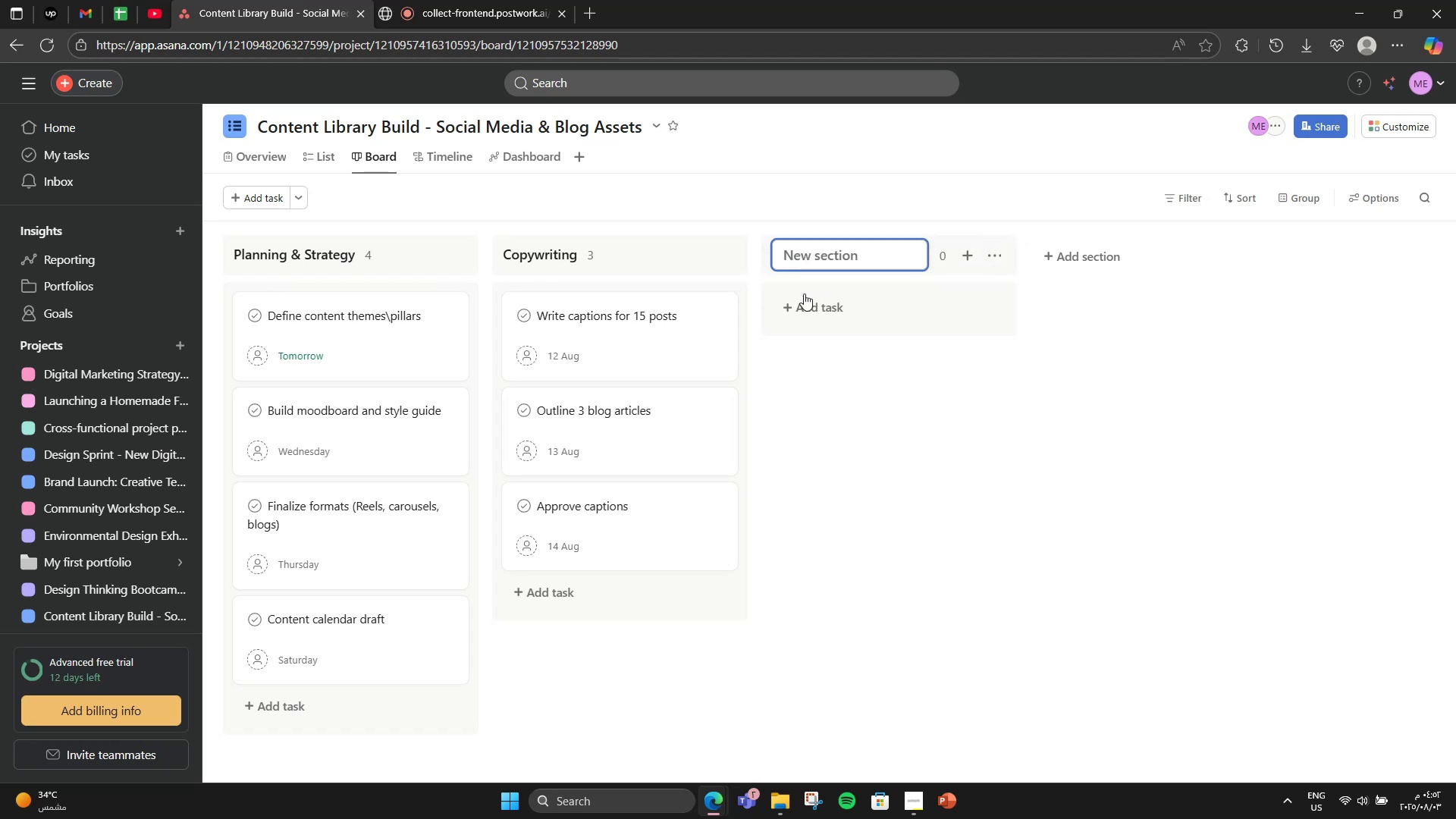 
left_click([799, 300])
 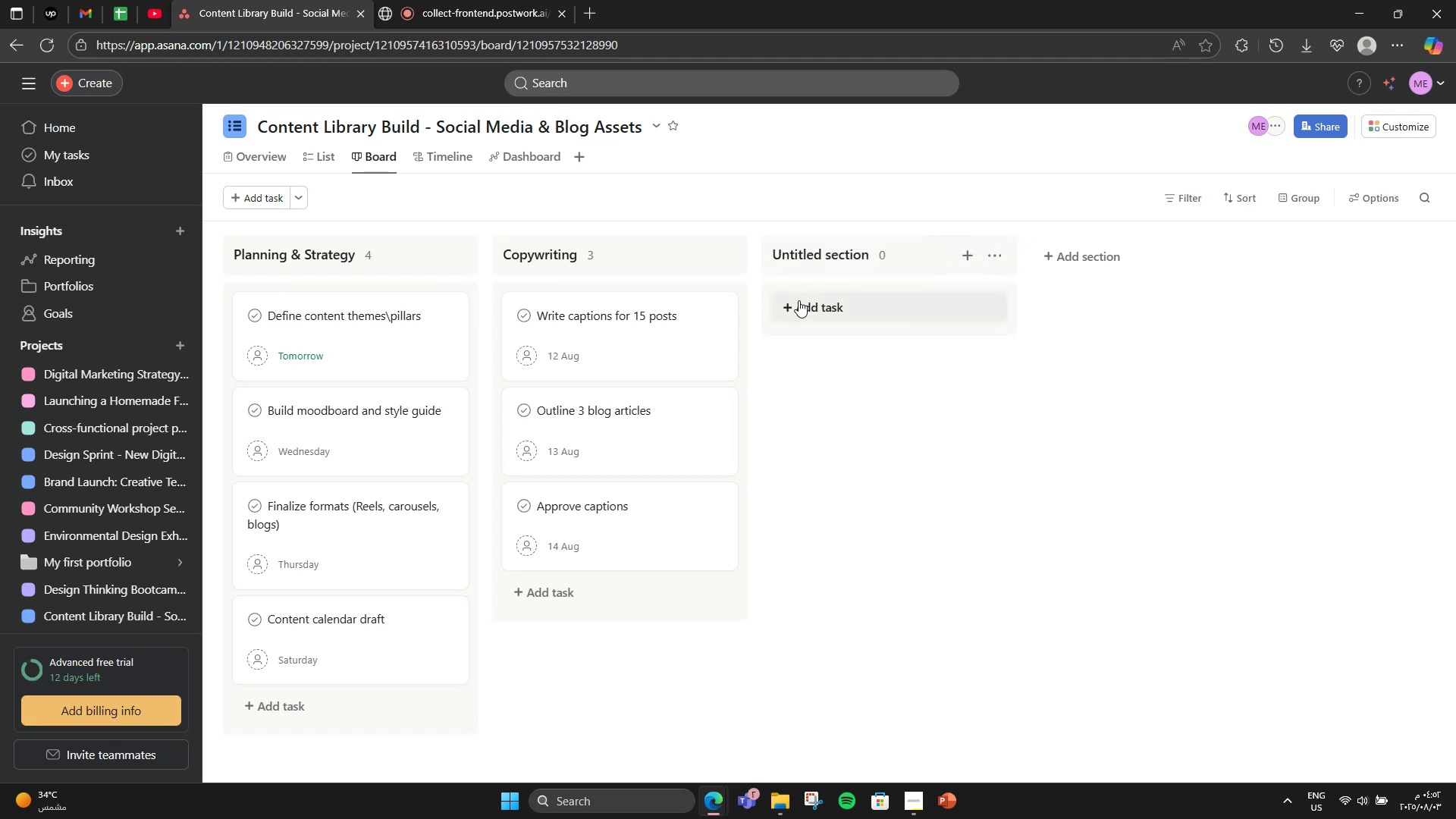 
key(Control+V)
 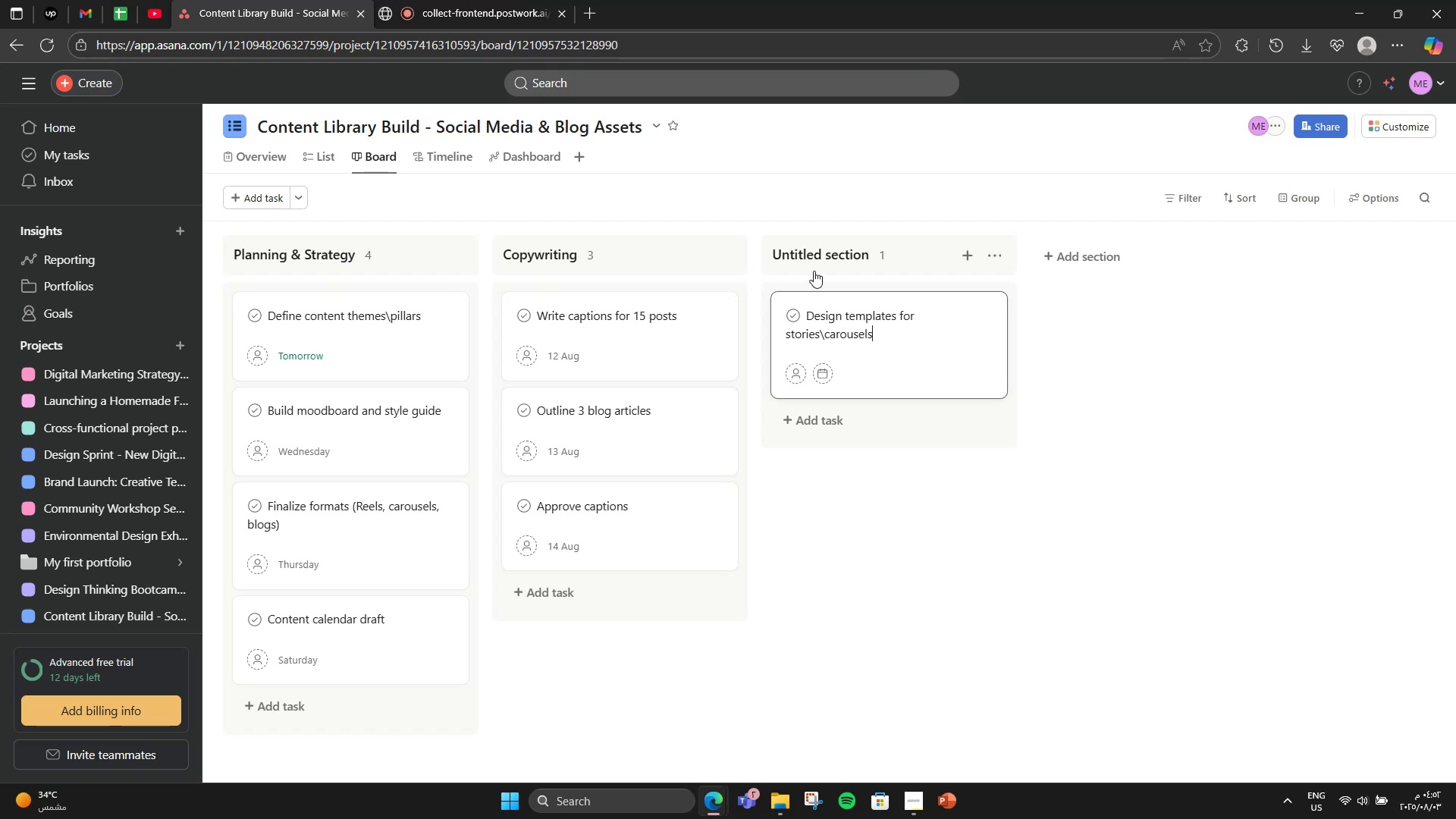 
left_click([814, 263])
 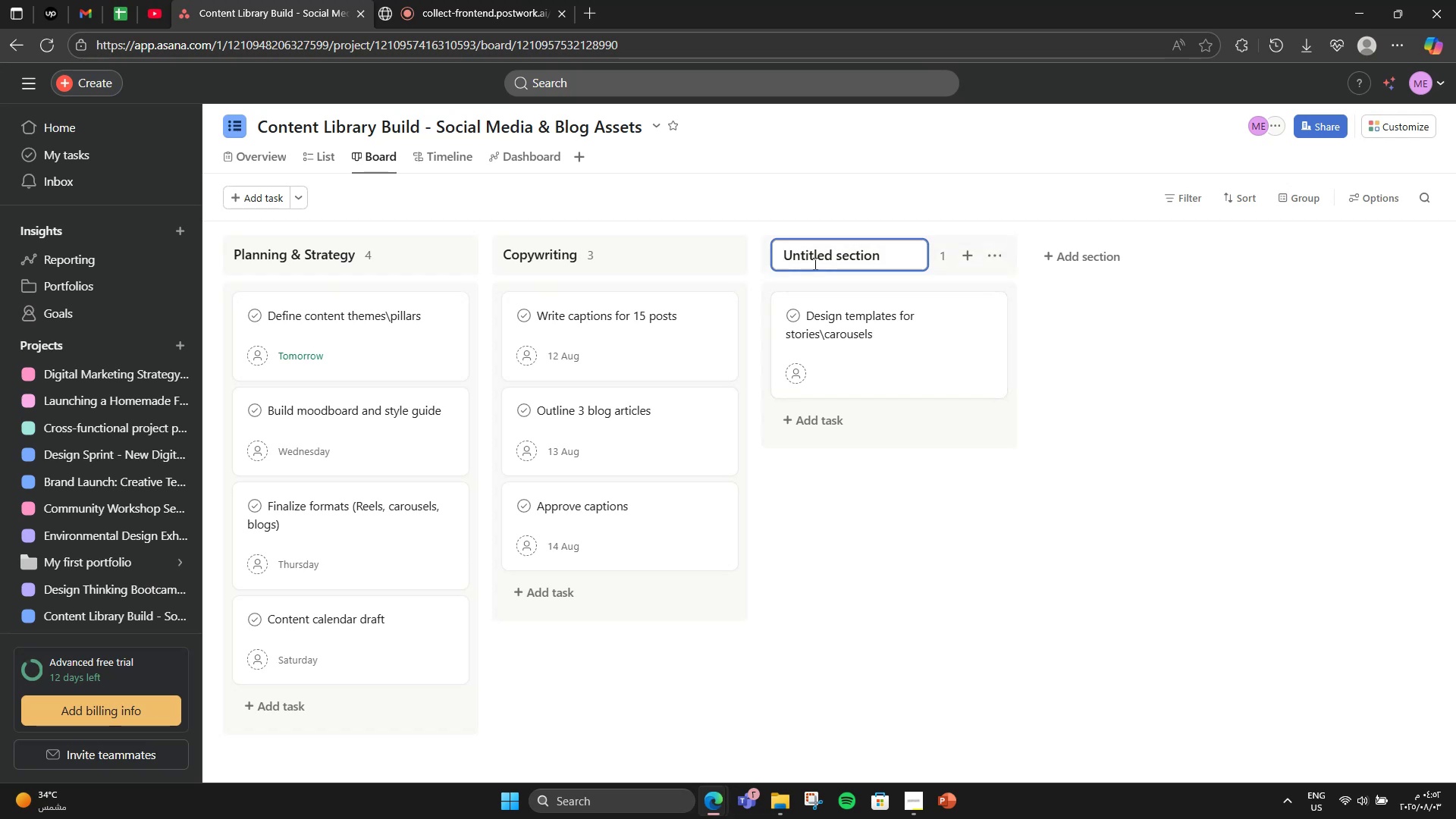 
key(Control+A)
 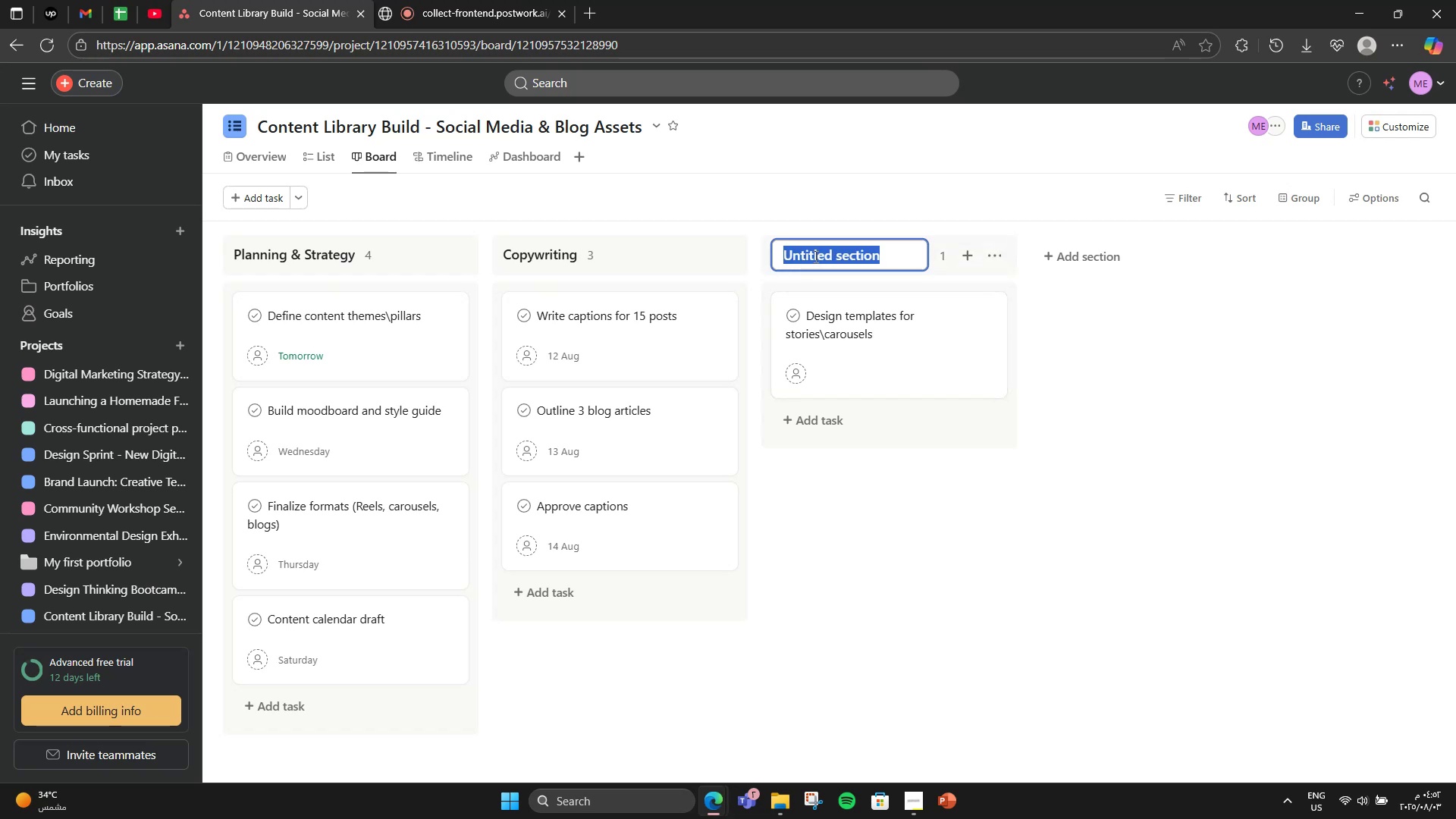 
type(Visual Design)
 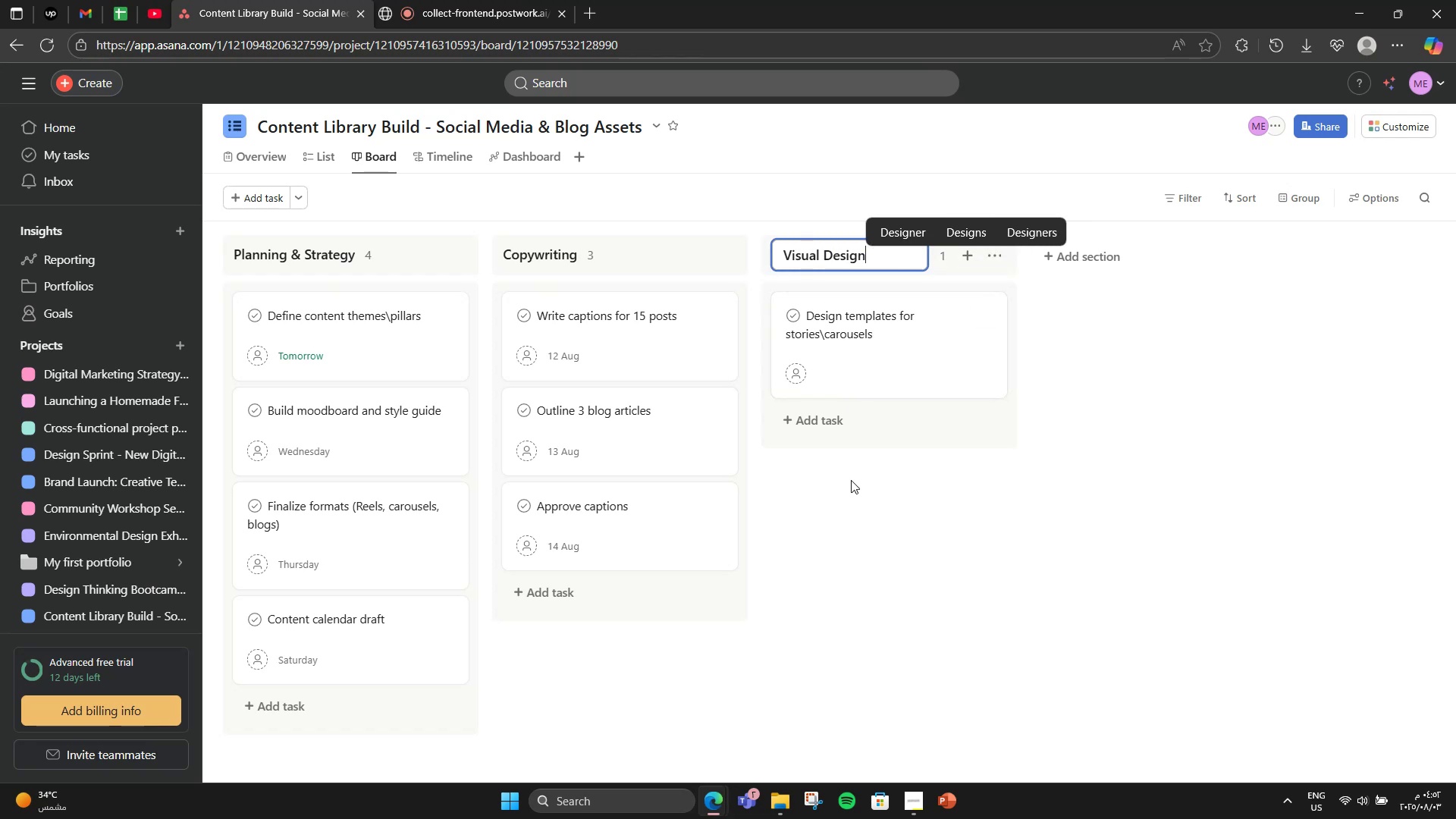 
left_click([824, 428])
 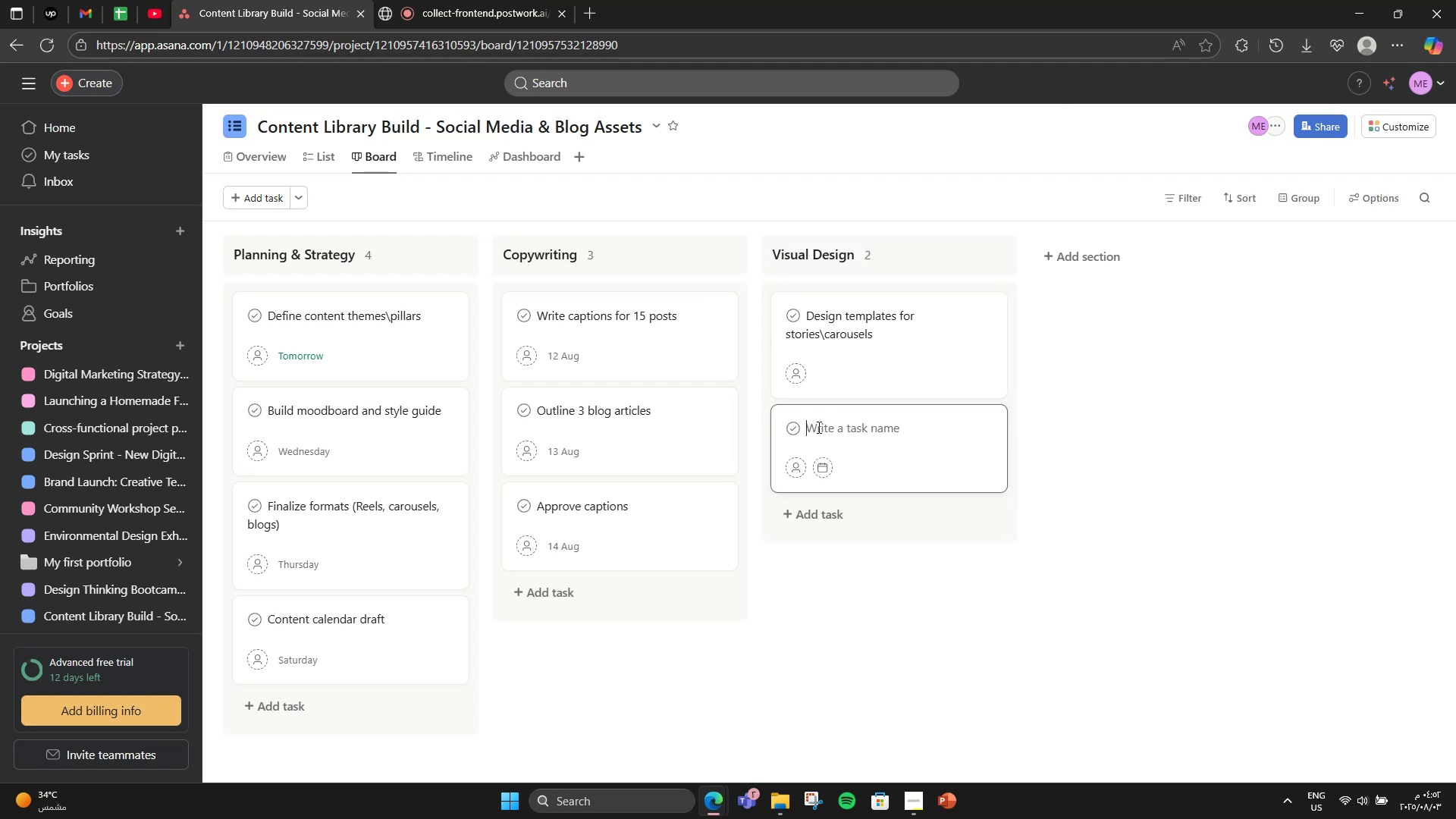 
type(Design posts for 3 themes)
 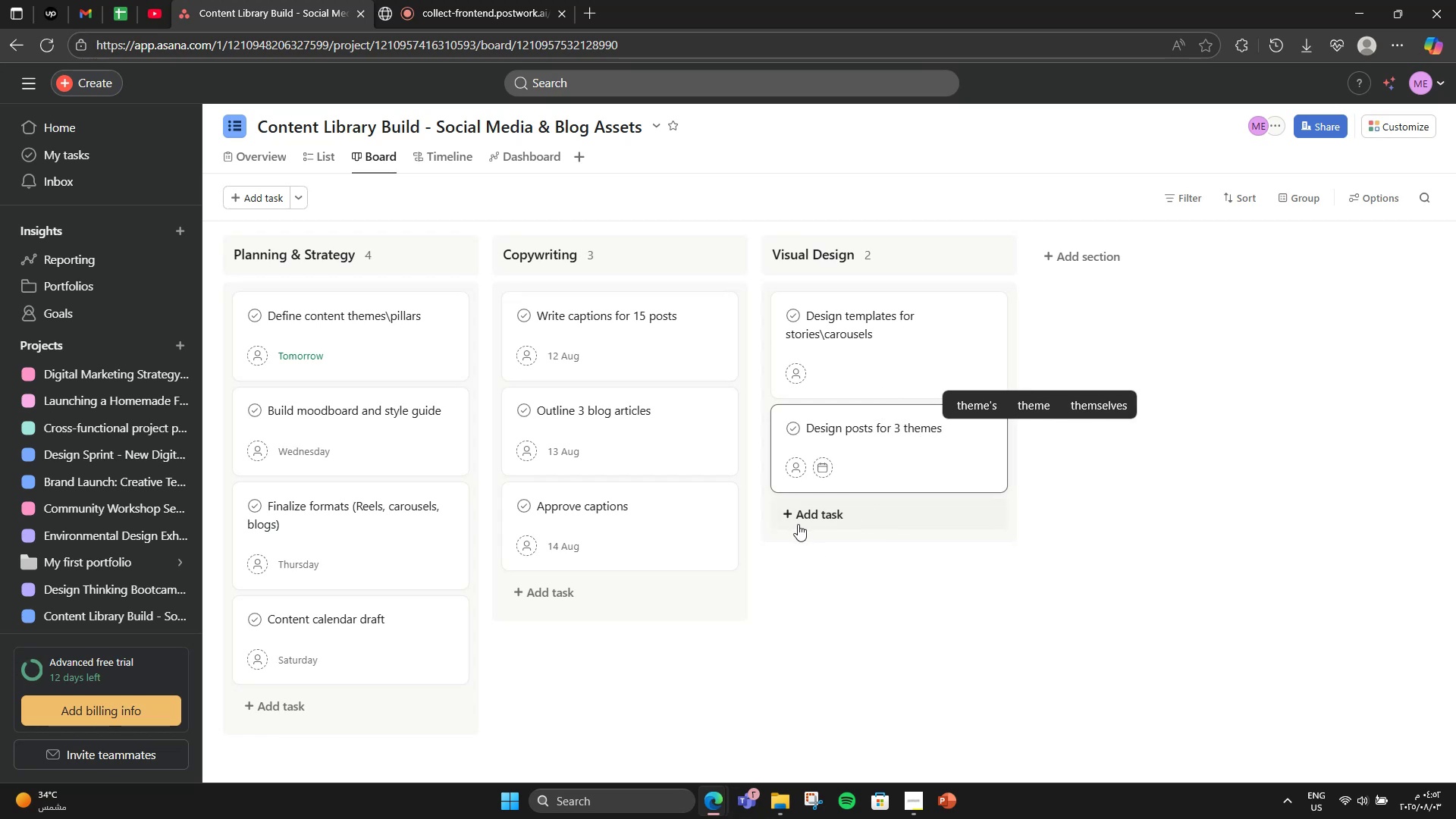 
key(NumpadEnter)
type(Review and he)
key(Backspace)
key(Backspace)
 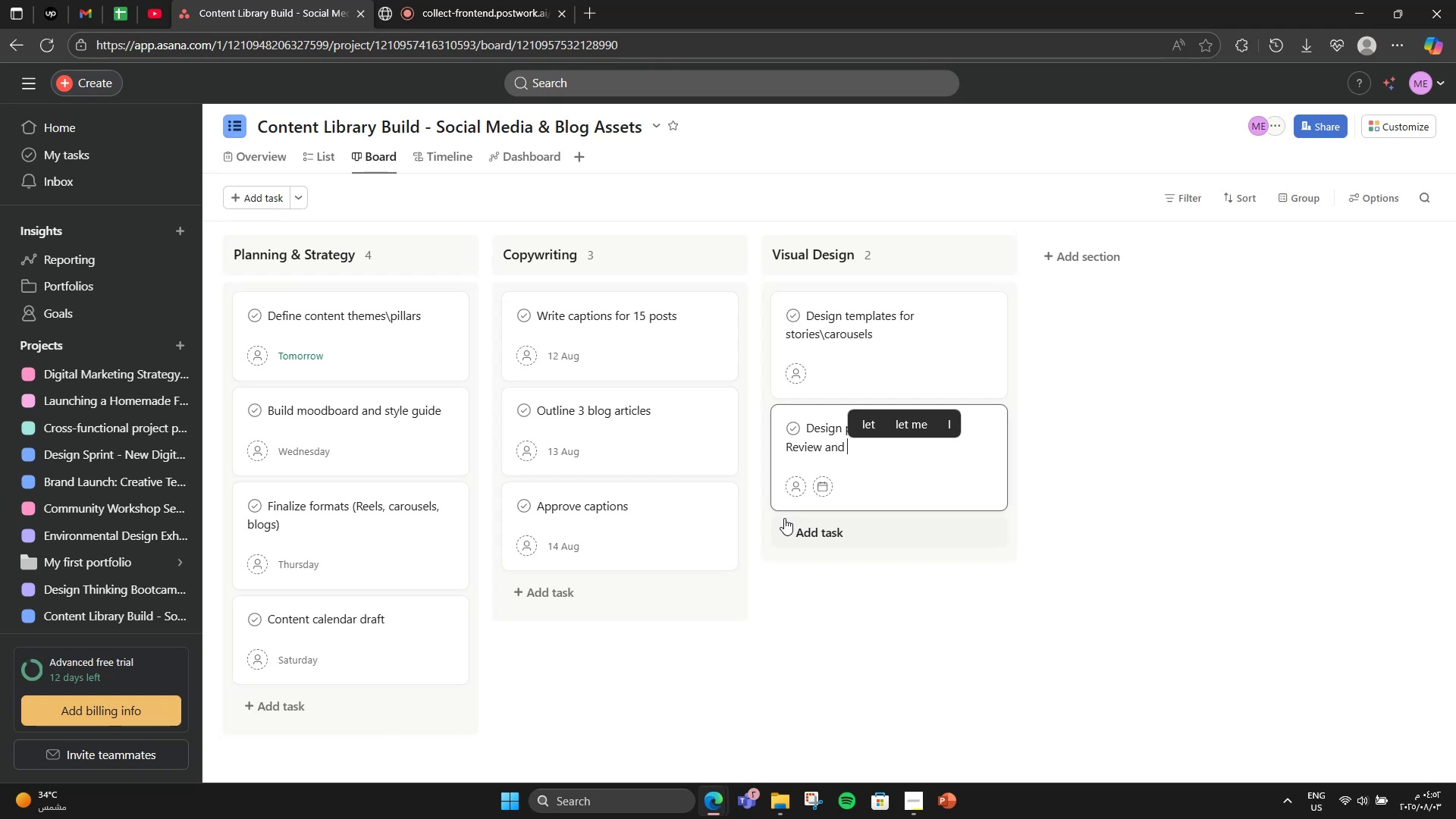 
wait(5.52)
 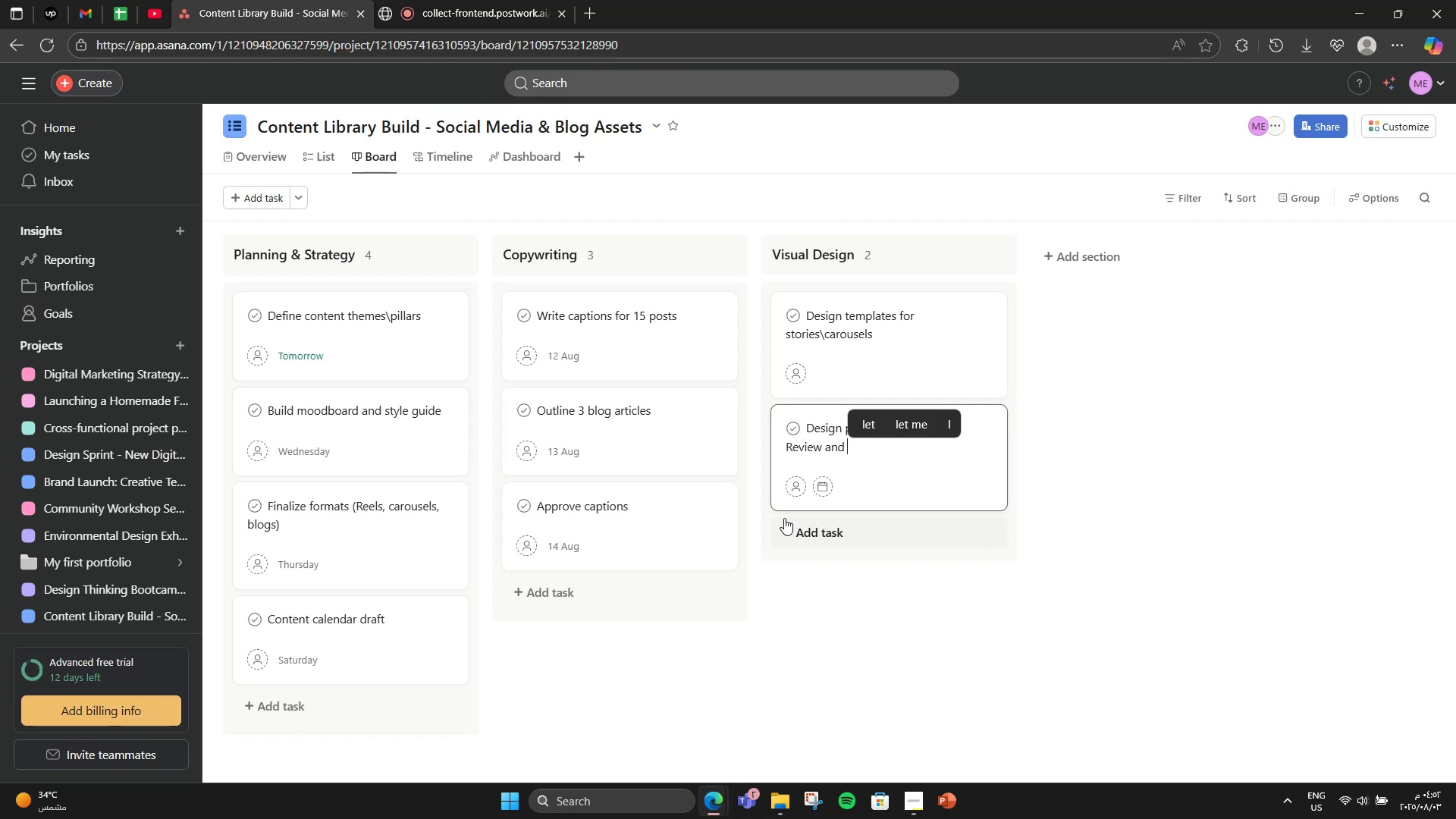 
type(export all assets)
 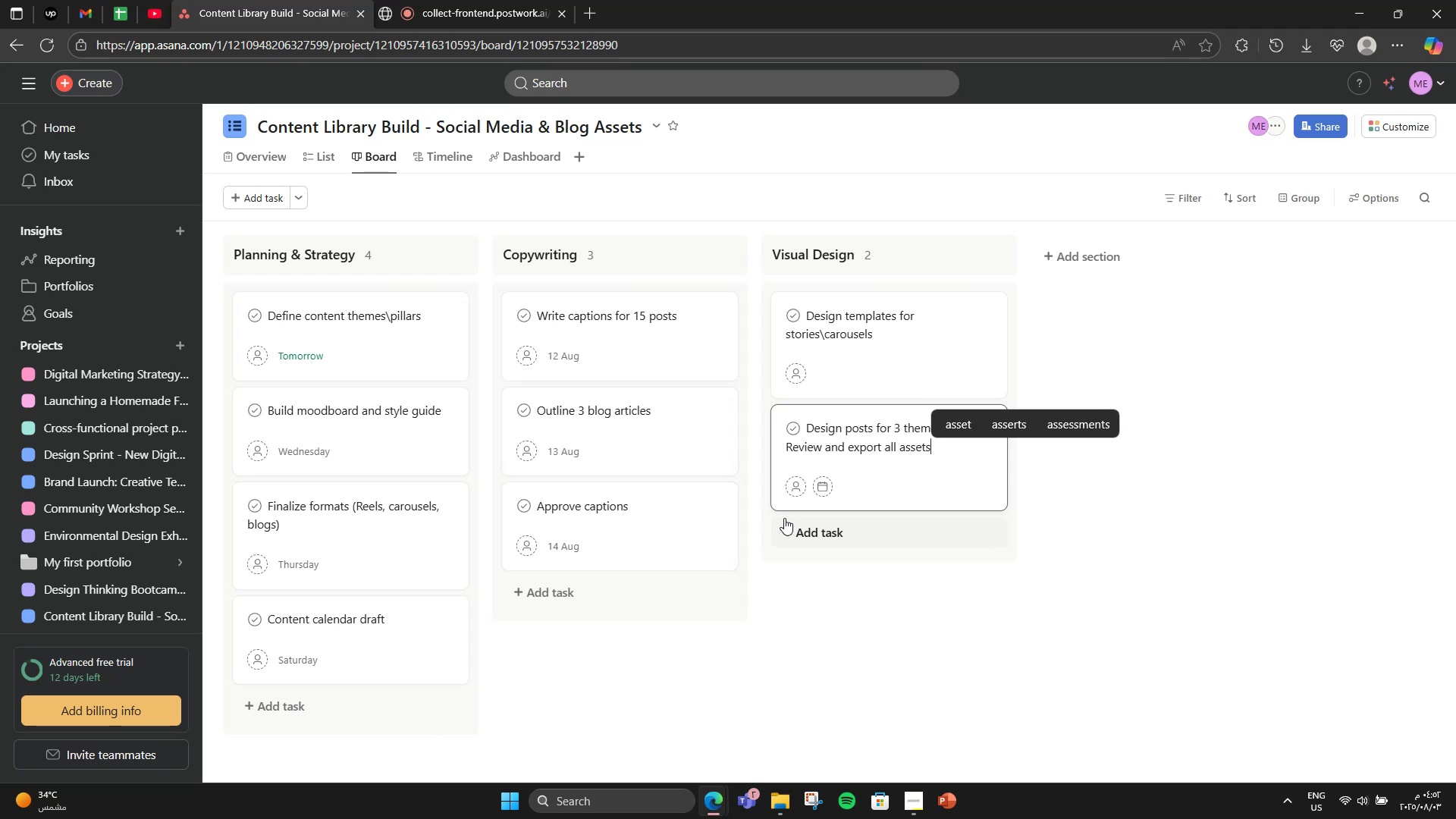 
left_click_drag(start_coordinate=[786, 443], to_coordinate=[943, 447])
 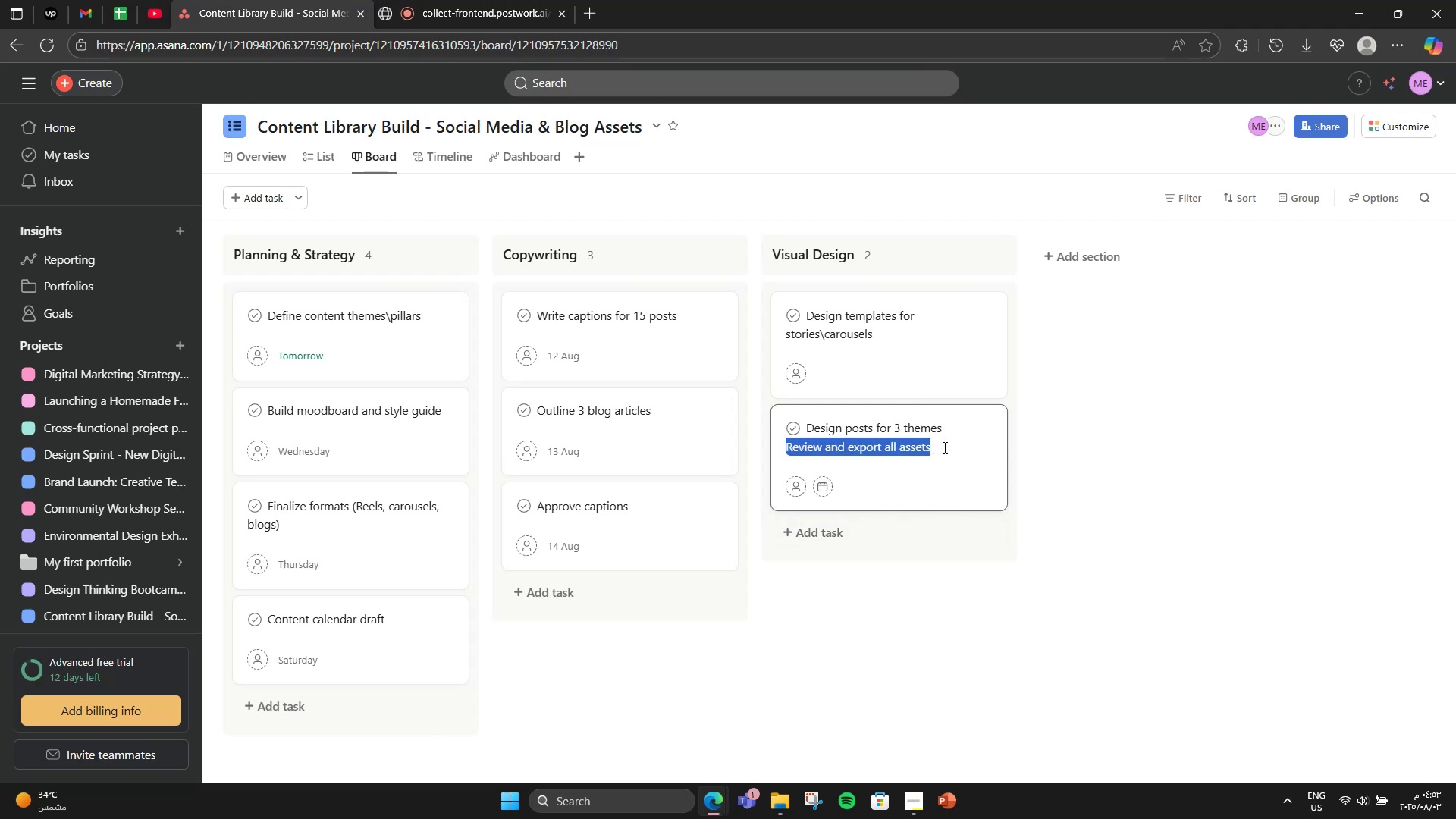 
key(Control+X)
 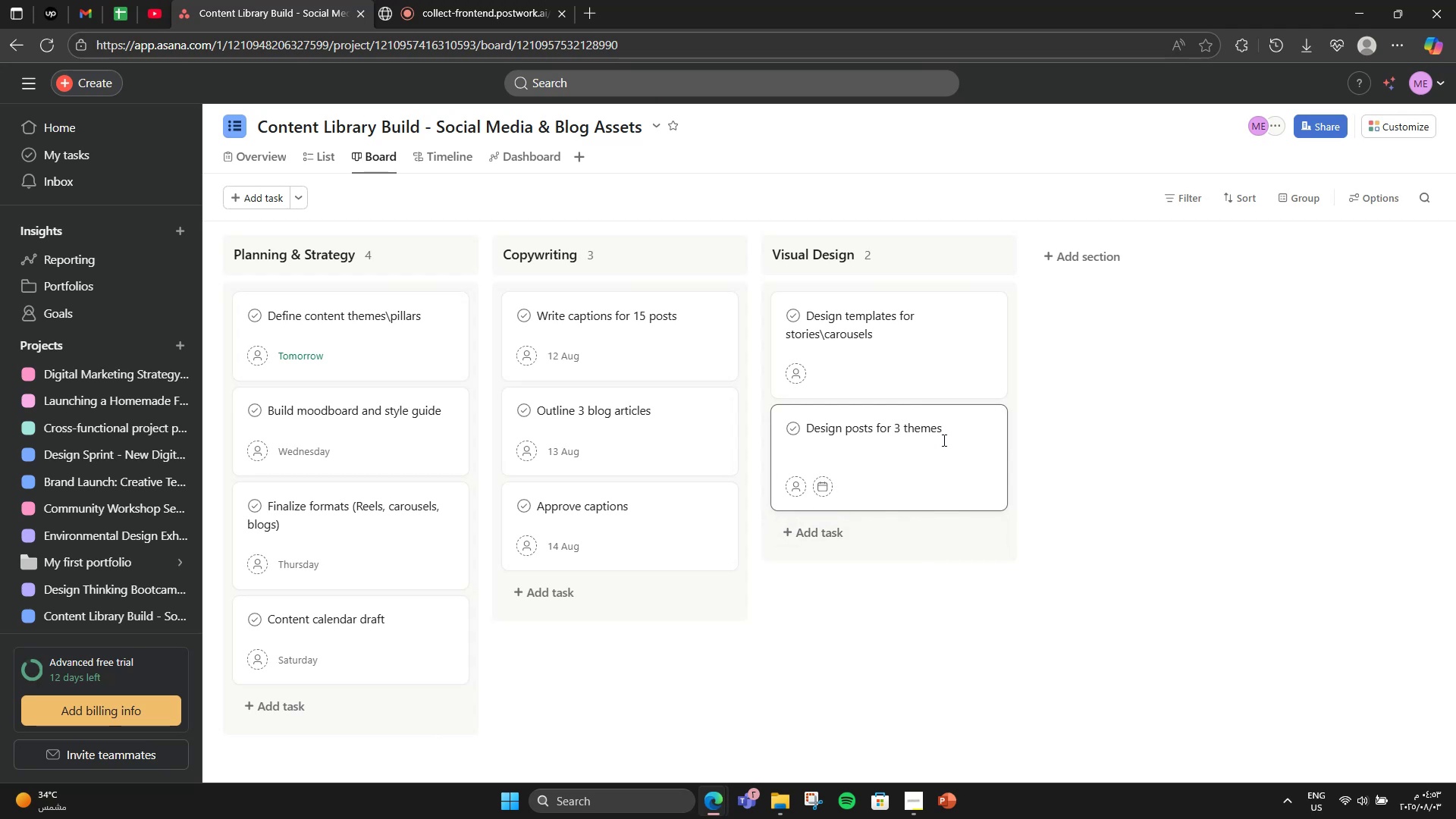 
key(Enter)
 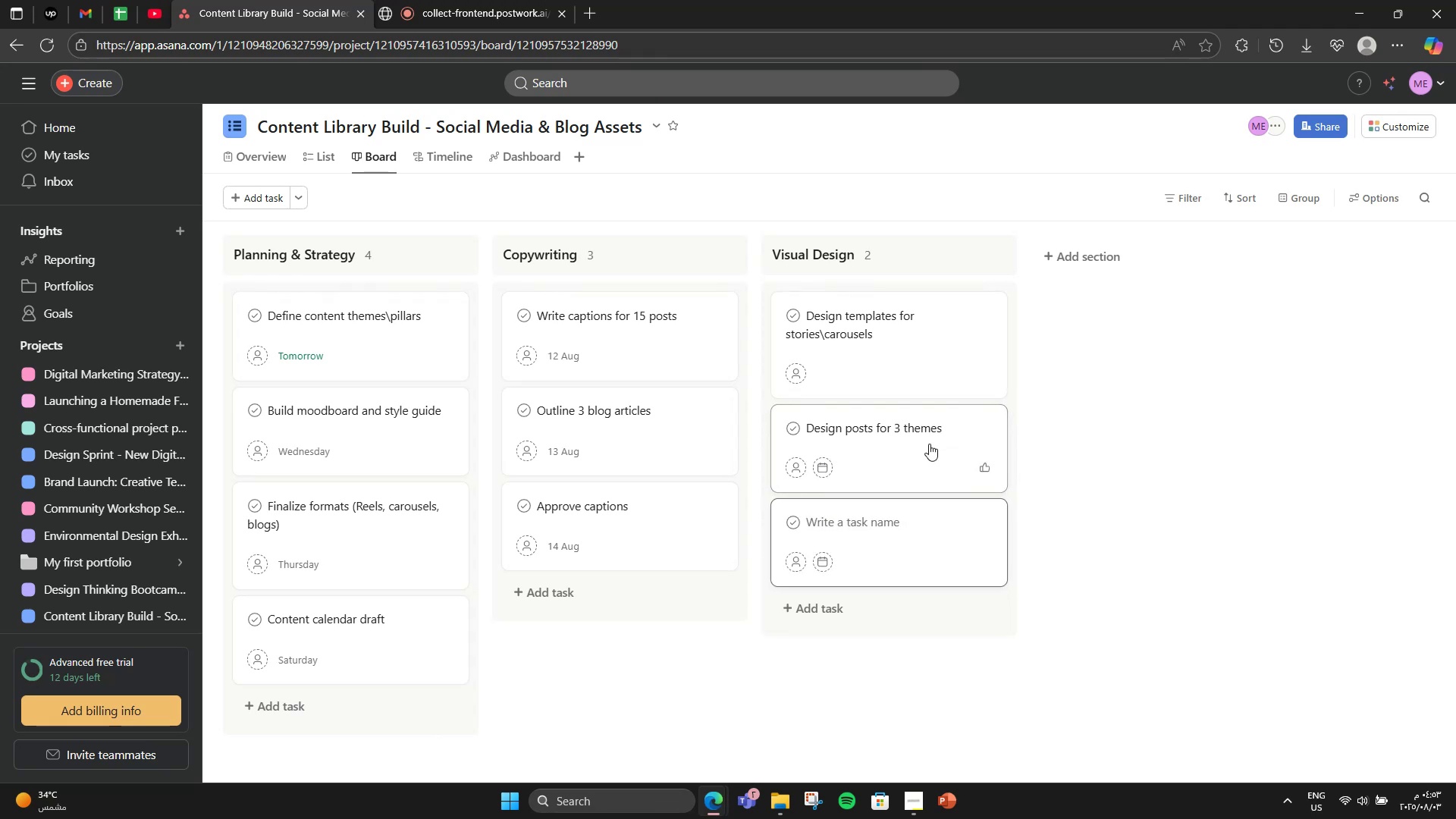 
key(Control+V)
 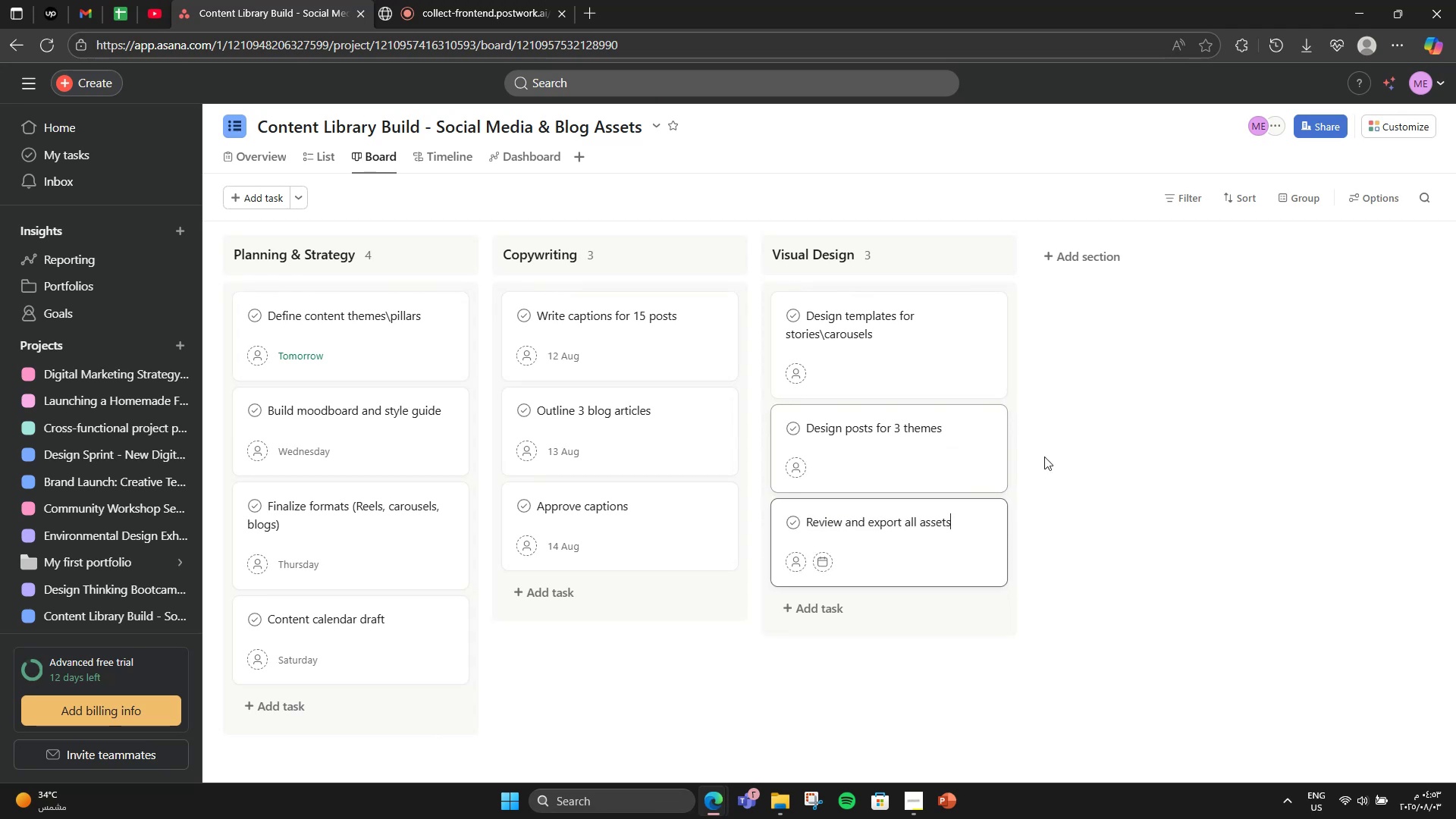 
left_click([1143, 427])
 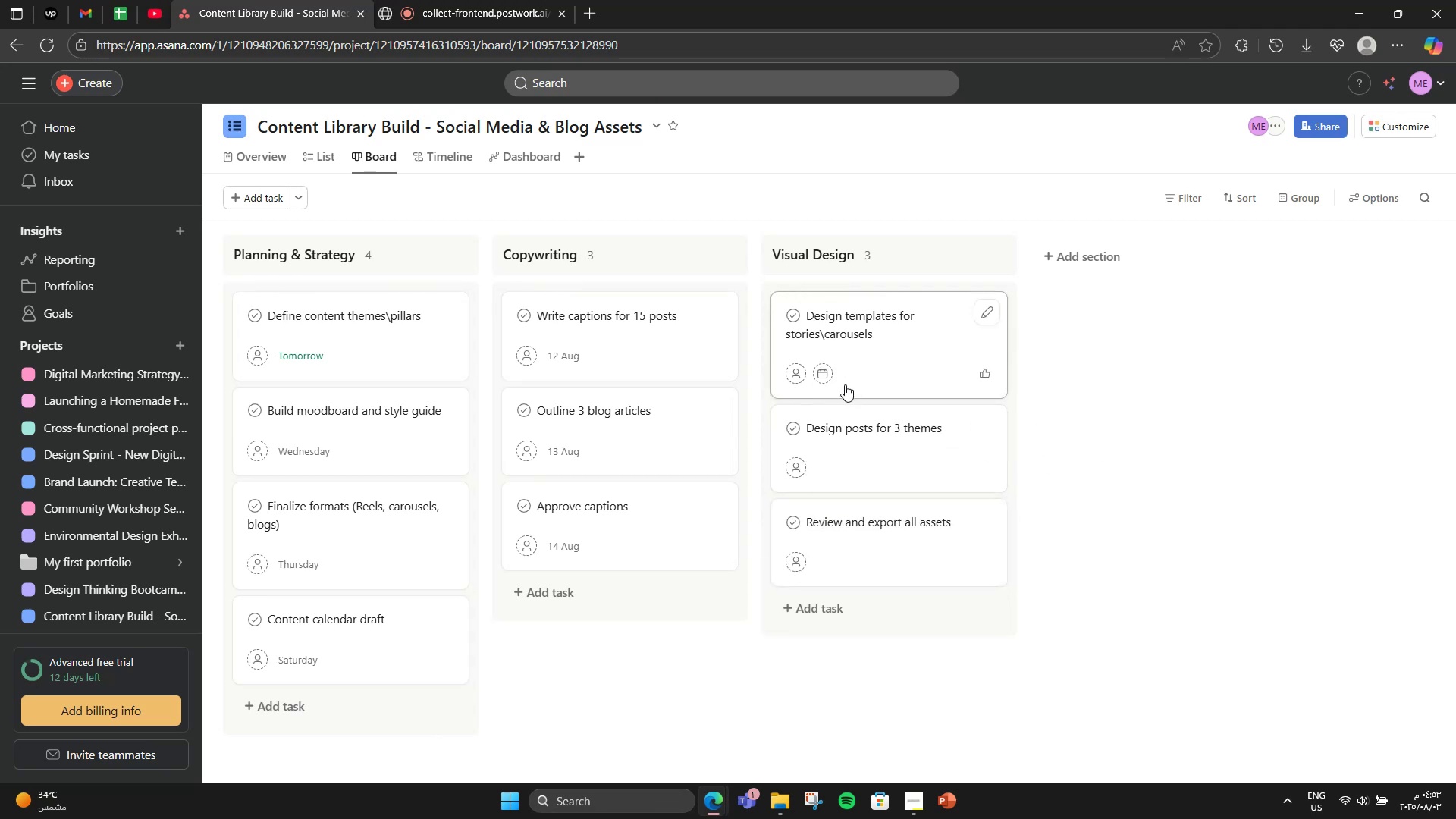 
left_click([821, 377])
 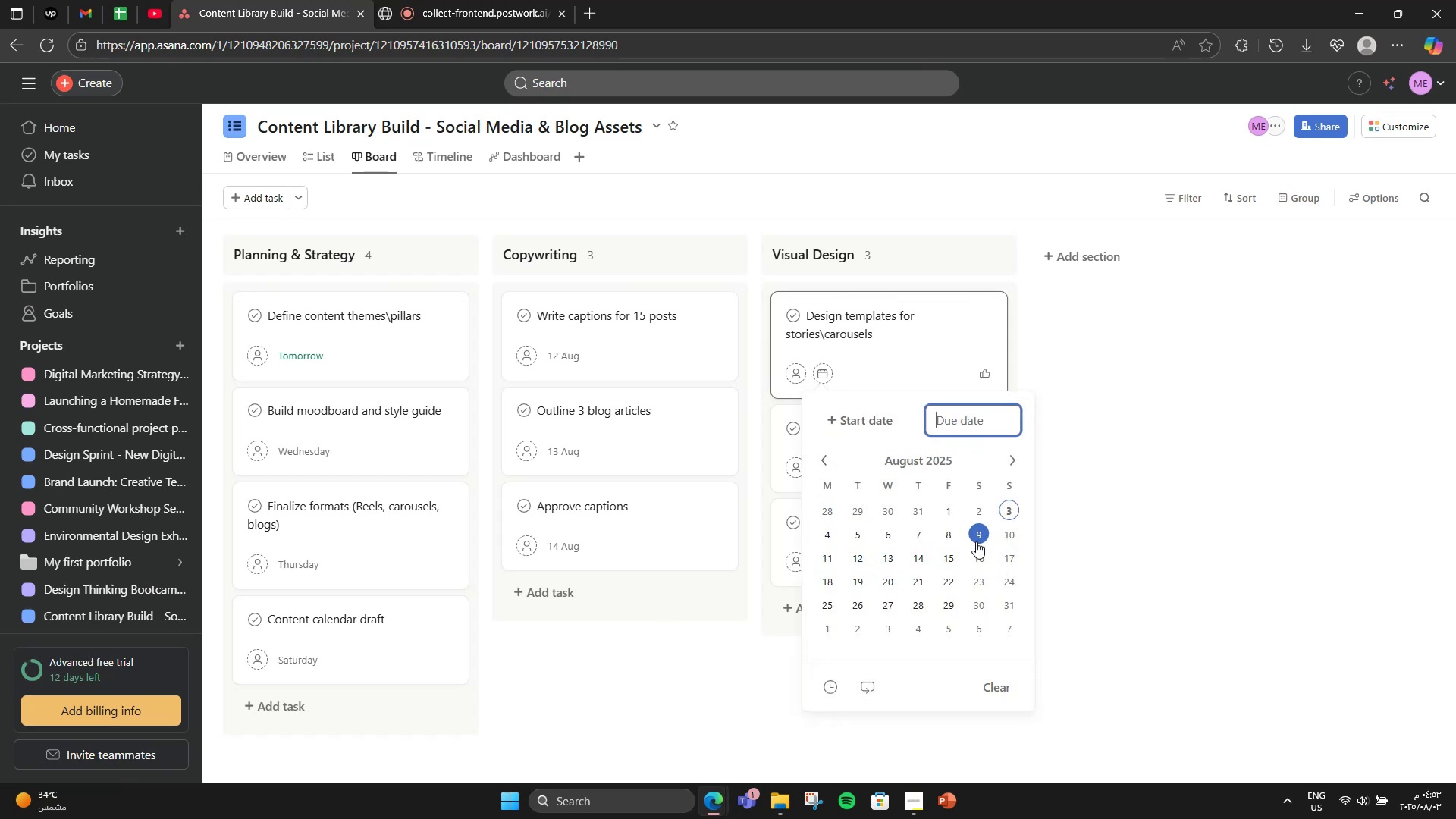 
double_click([1045, 496])
 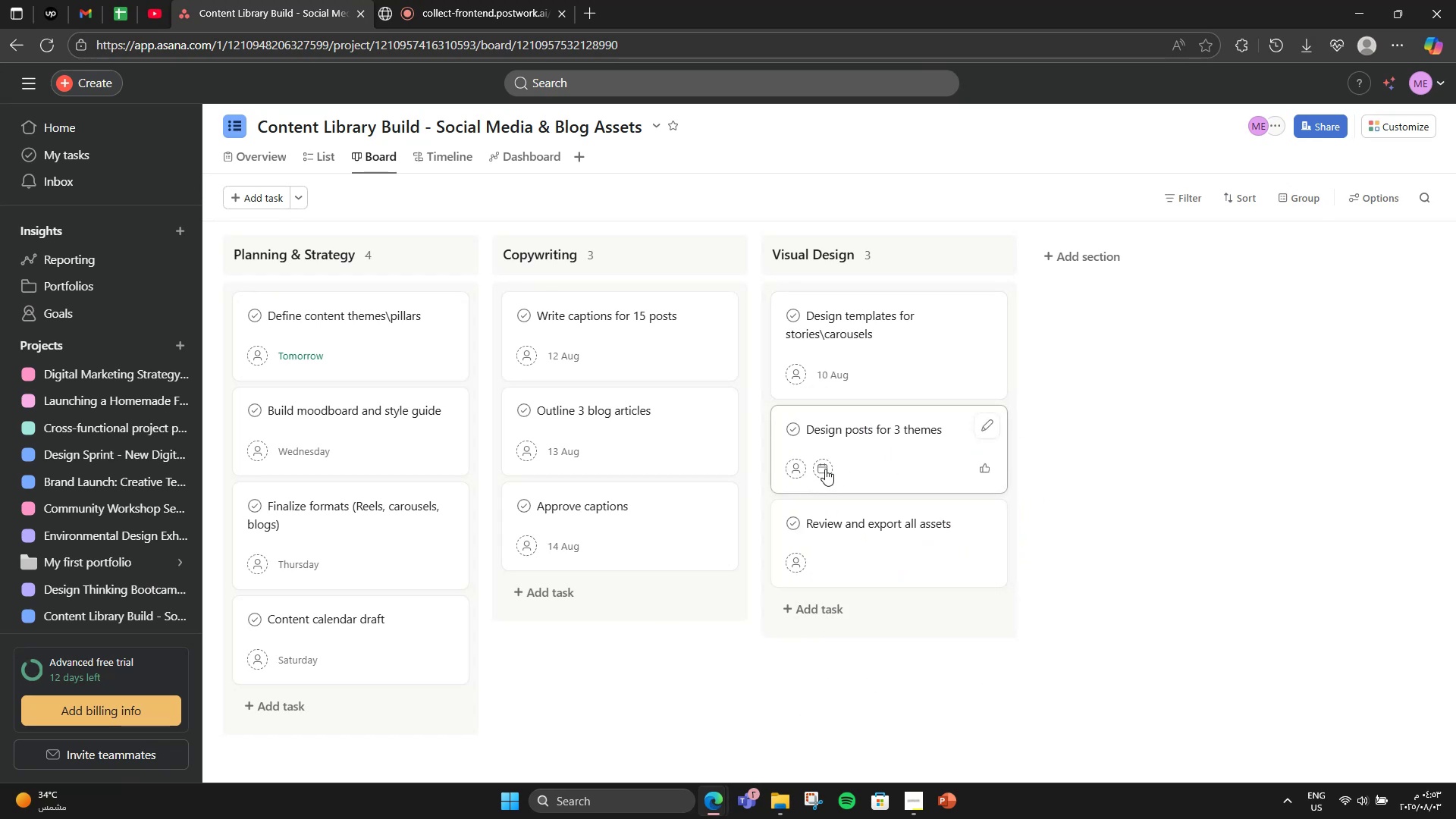 
left_click([826, 471])
 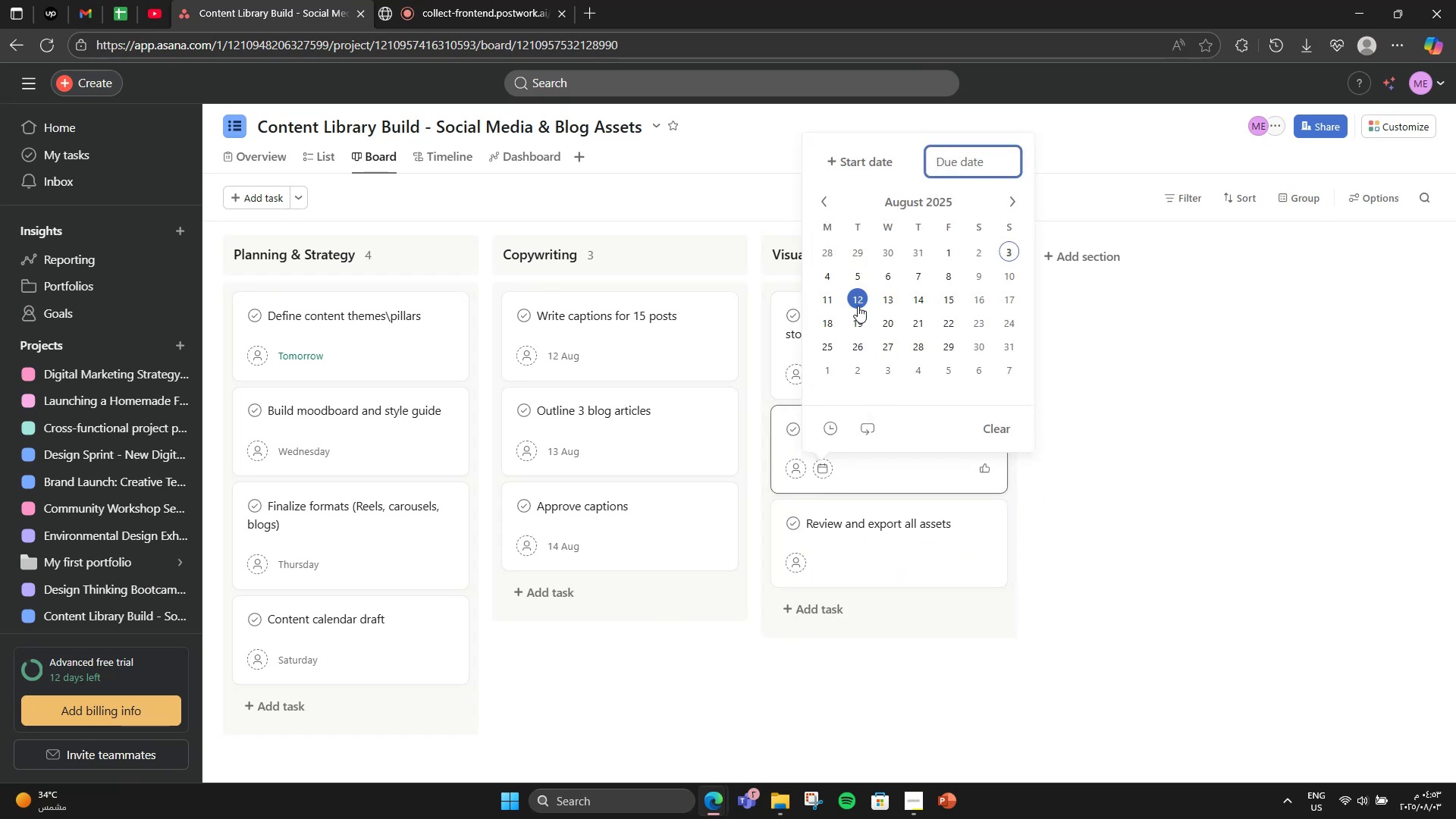 
left_click([981, 293])
 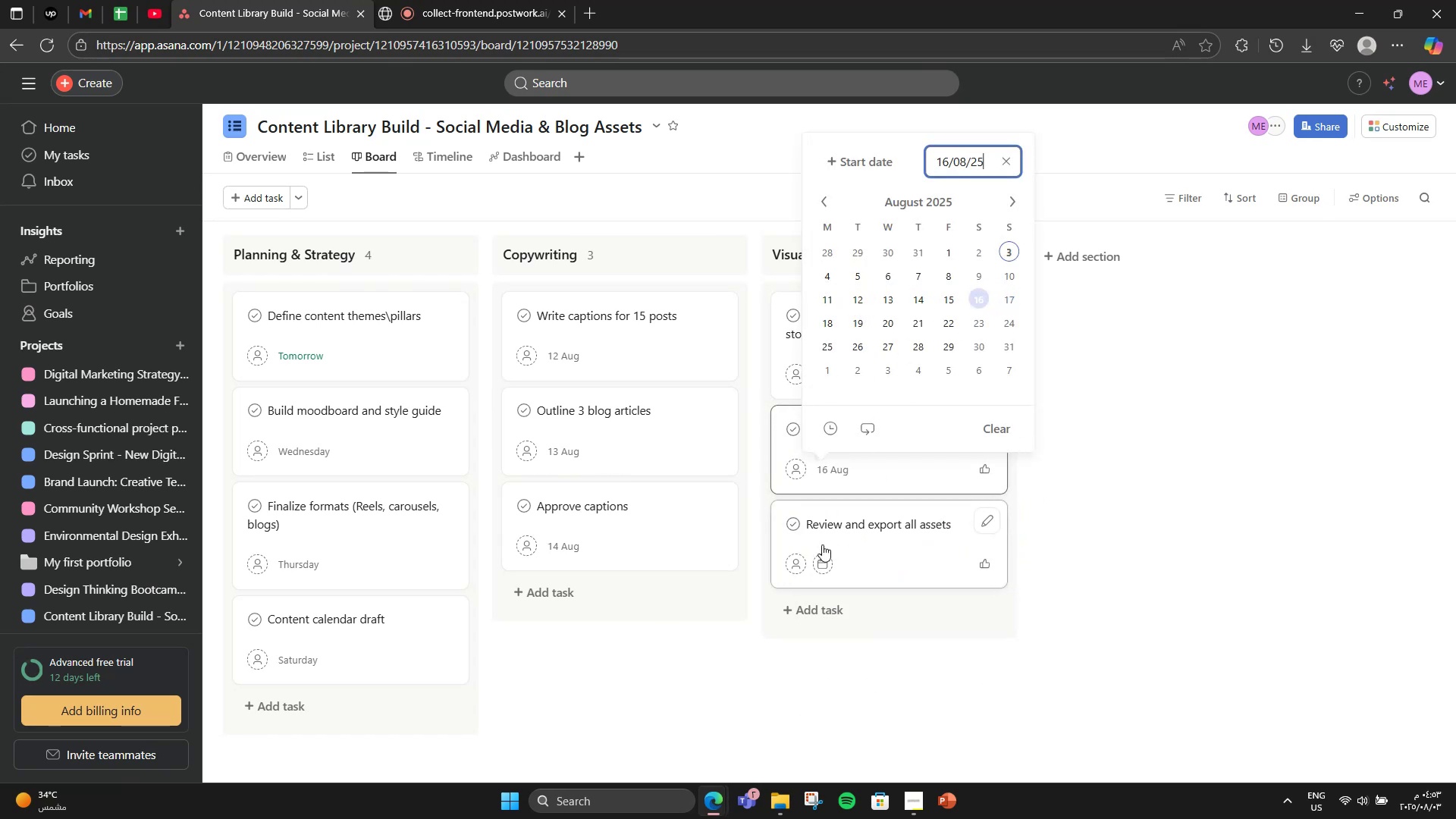 
left_click([821, 553])
 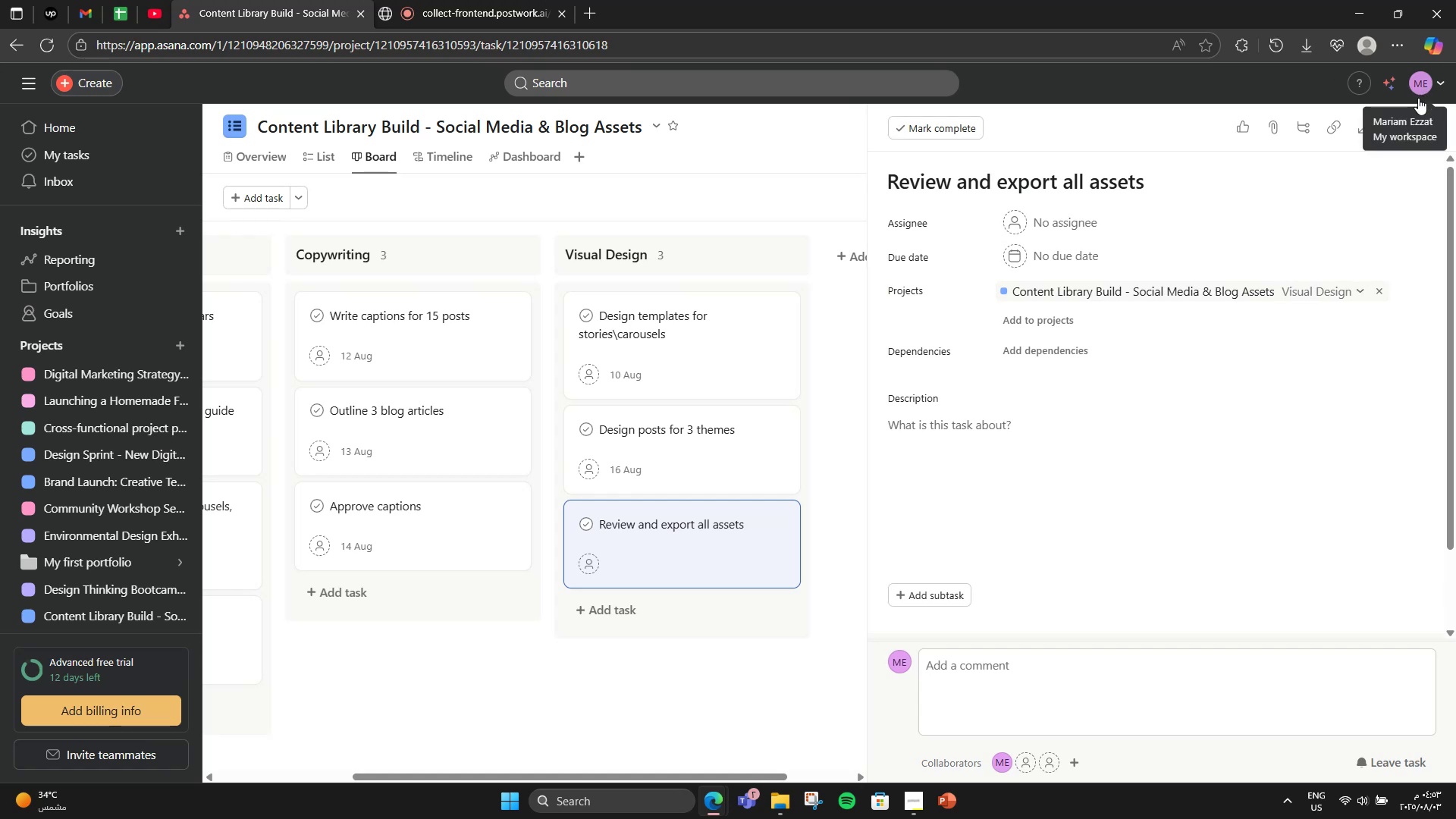 
left_click([1424, 119])
 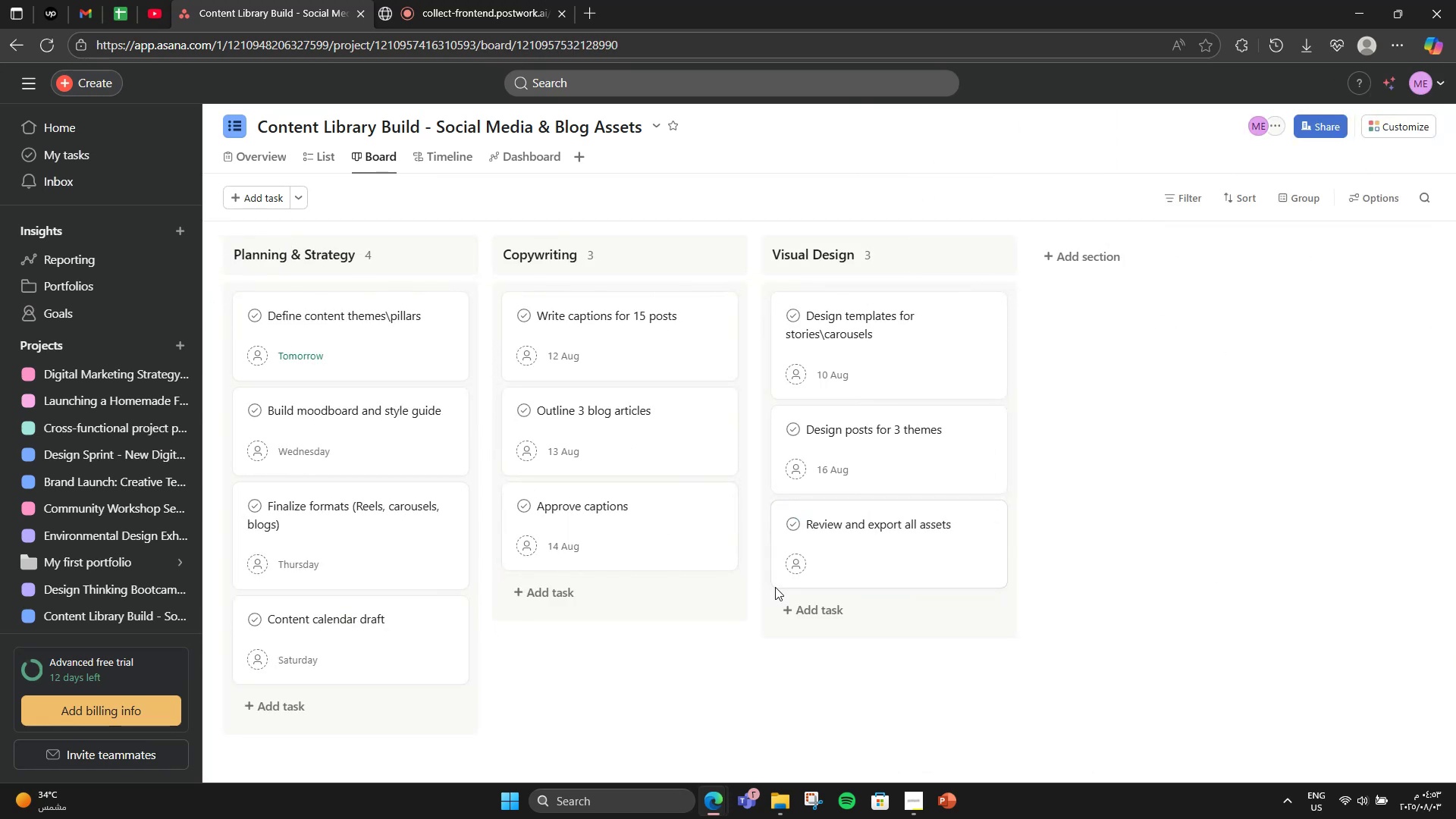 
left_click([829, 560])
 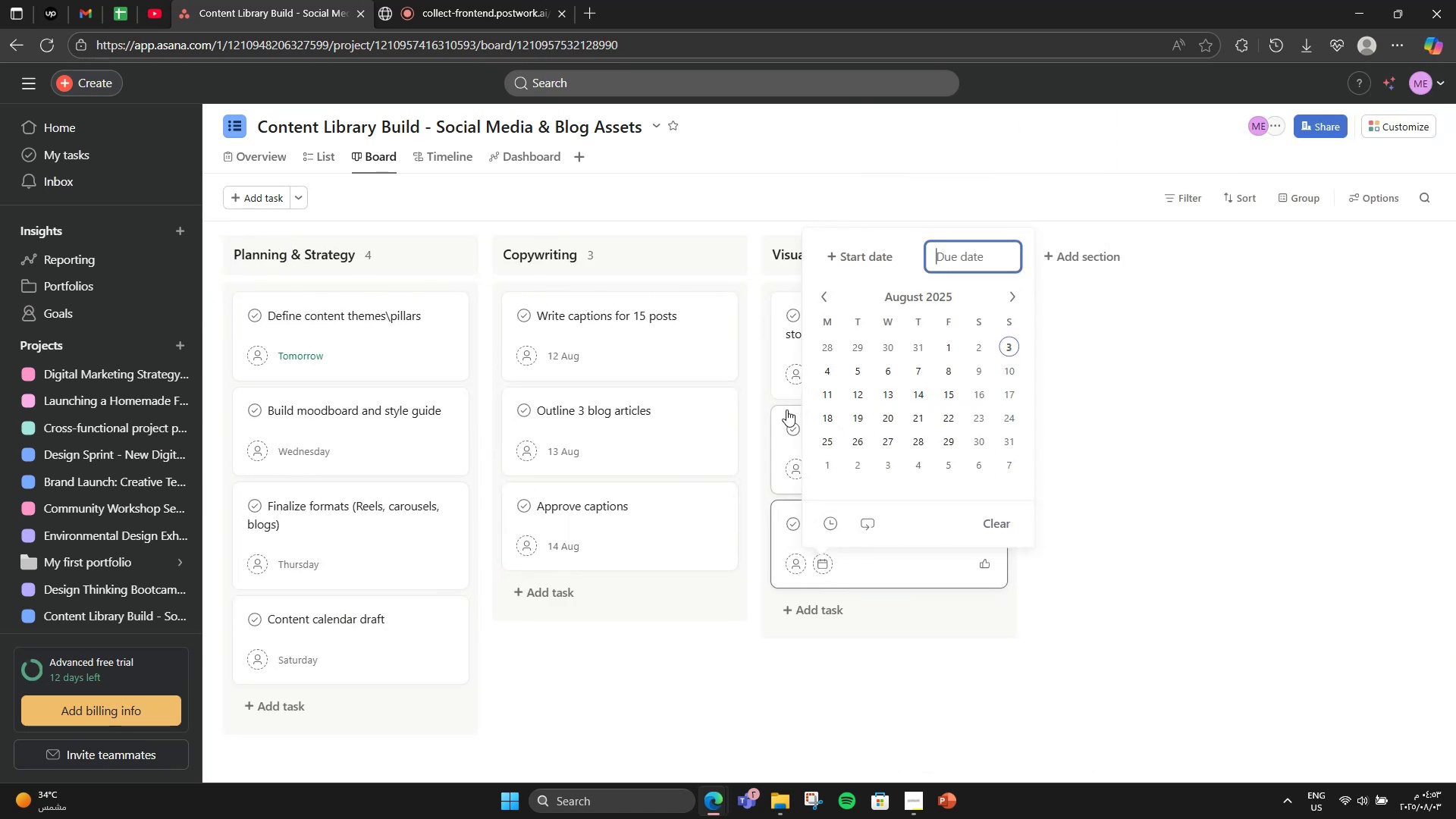 
double_click([1094, 365])
 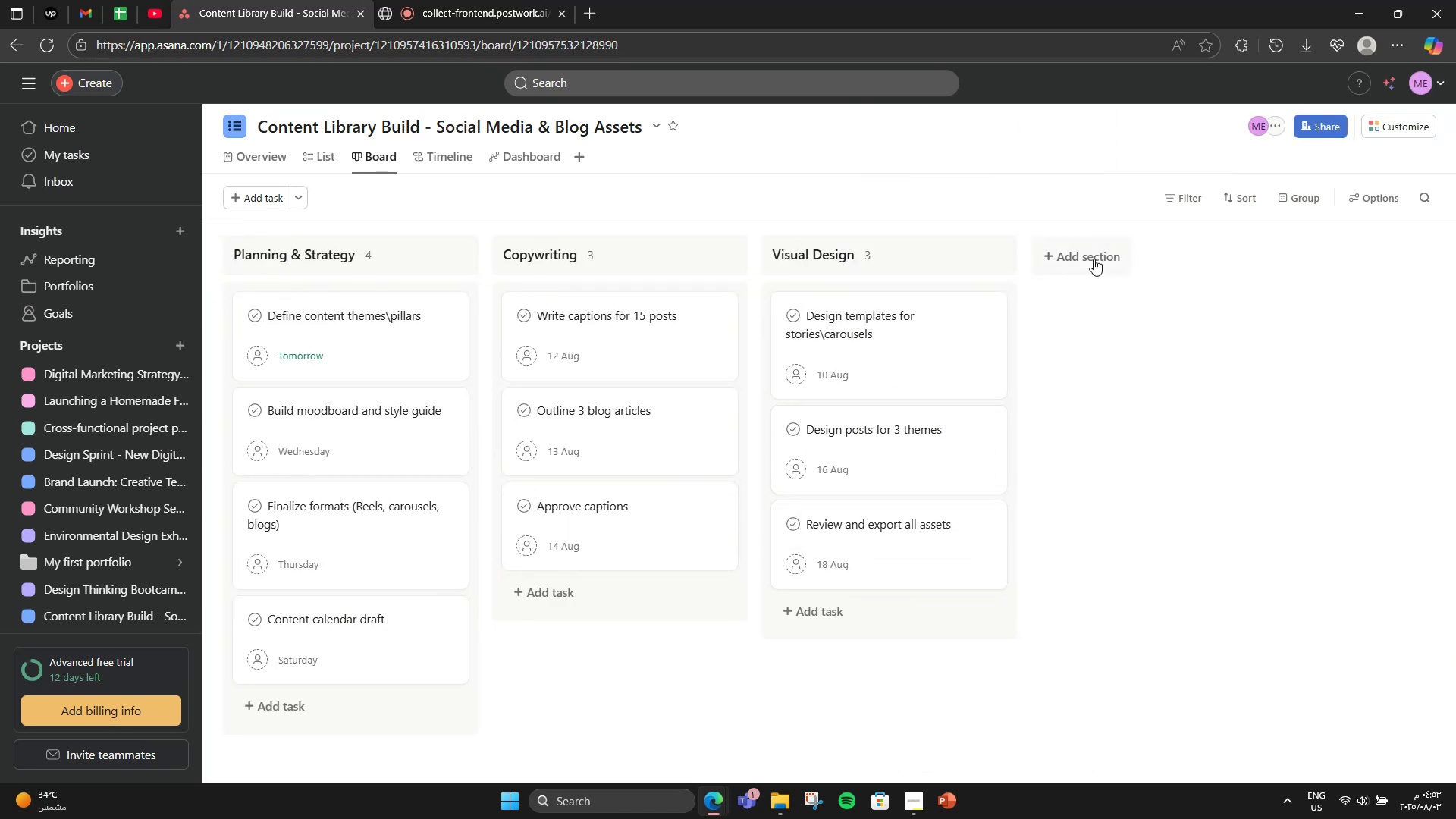 
left_click([1094, 259])
 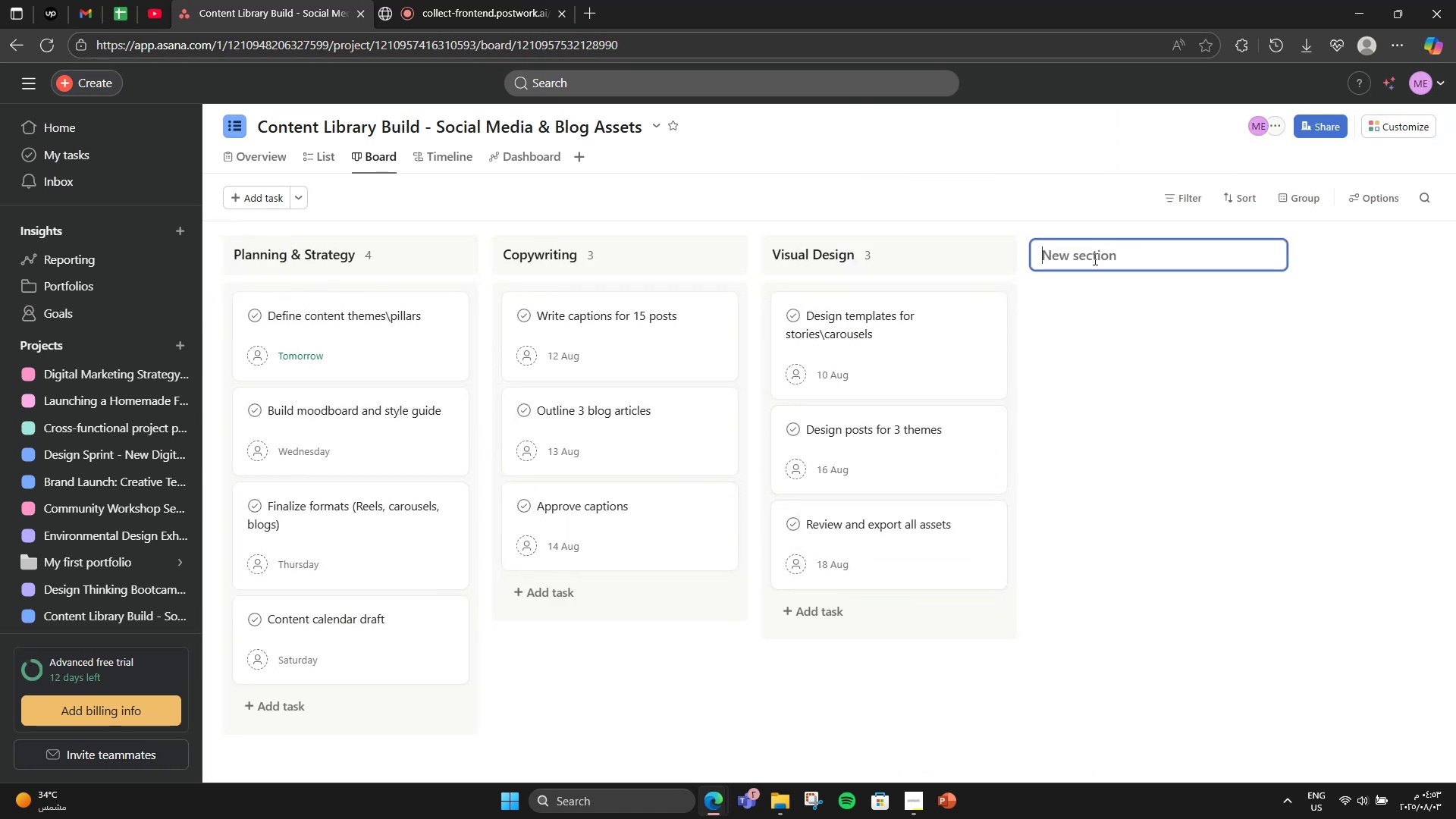 
type(Scheduling & Publishing)
 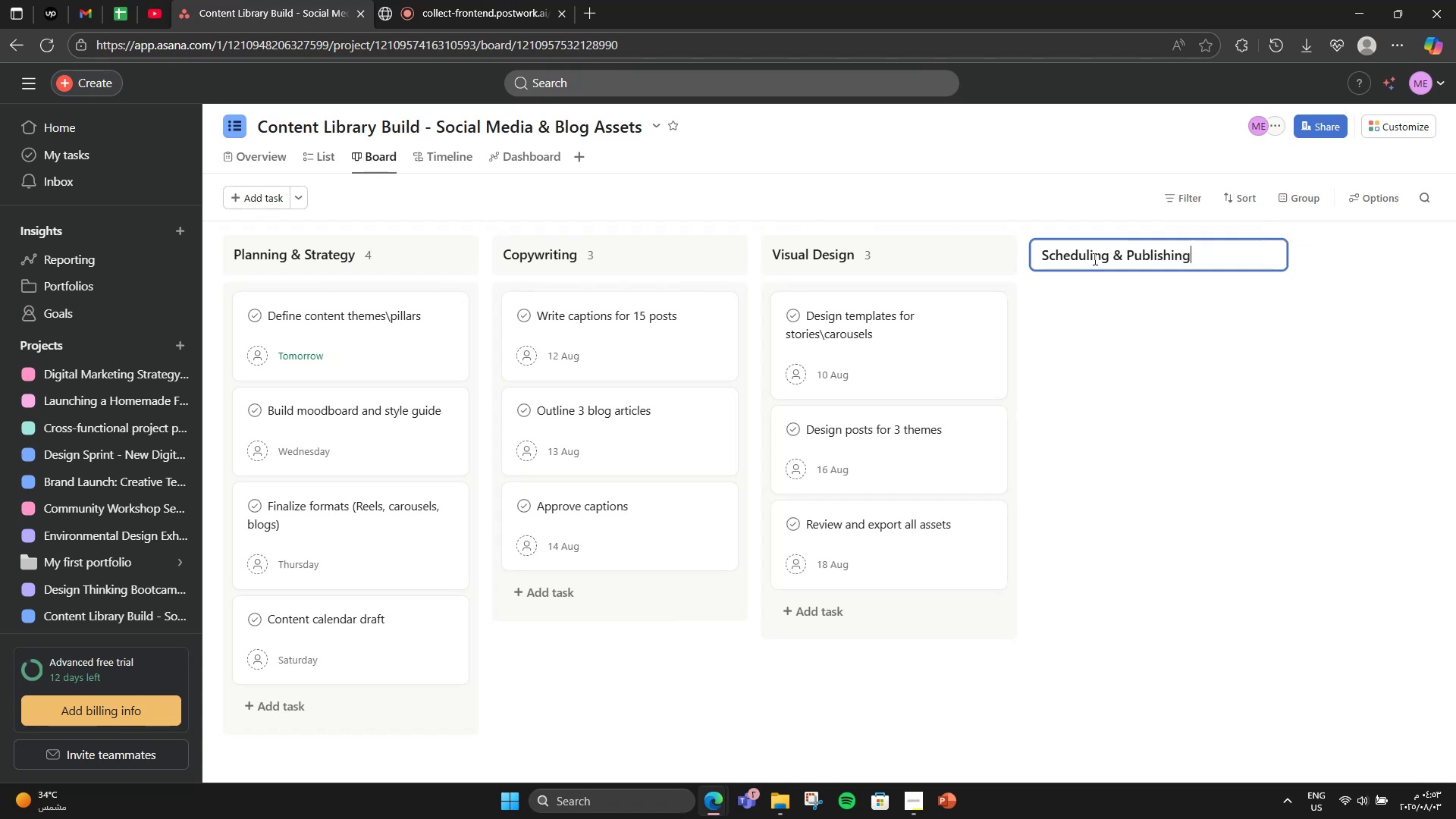 
left_click([165, 0])
 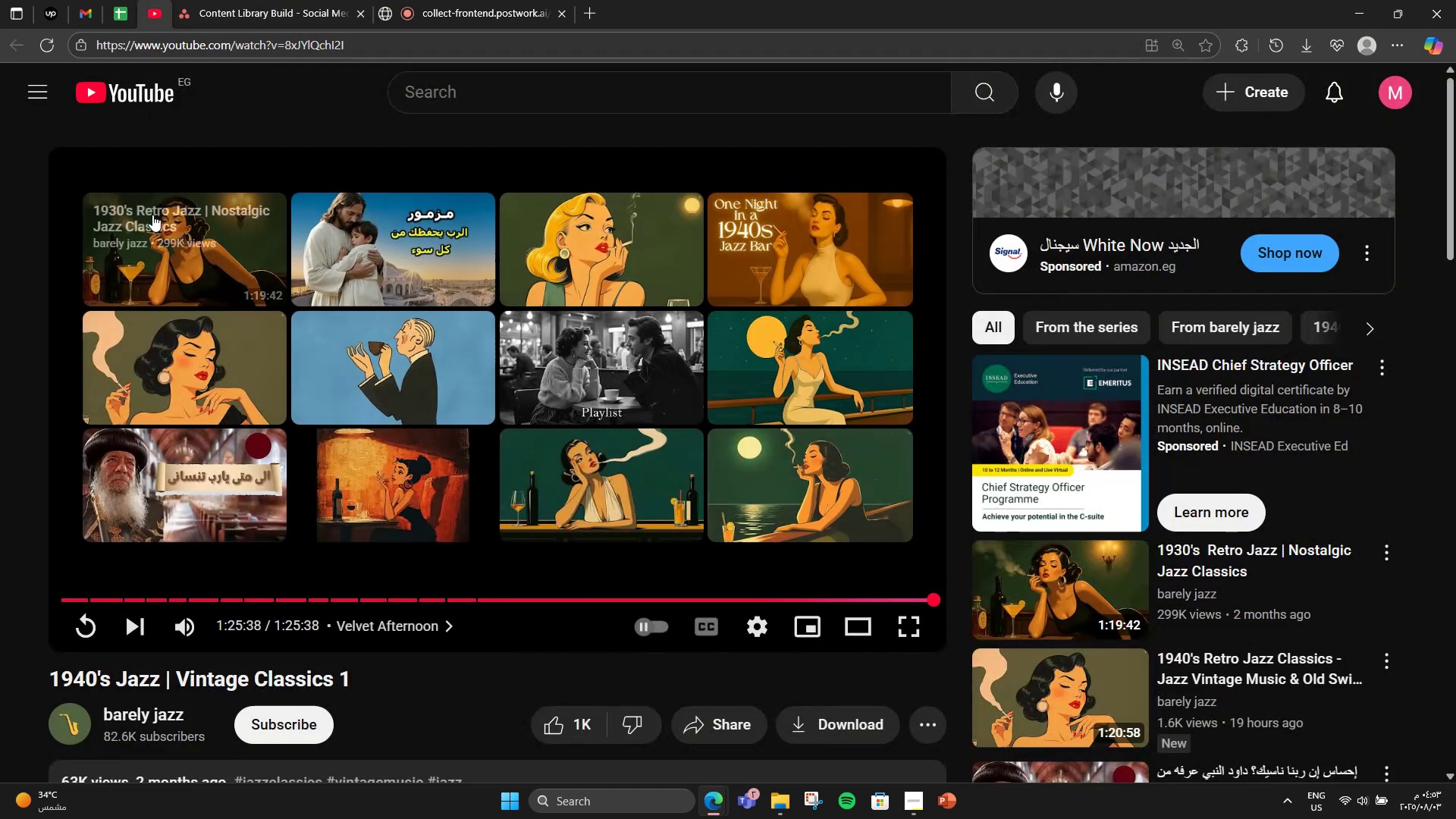 
left_click([153, 220])
 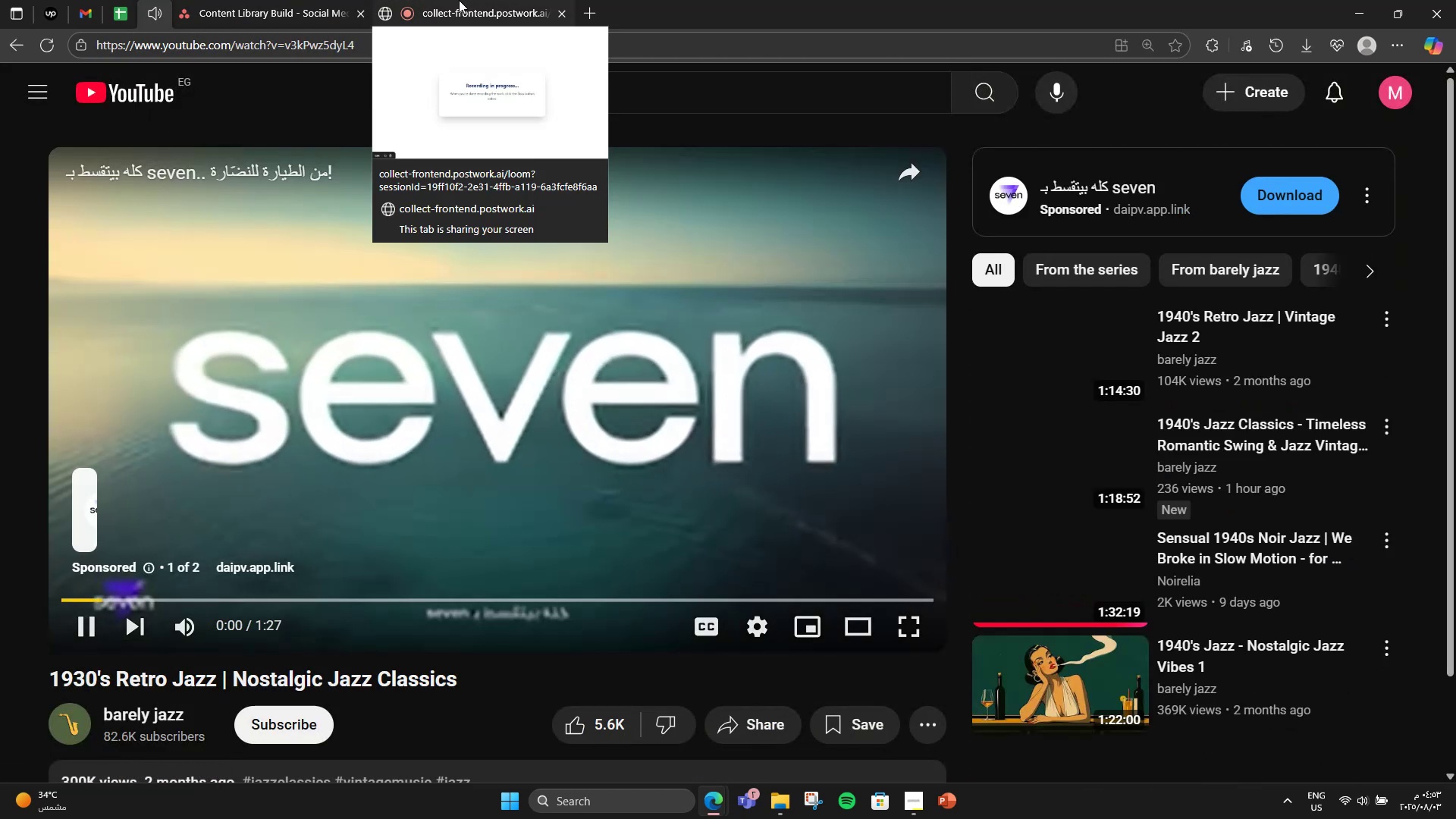 
left_click([459, 0])
 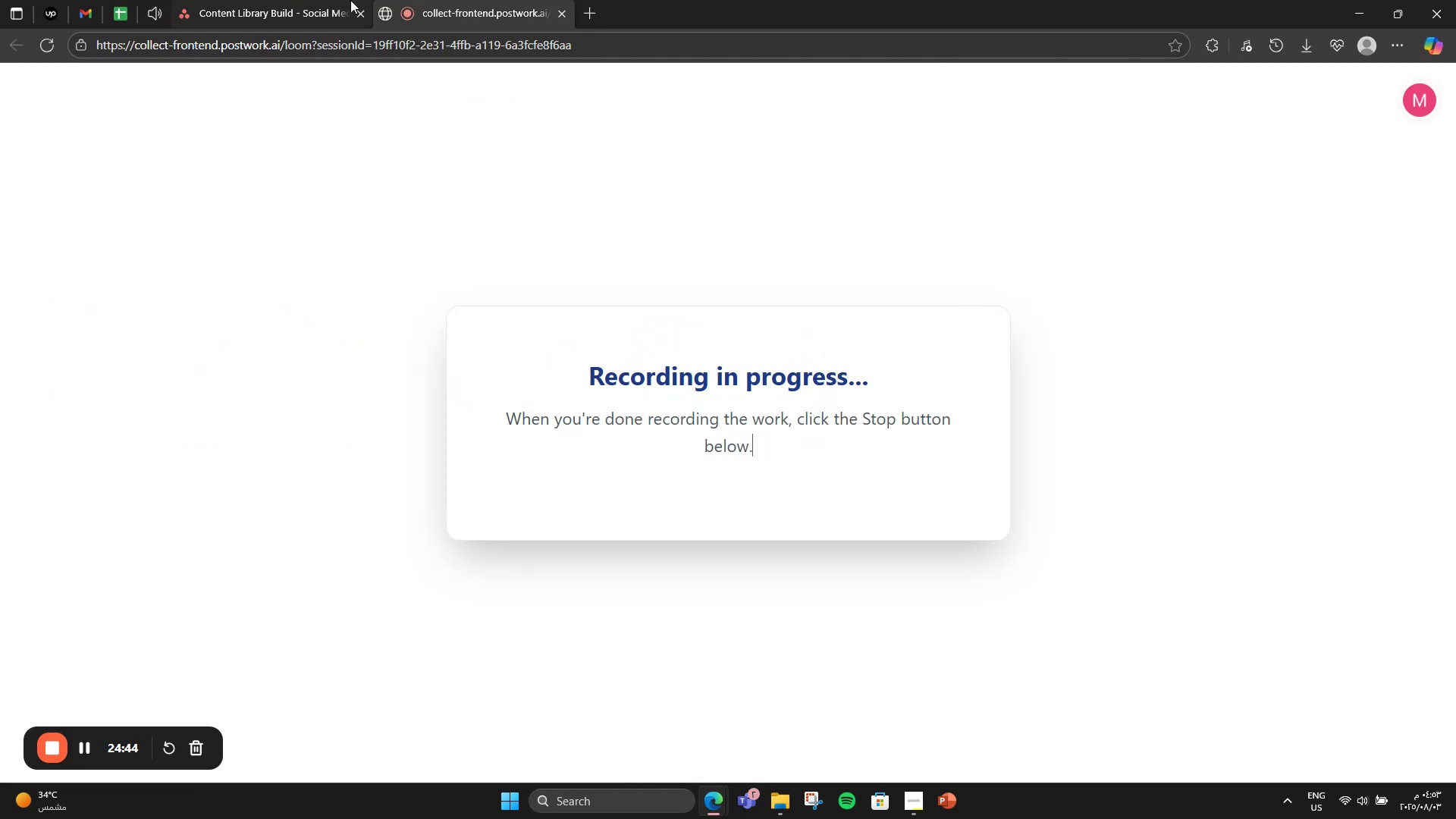 
left_click([312, 0])
 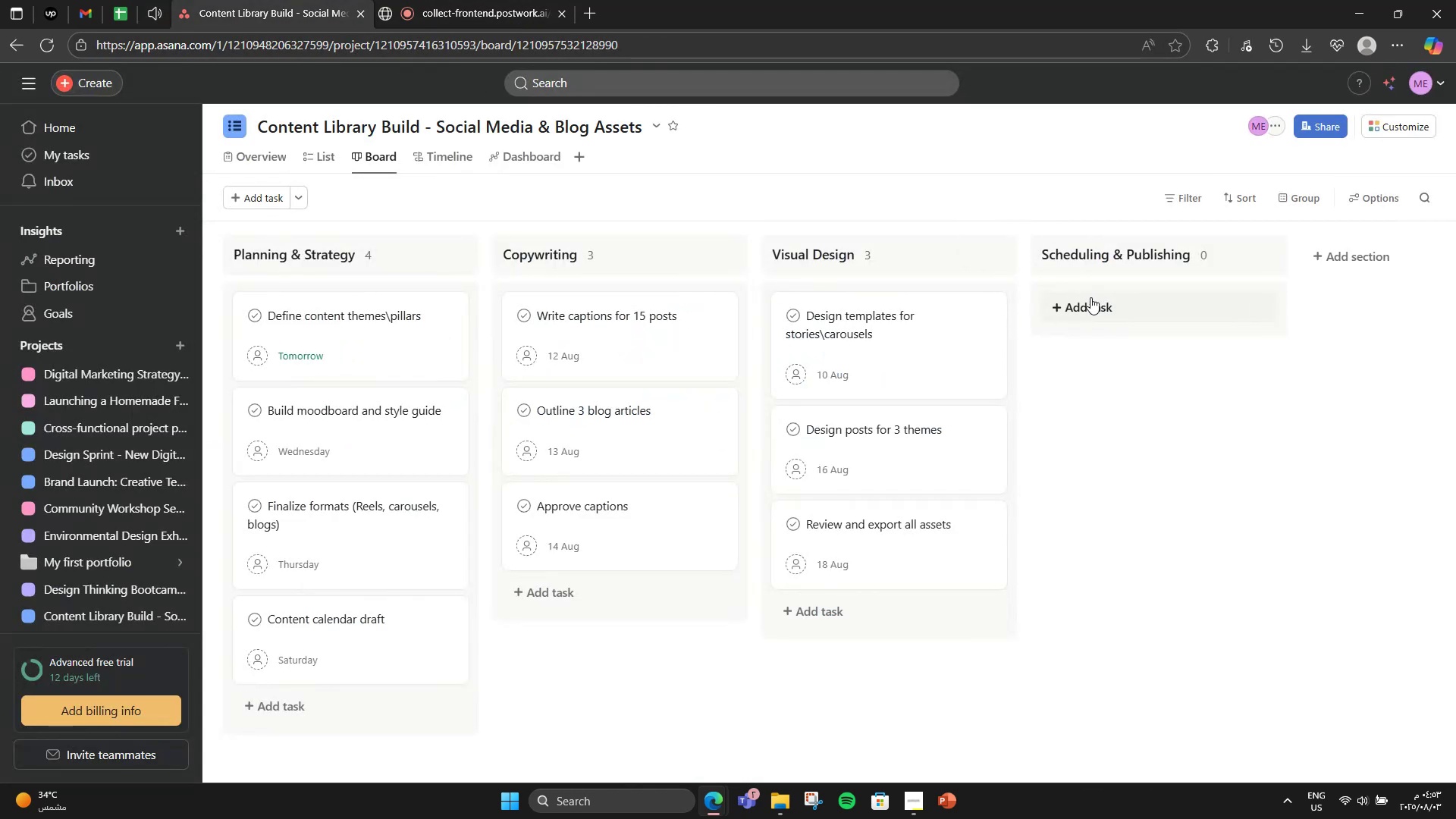 
left_click([1090, 297])
 